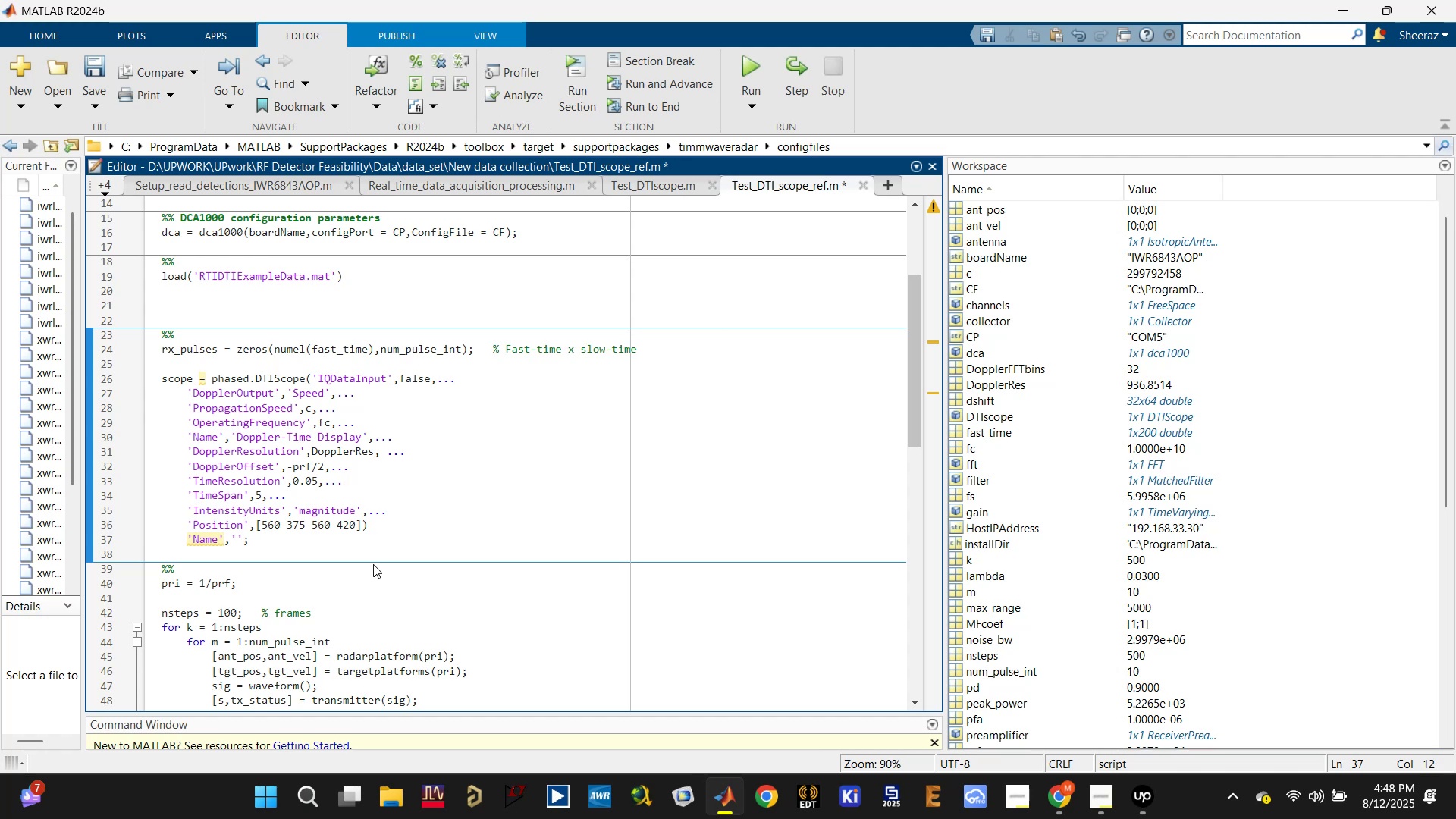 
key(ArrowRight)
 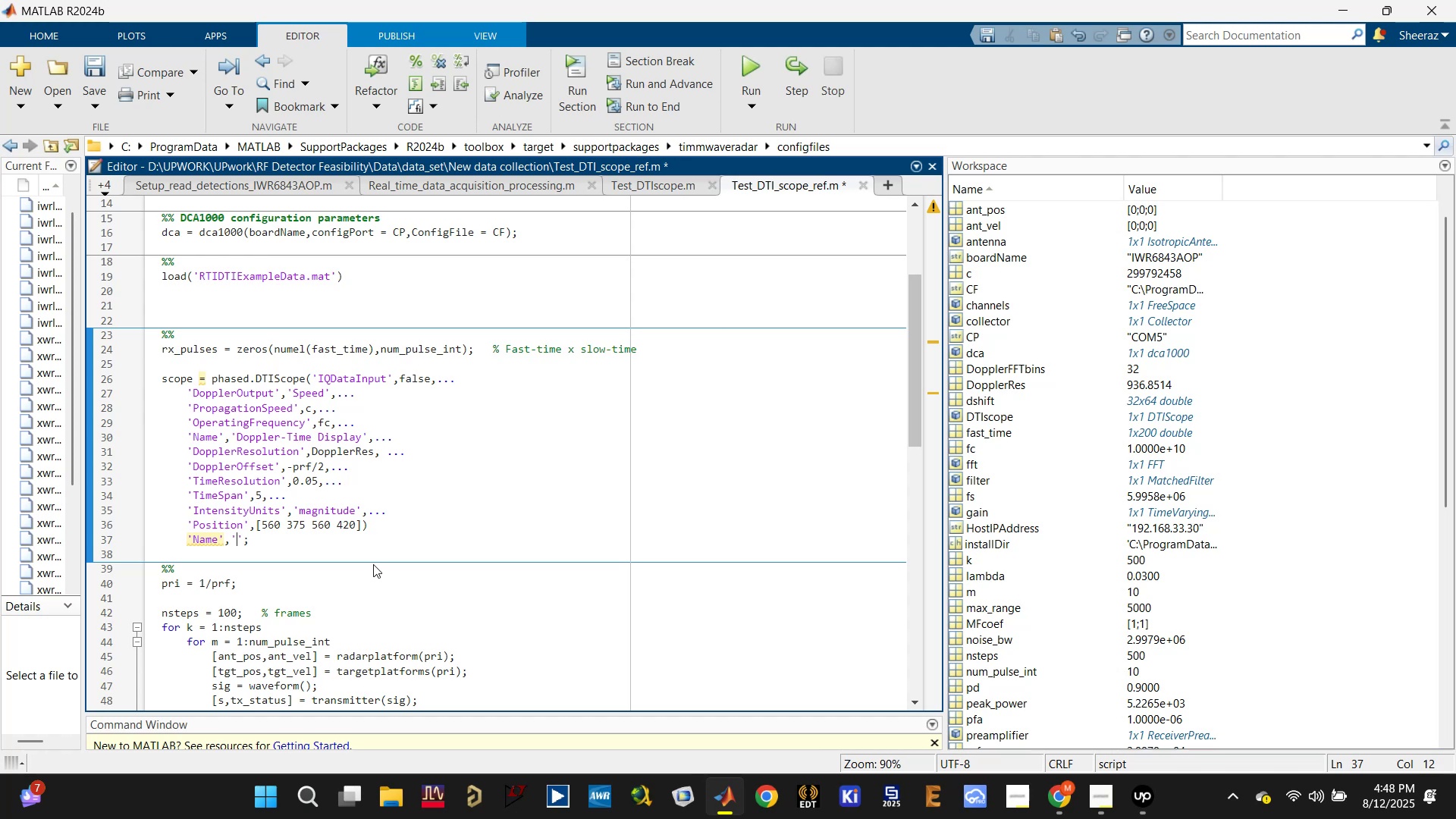 
key(Control+S)
 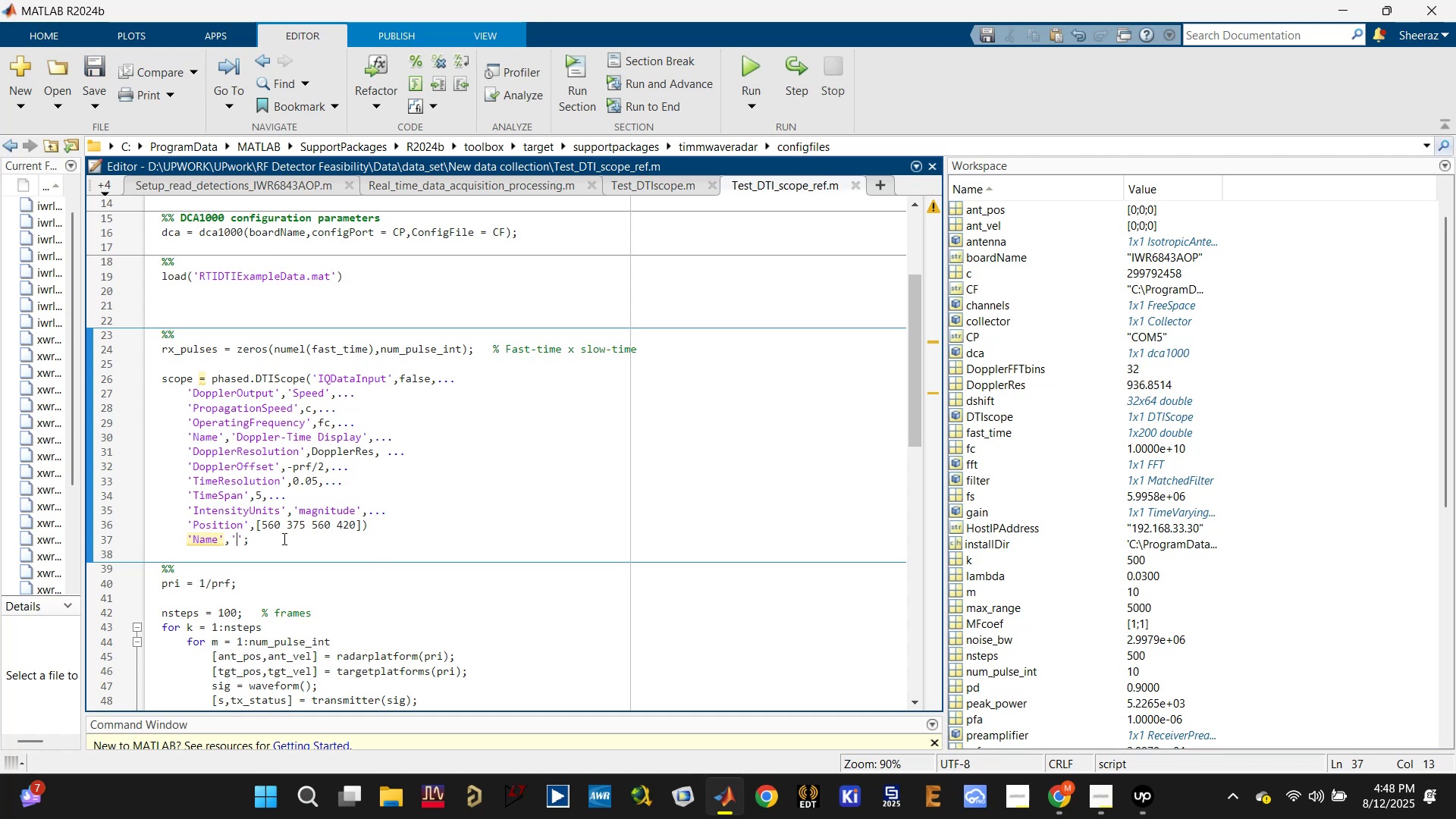 
left_click([241, 538])
 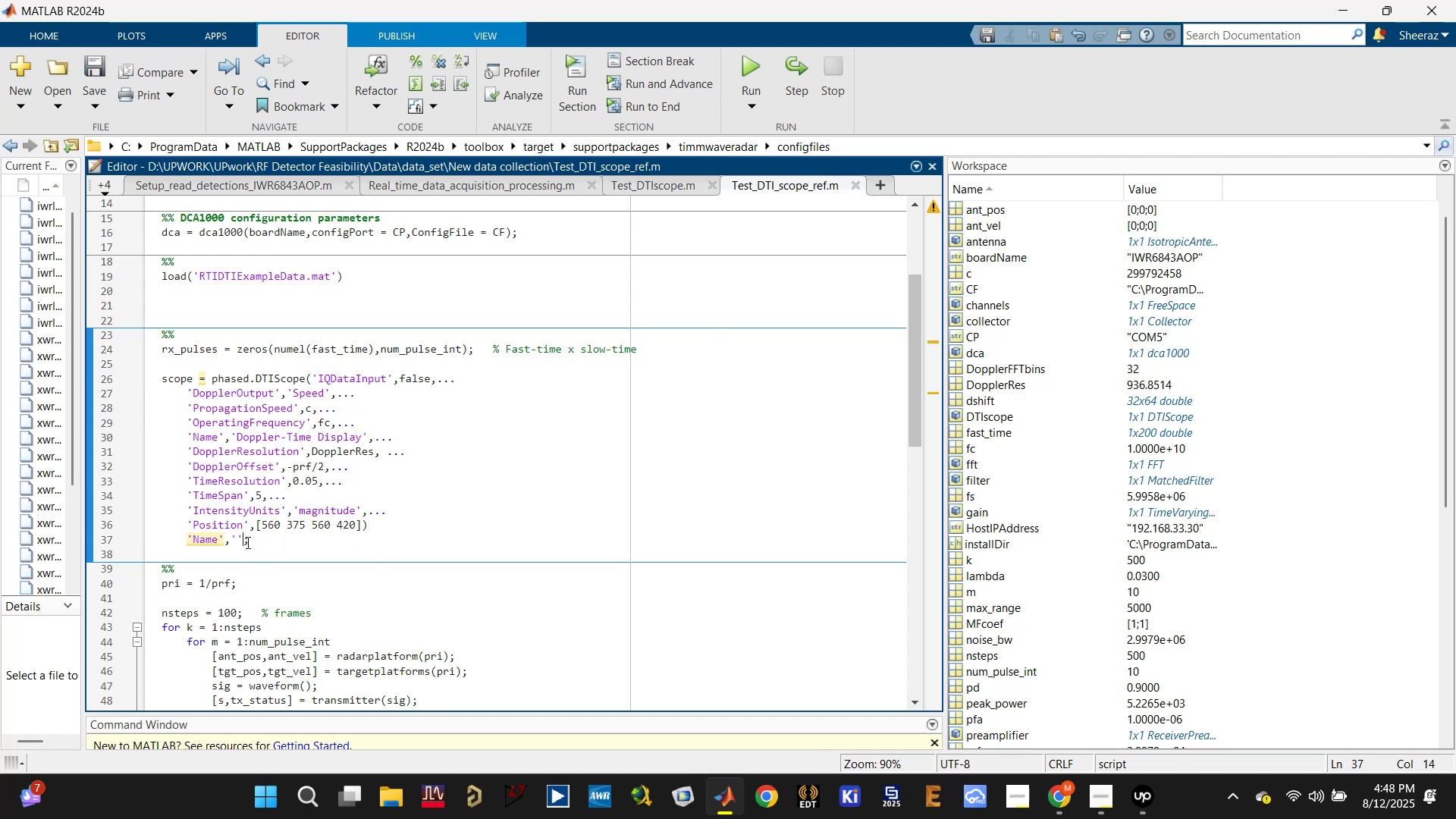 
hold_key(key=ShiftLeft, duration=0.88)
 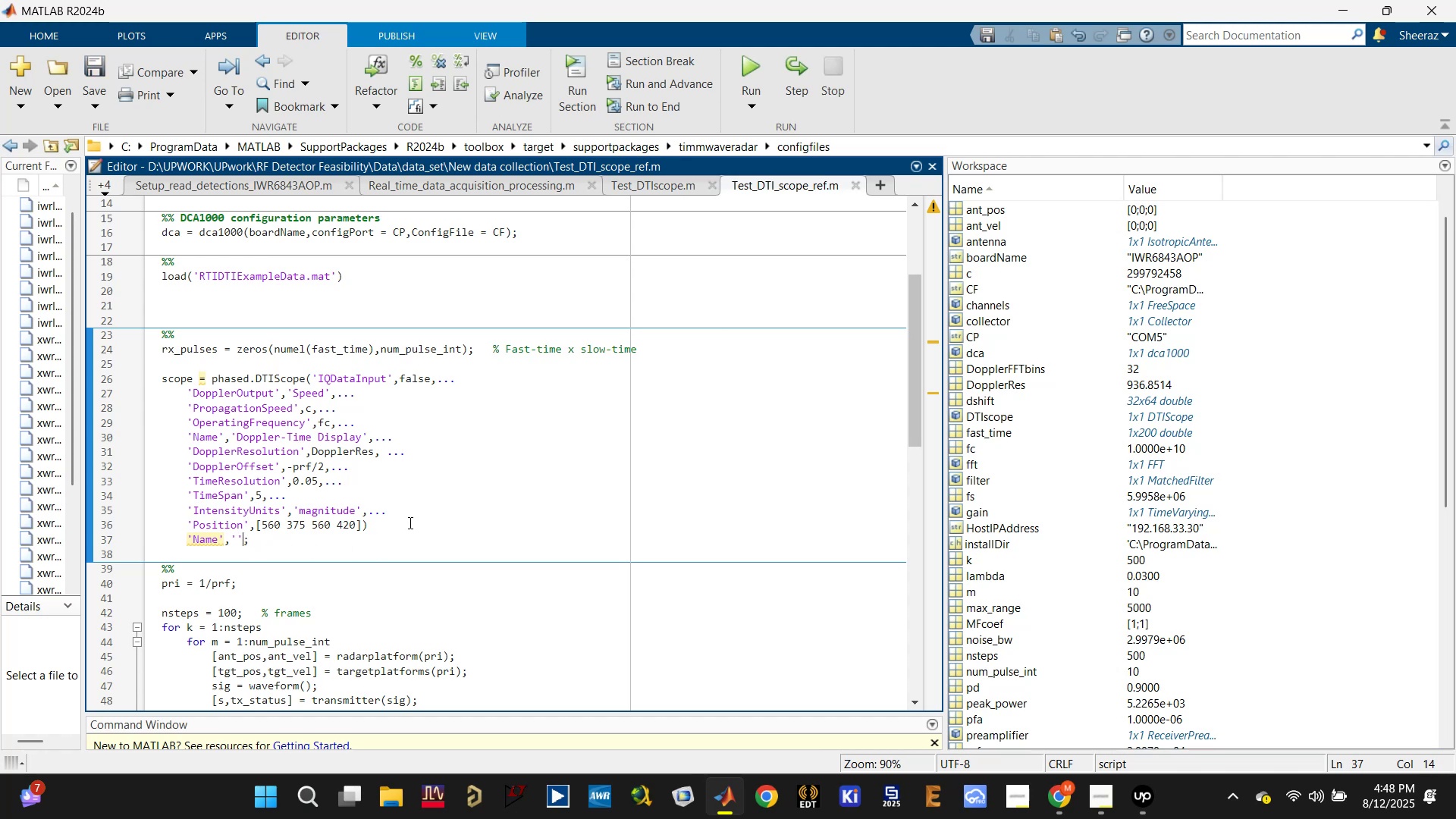 
left_click([400, 523])
 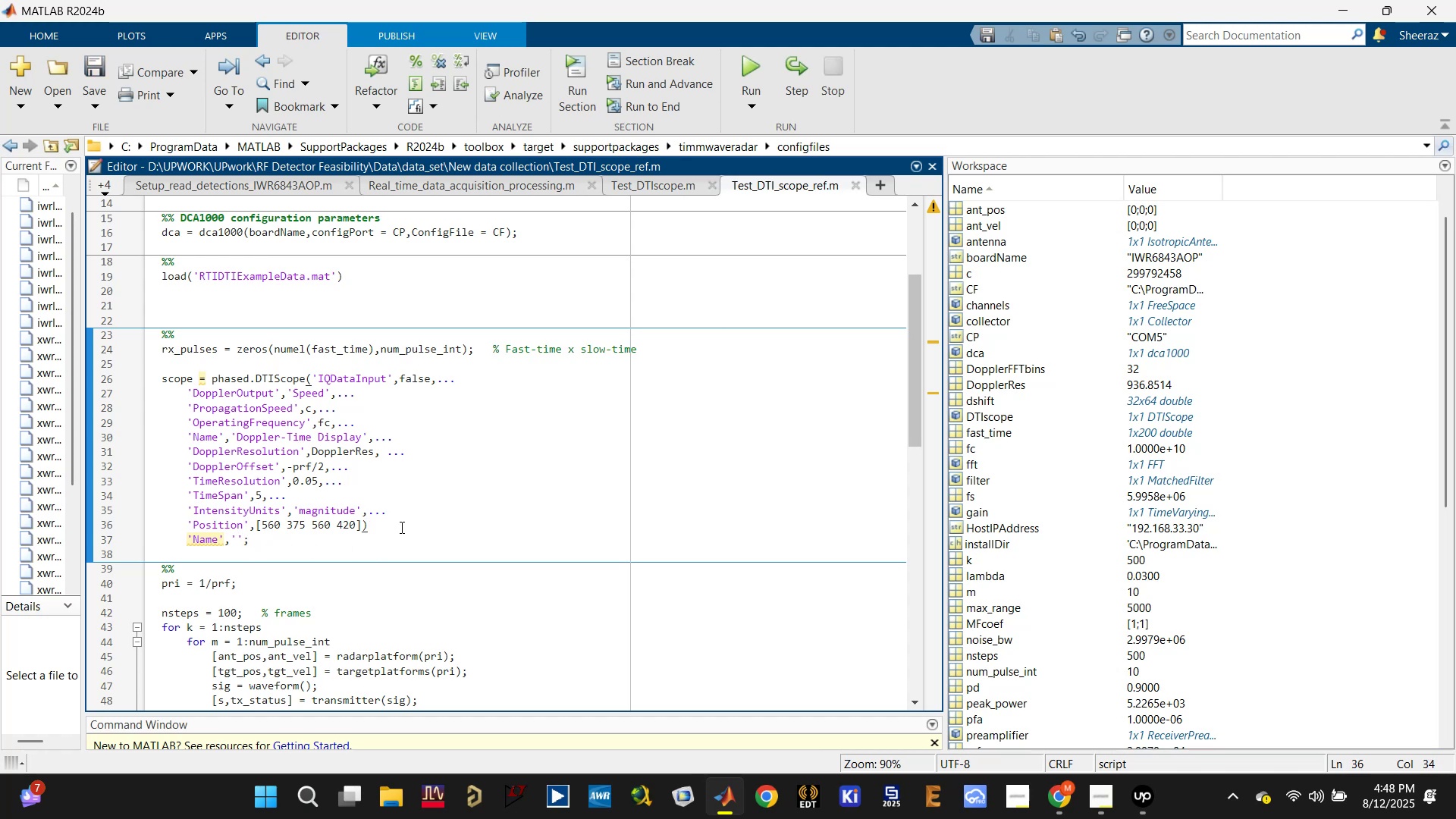 
key(Backspace)
 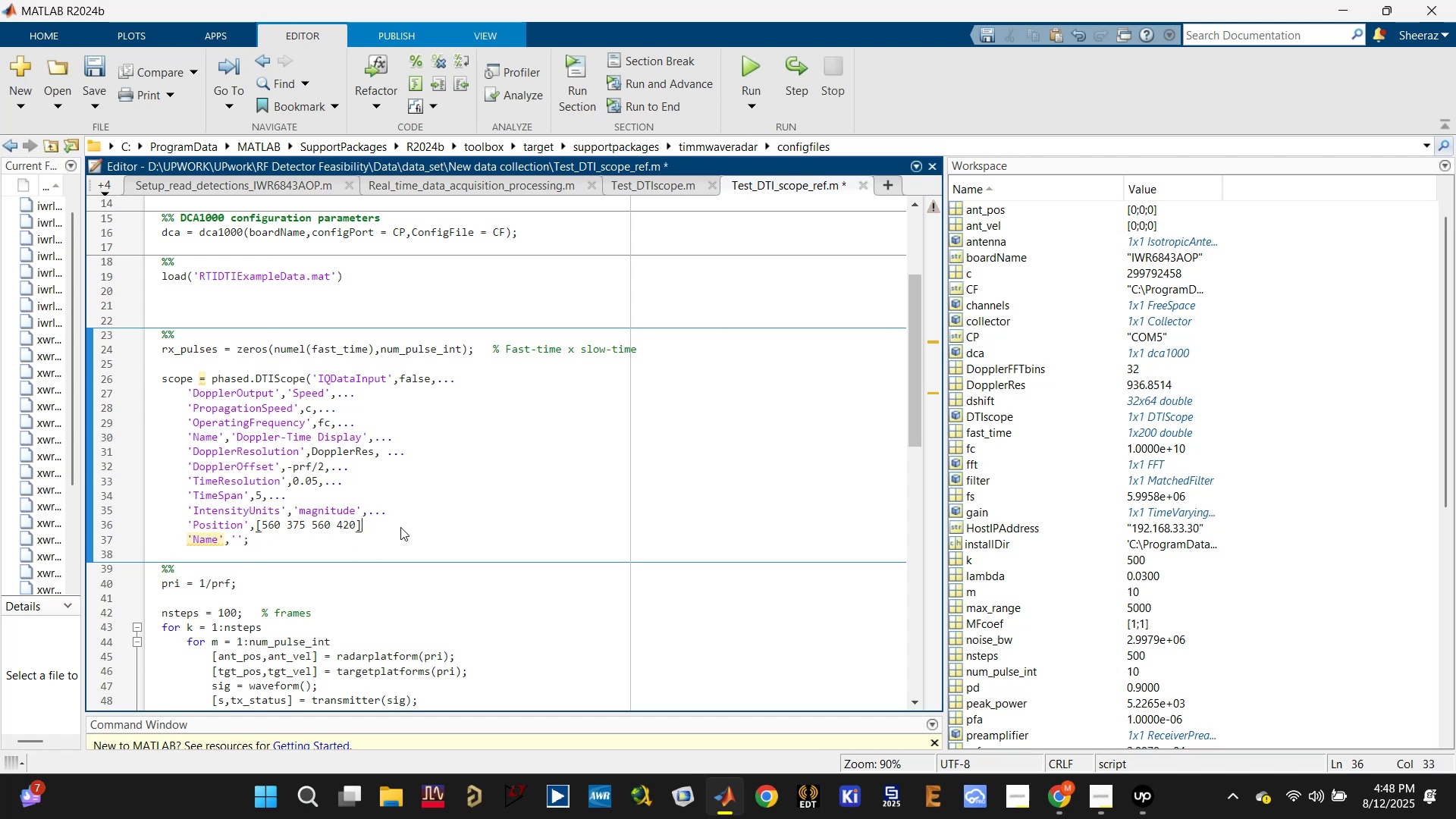 
key(Comma)
 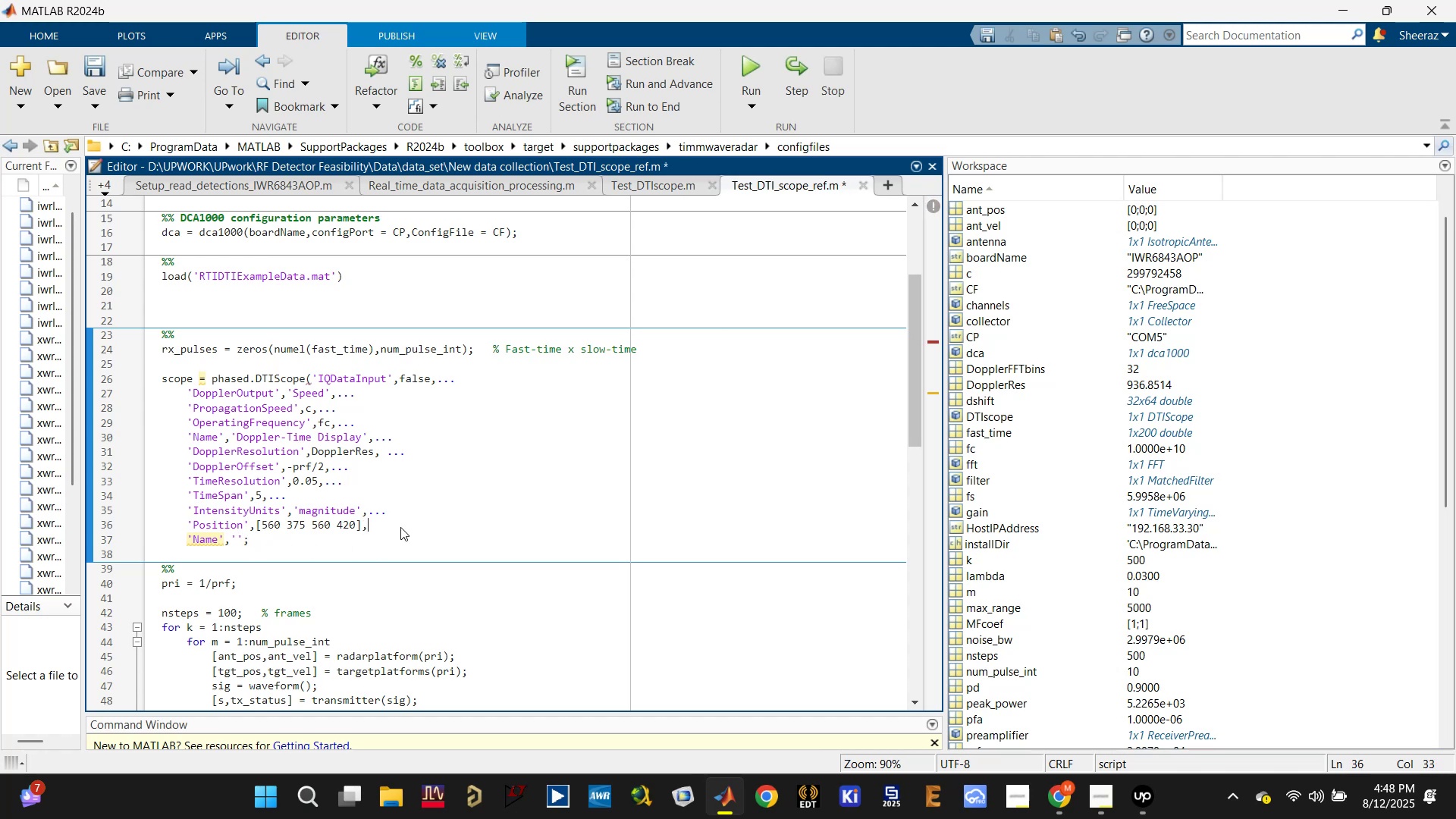 
key(Period)
 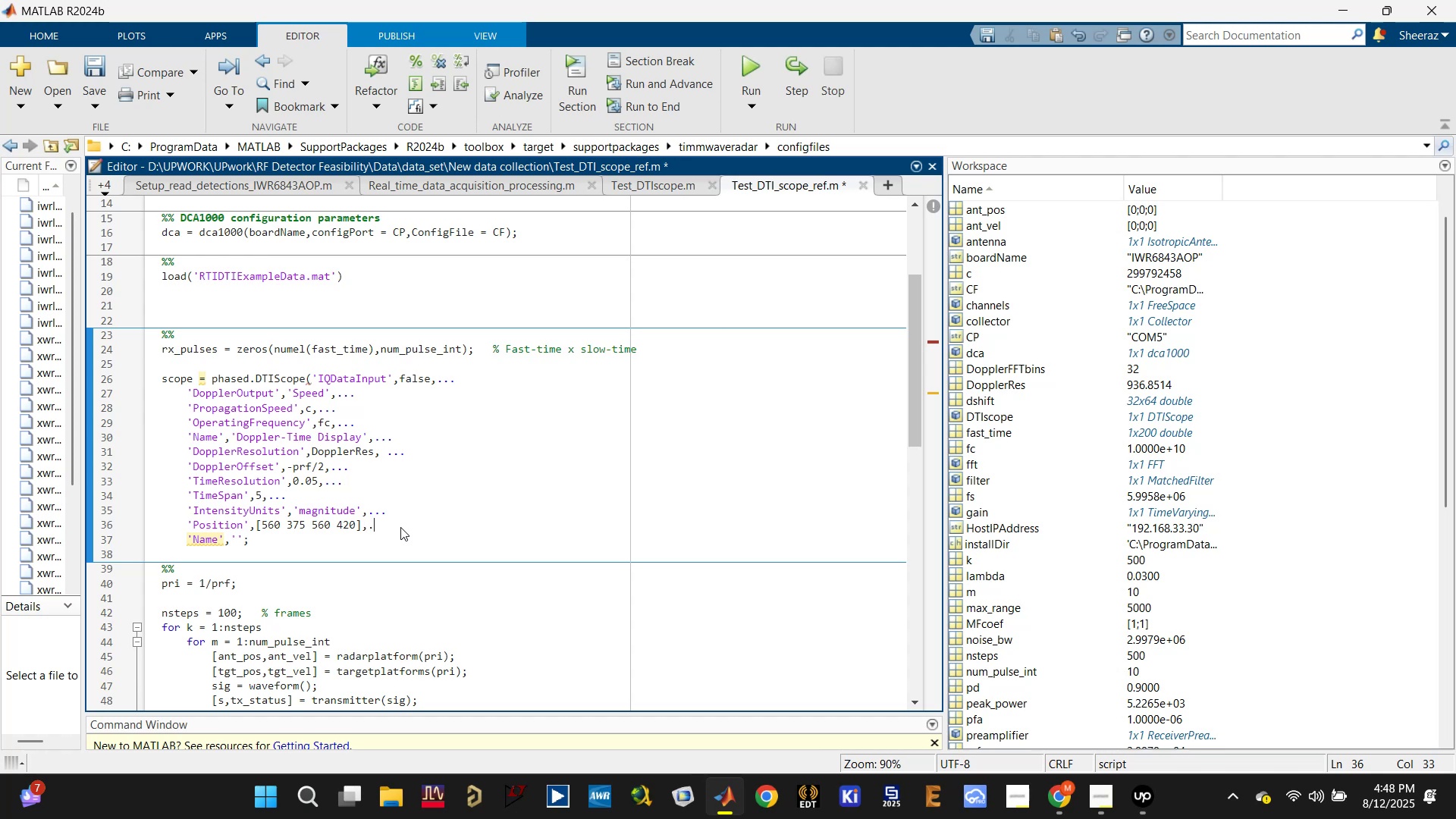 
key(Period)
 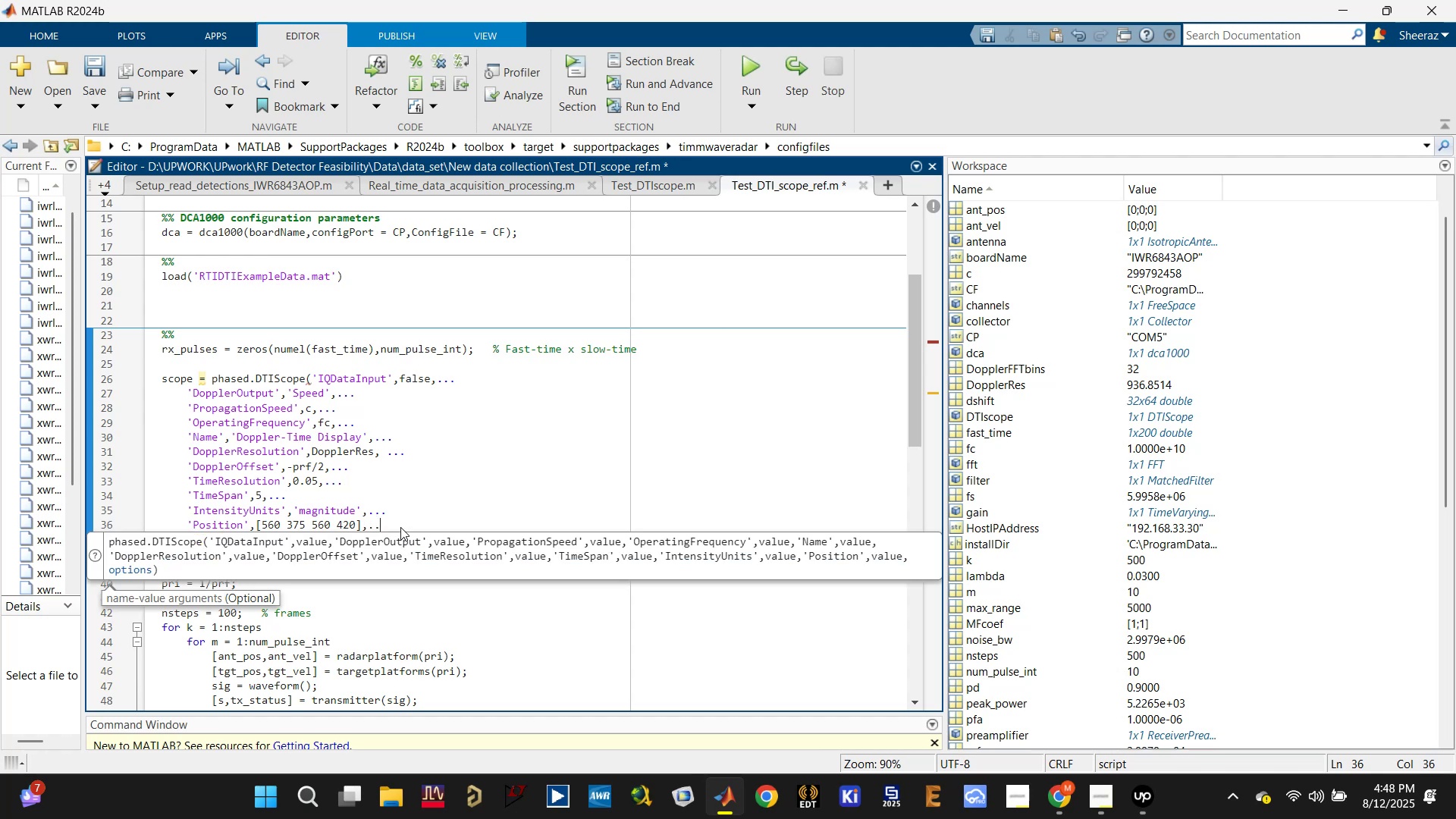 
key(Period)
 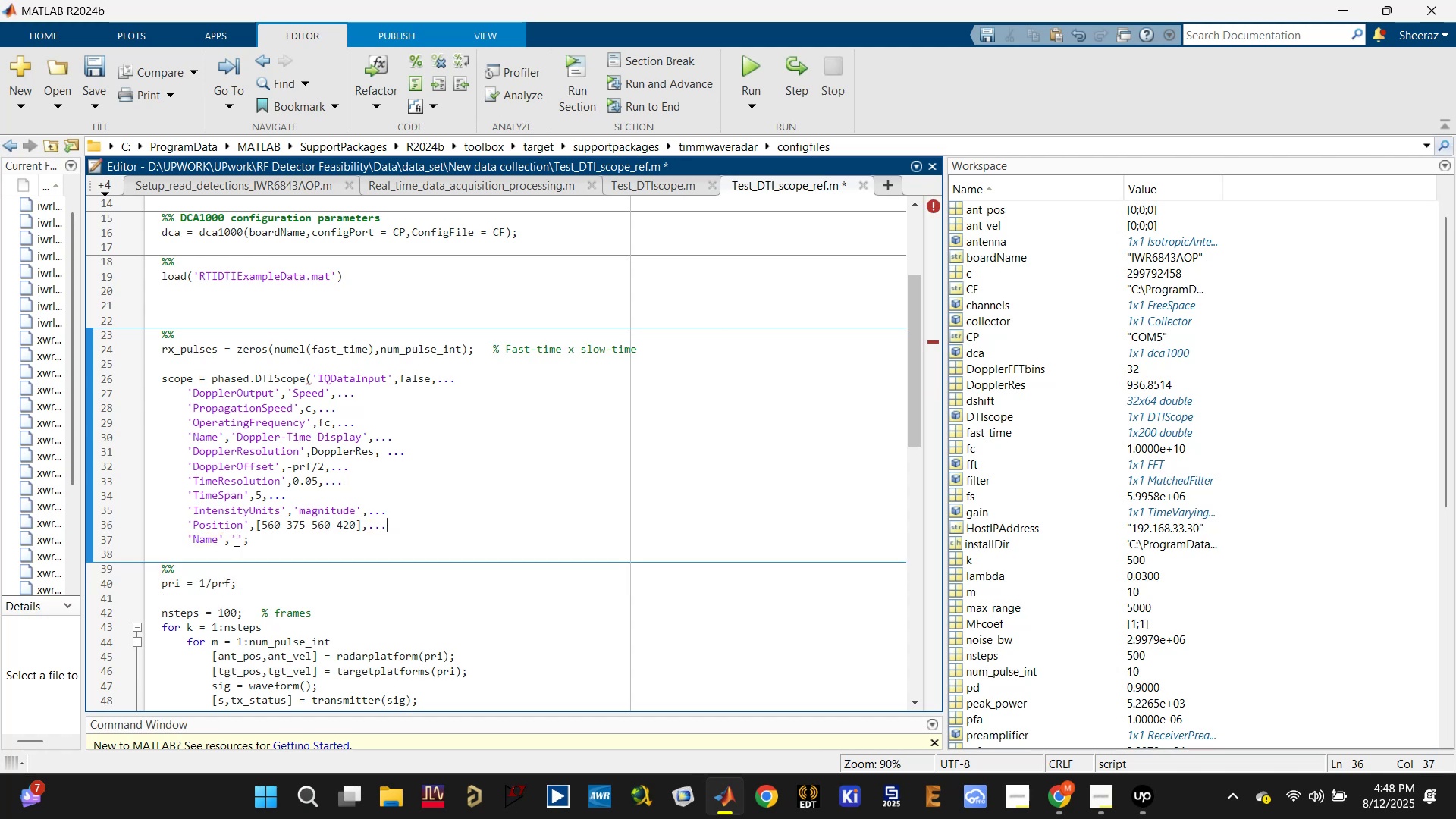 
left_click([245, 538])
 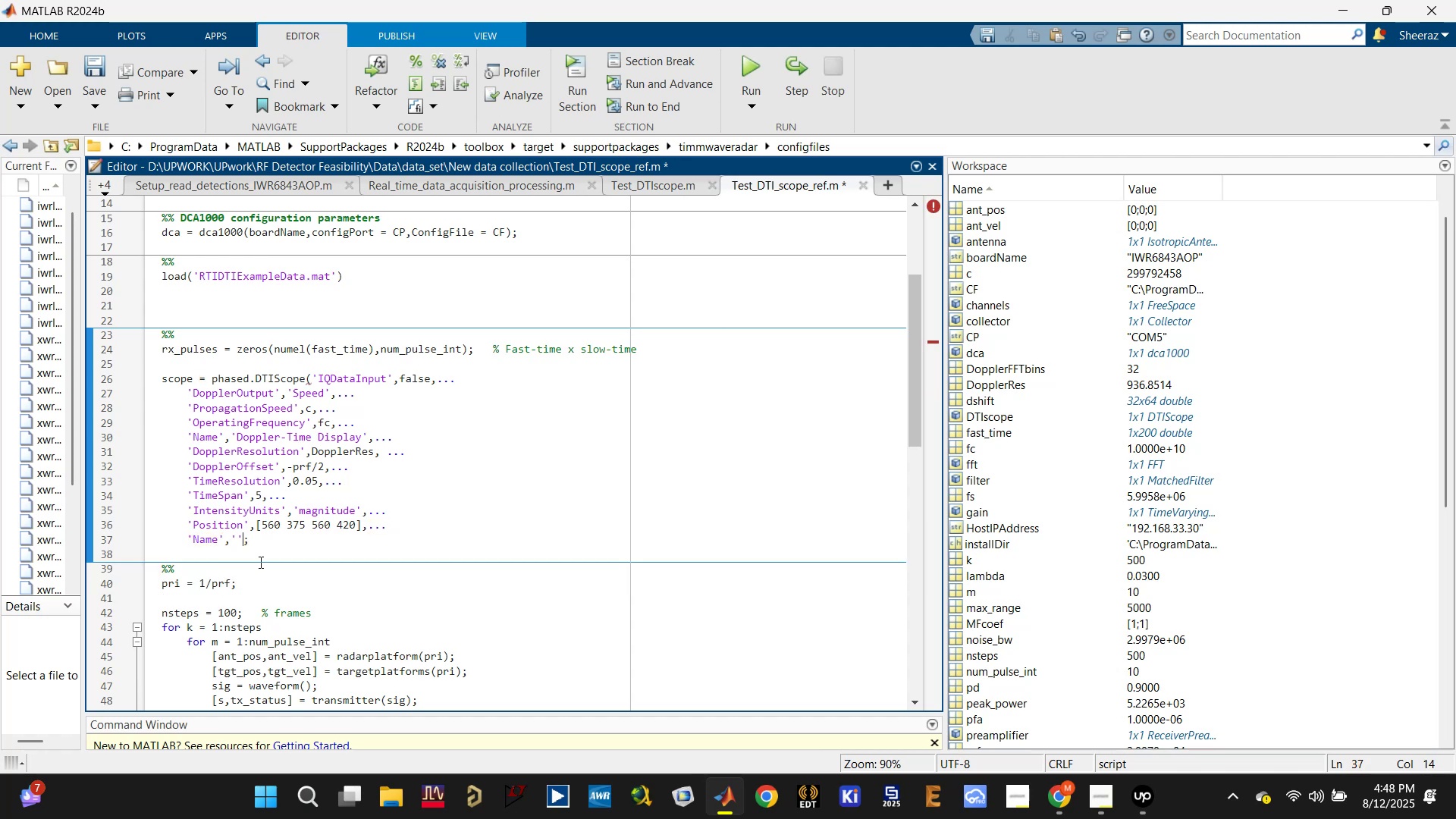 
key(Shift+0)
 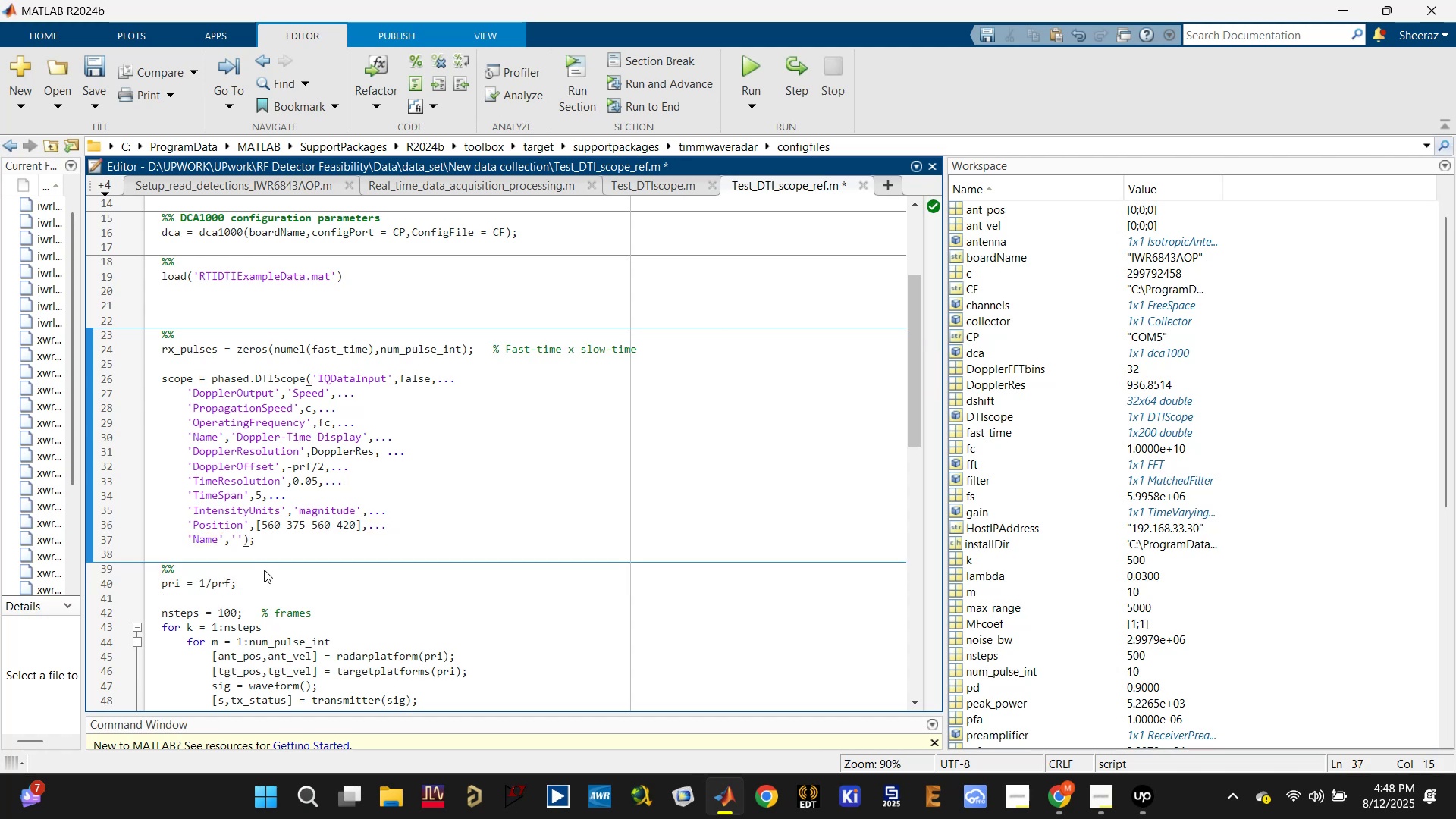 
key(ArrowLeft)
 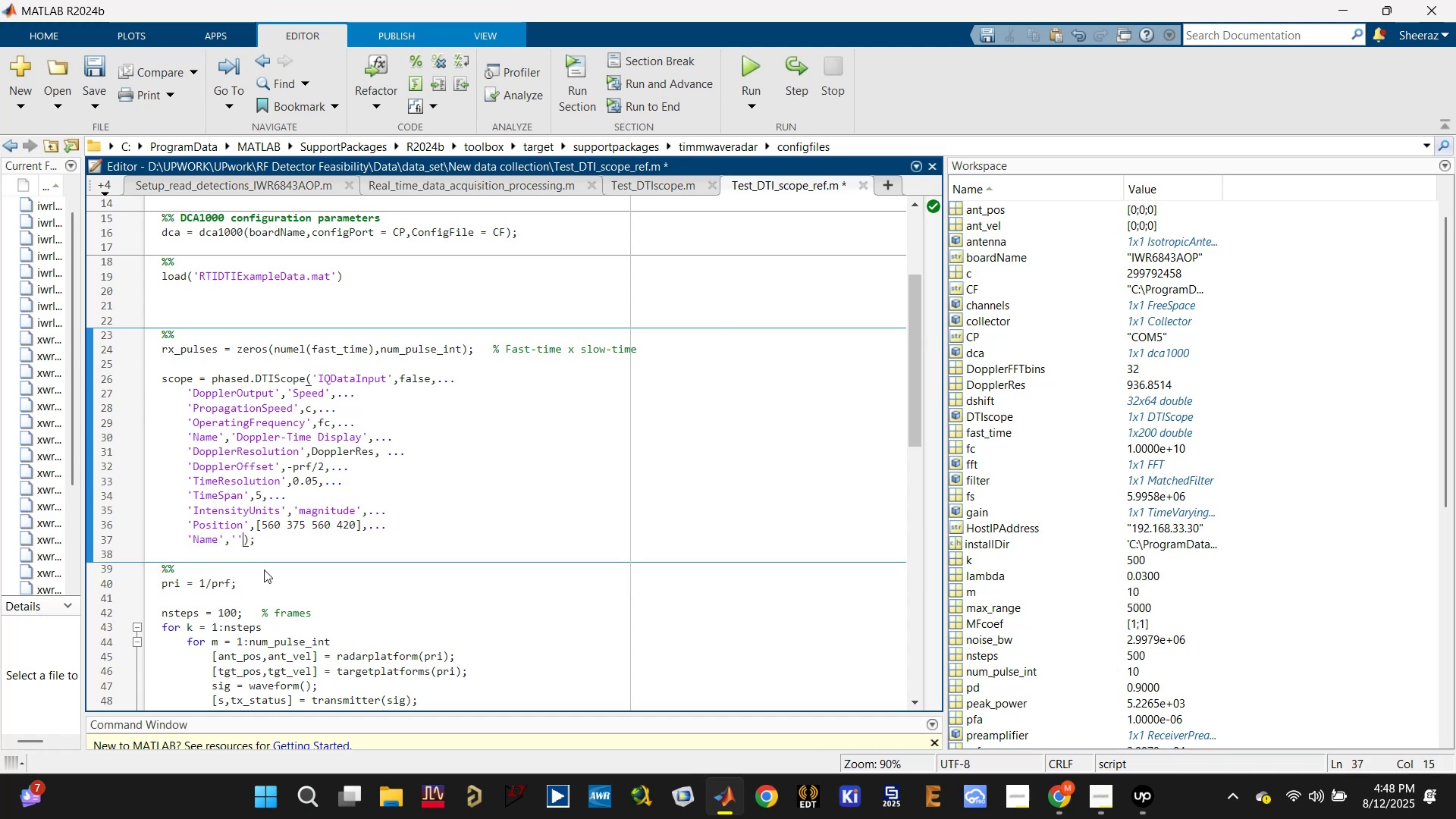 
key(ArrowLeft)
 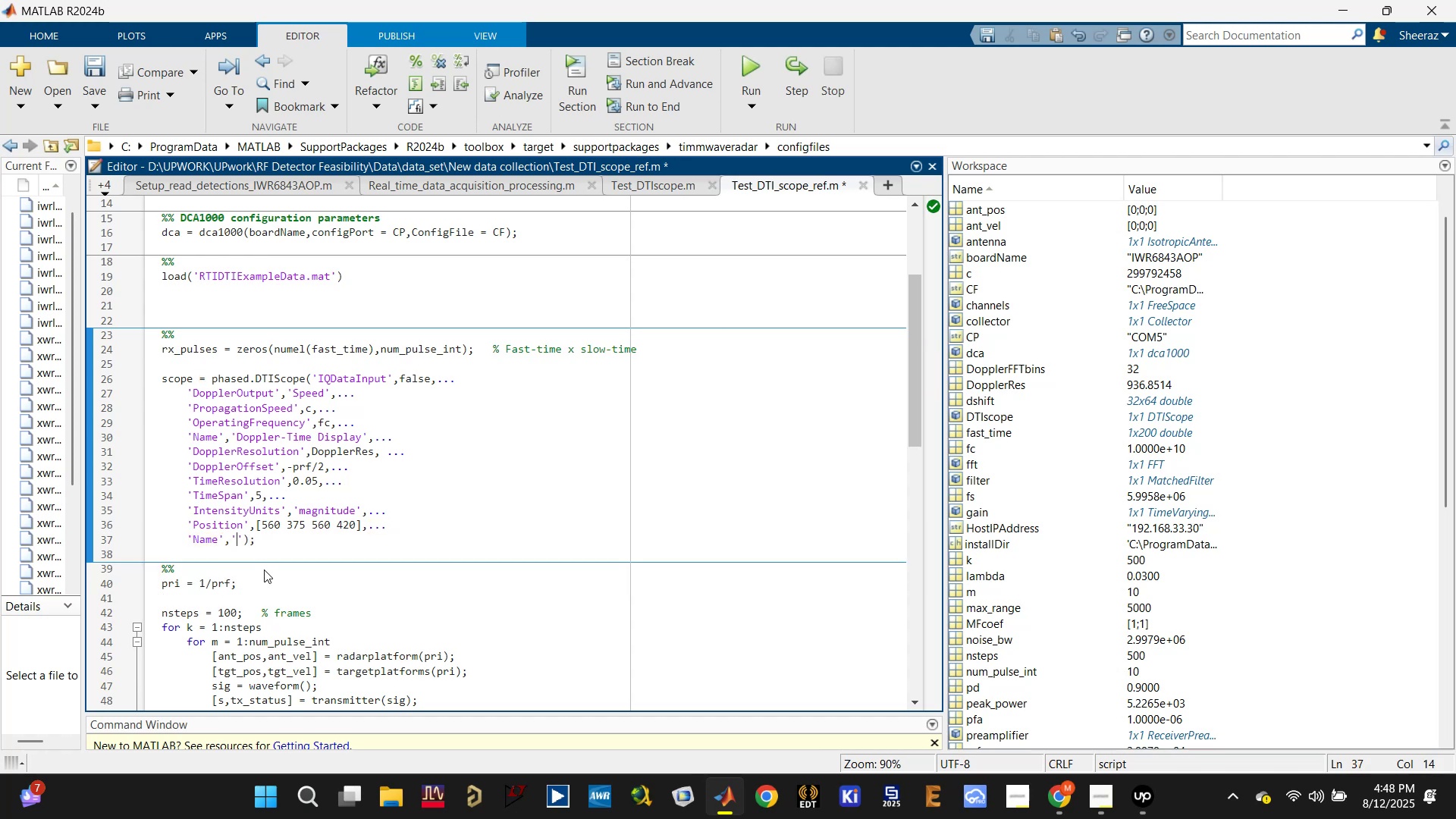 
hold_key(key=ControlLeft, duration=0.42)
 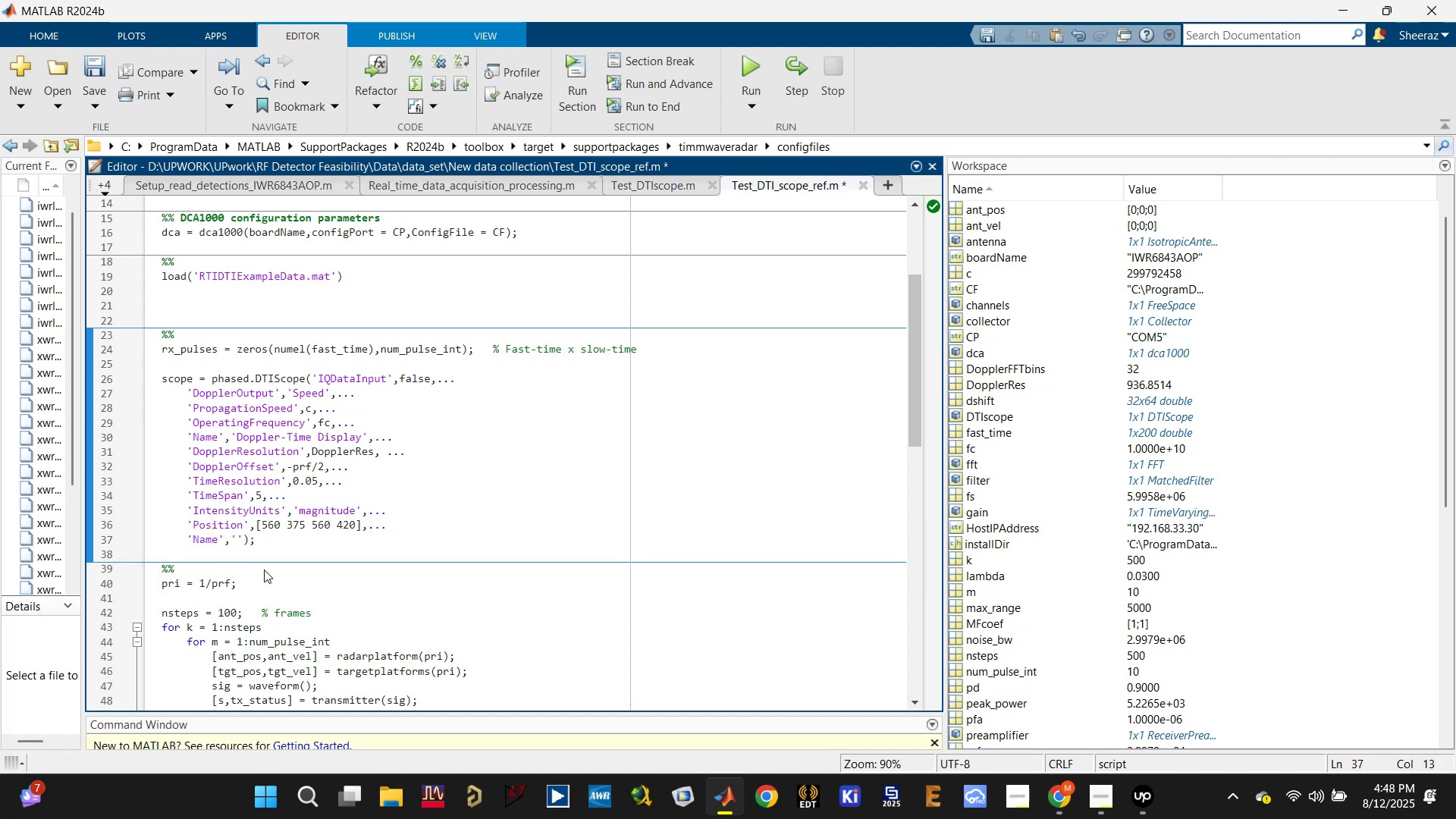 
type(Doopl)
key(Backspace)
key(Backspace)
key(Backspace)
type(l)
key(Backspace)
type(ppler Time s)
key(Backspace)
type(plot)
 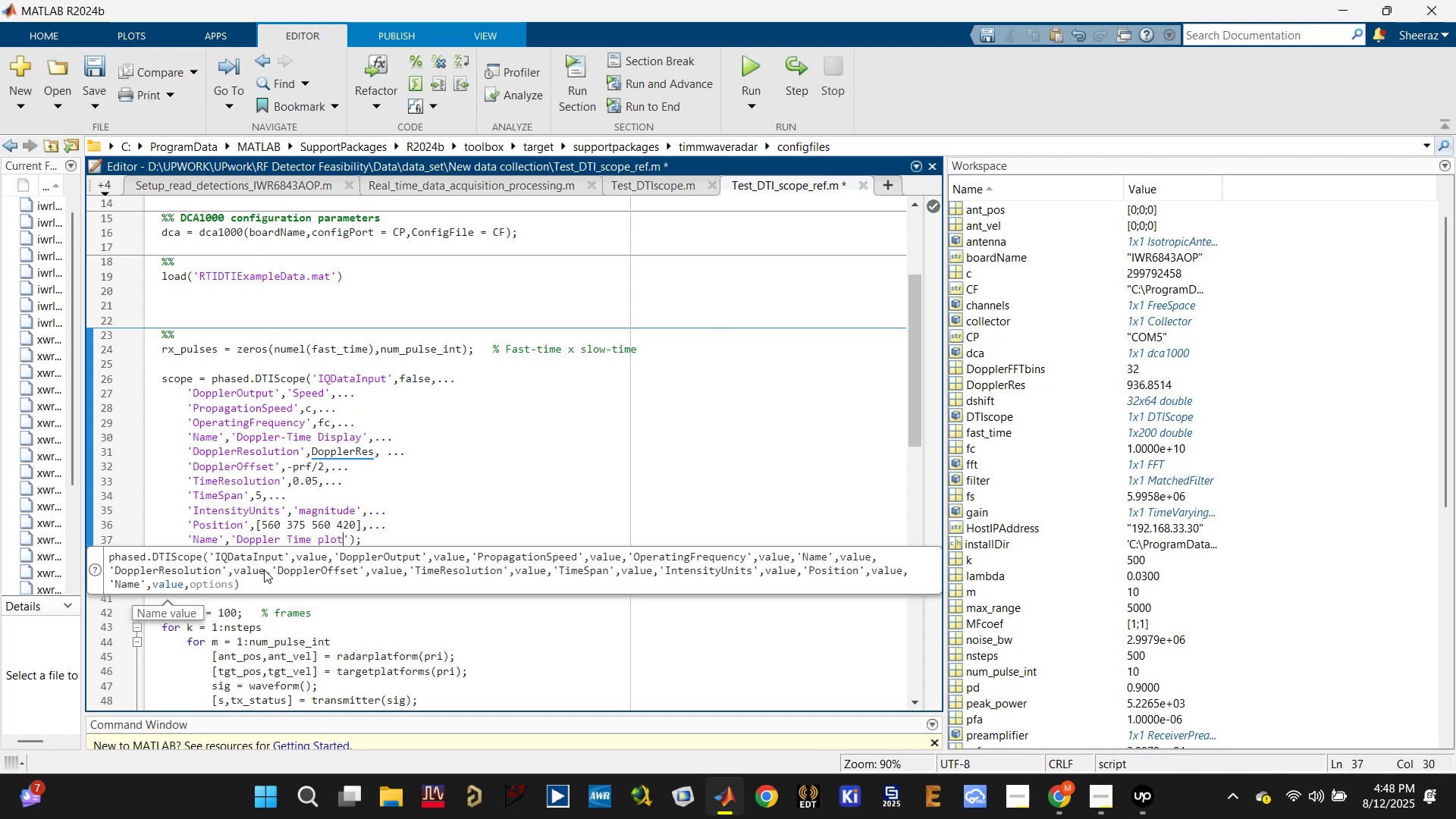 
left_click([518, 445])
 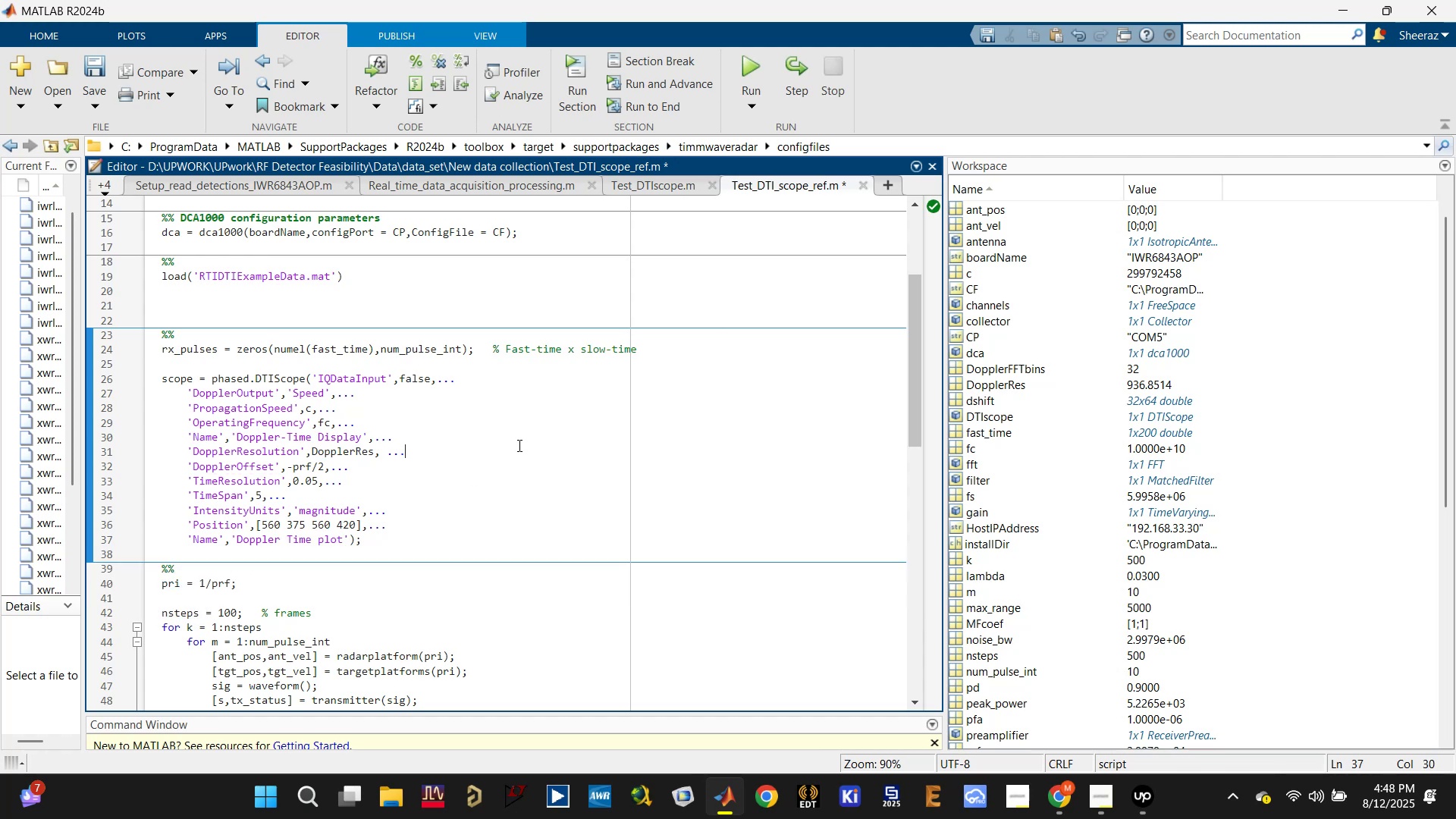 
key(Control+S)
 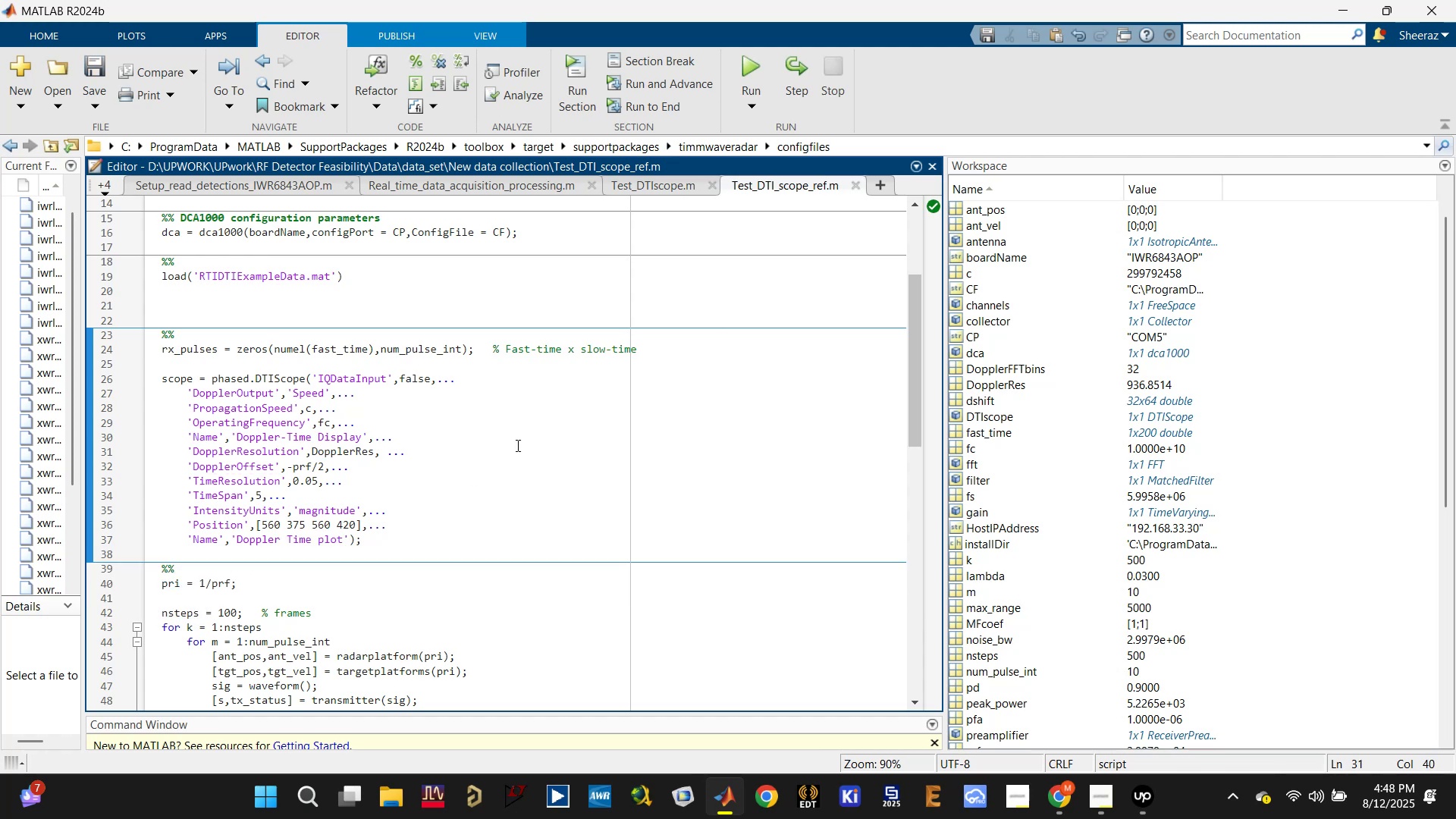 
scroll: coordinate [516, 446], scroll_direction: up, amount: 2.0
 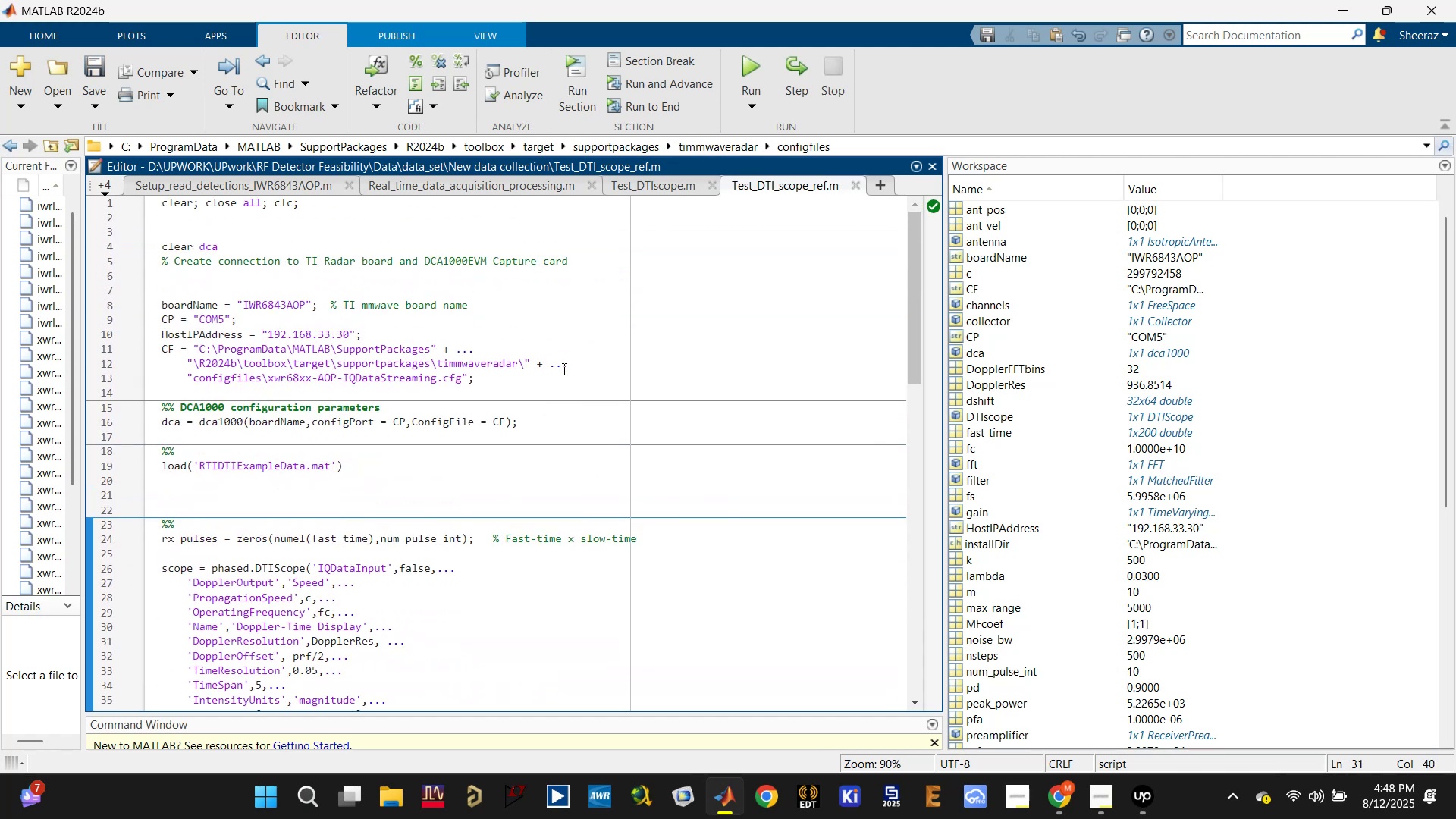 
scroll: coordinate [563, 530], scroll_direction: down, amount: 2.0
 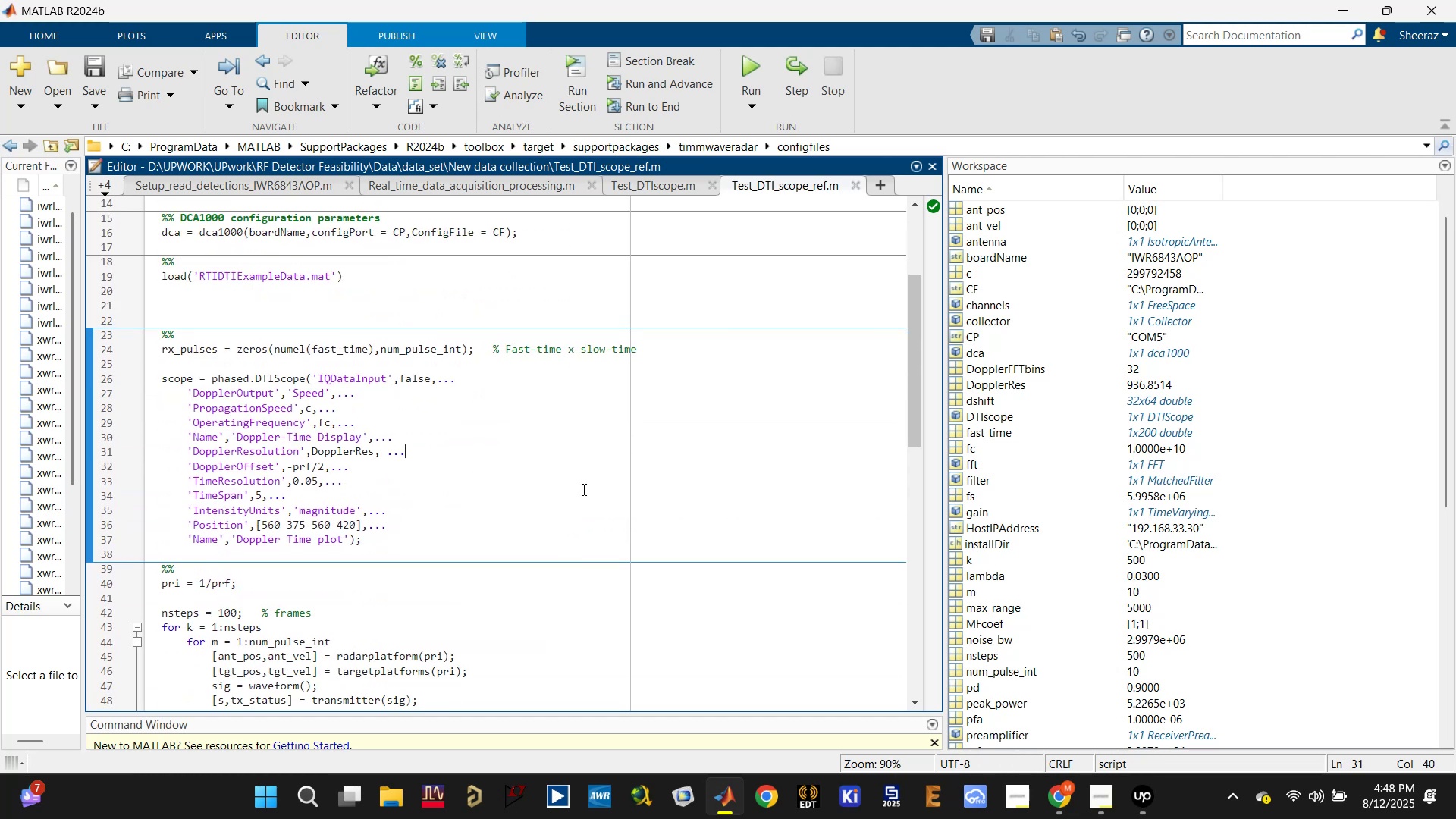 
left_click([592, 441])
 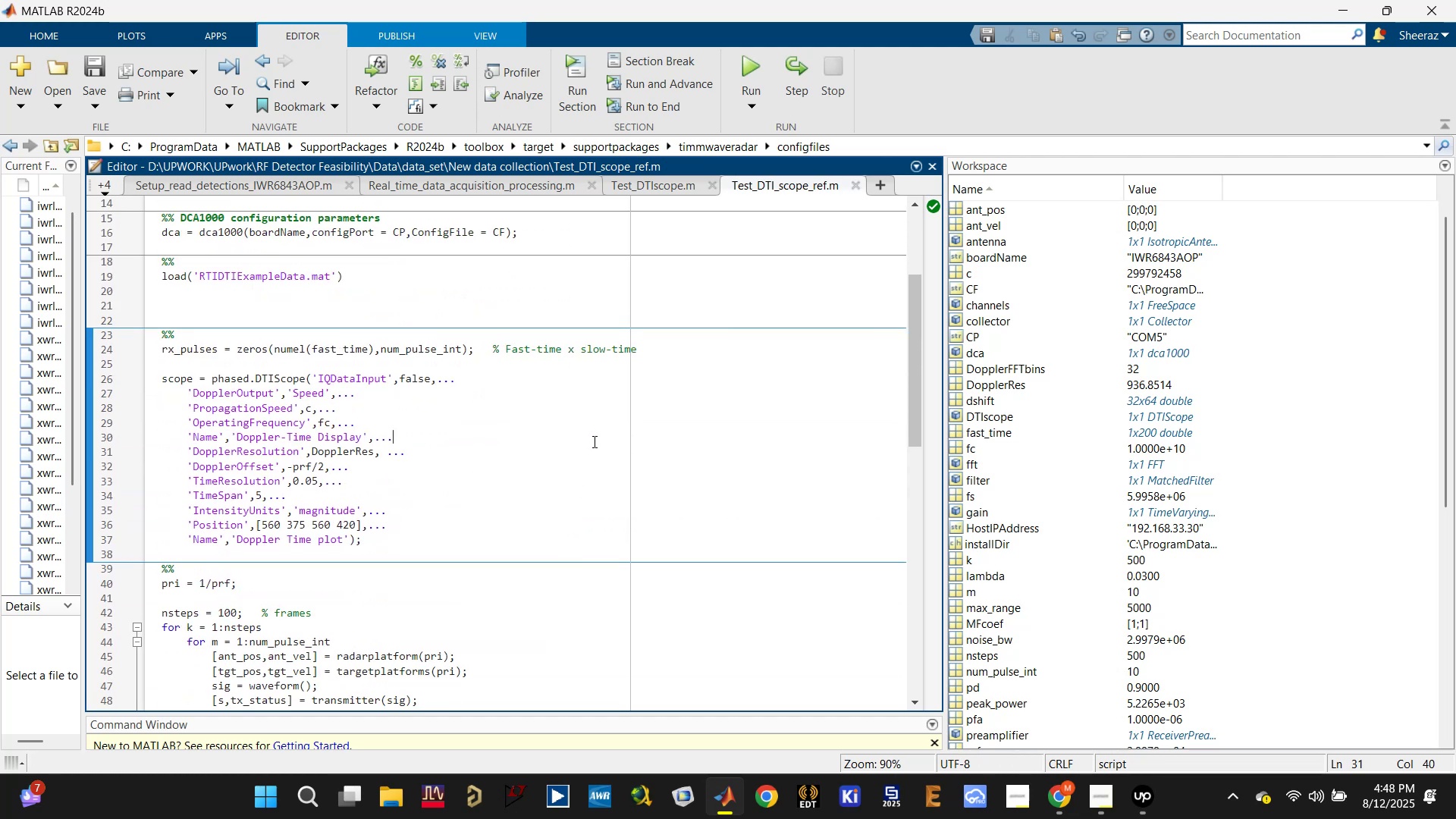 
key(Control+Enter)
 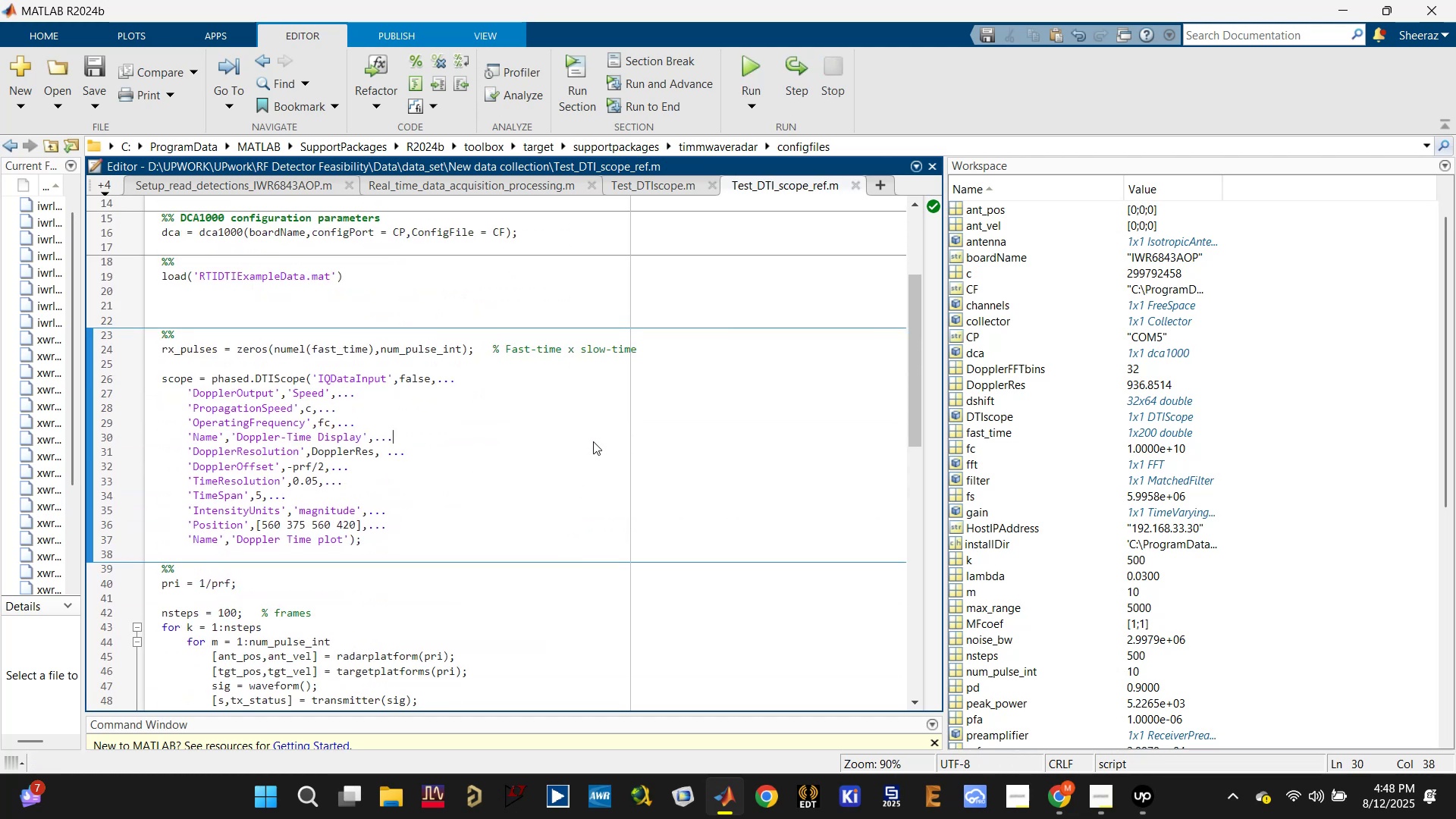 
scroll: coordinate [623, 475], scroll_direction: down, amount: 5.0
 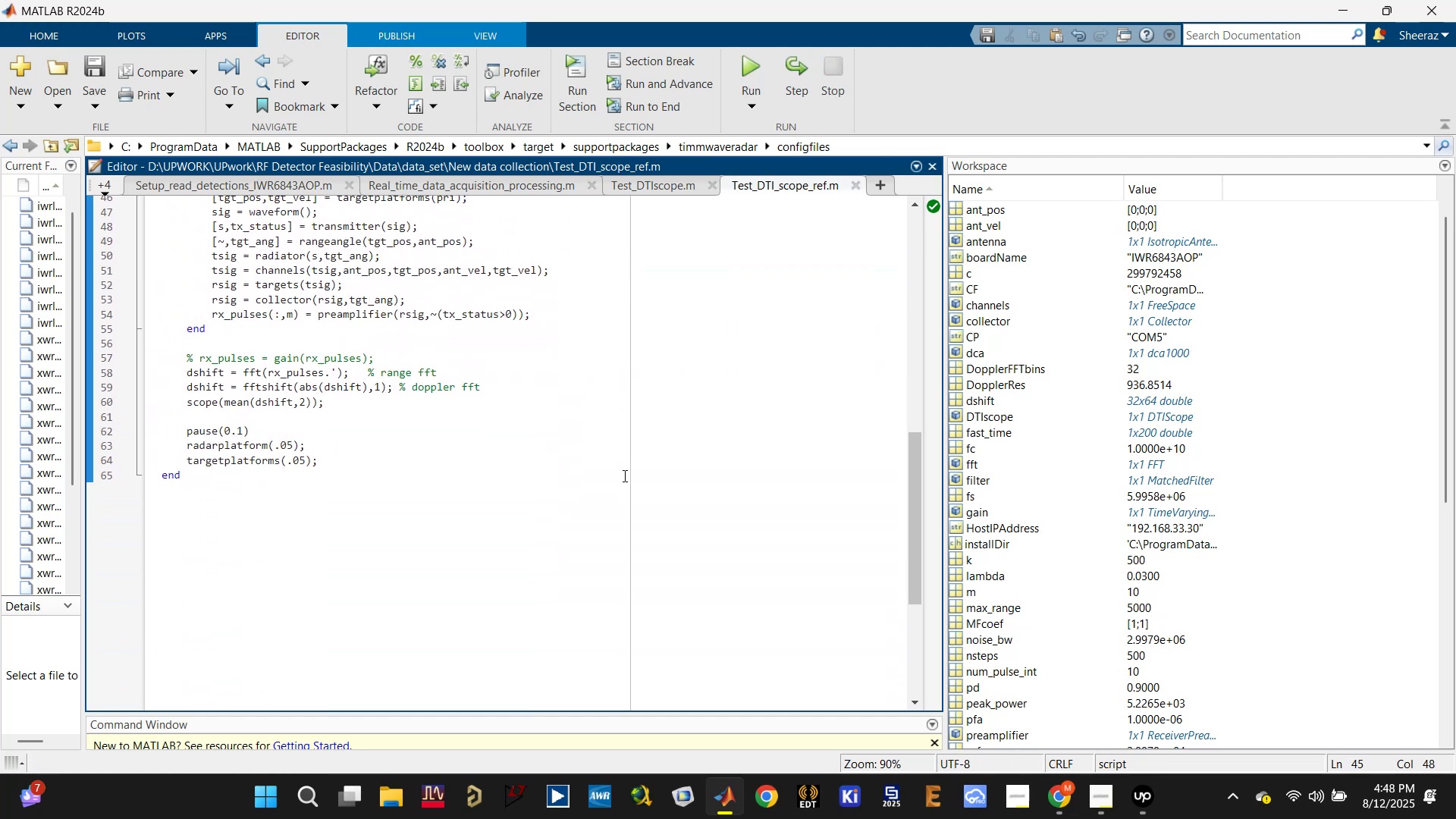 
key(Control+Enter)
 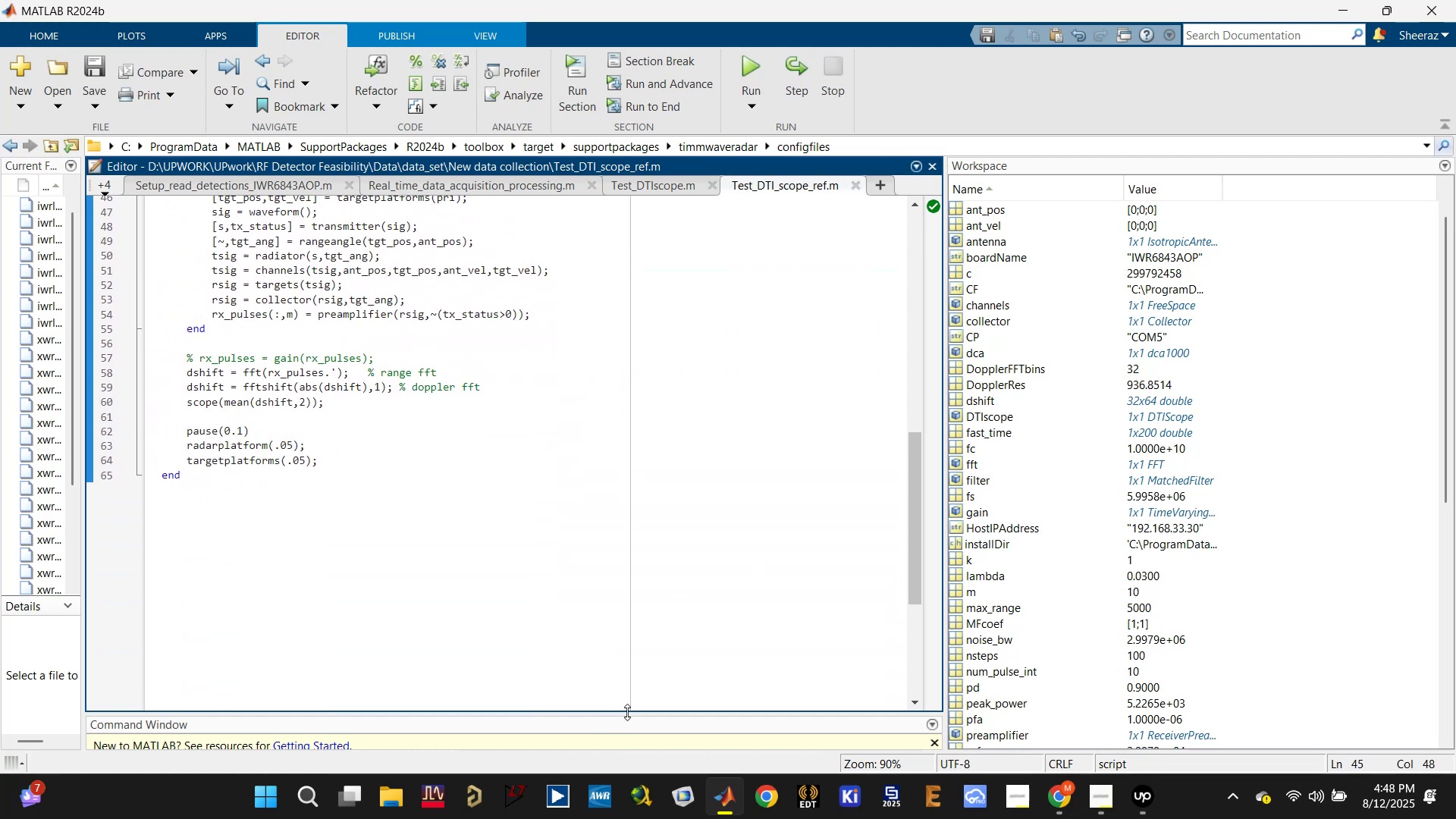 
wait(5.1)
 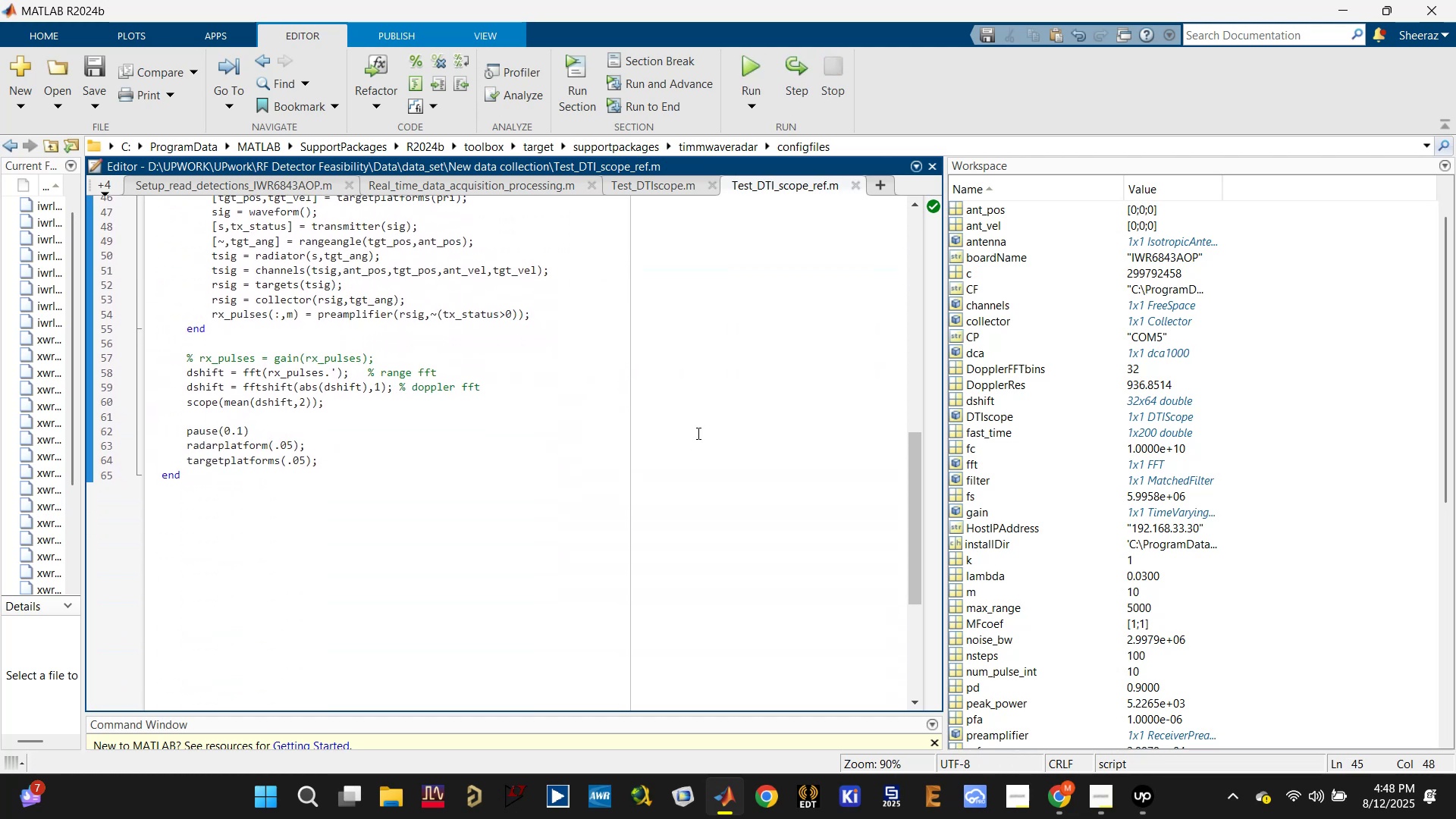 
left_click_drag(start_coordinate=[629, 714], to_coordinate=[629, 475])
 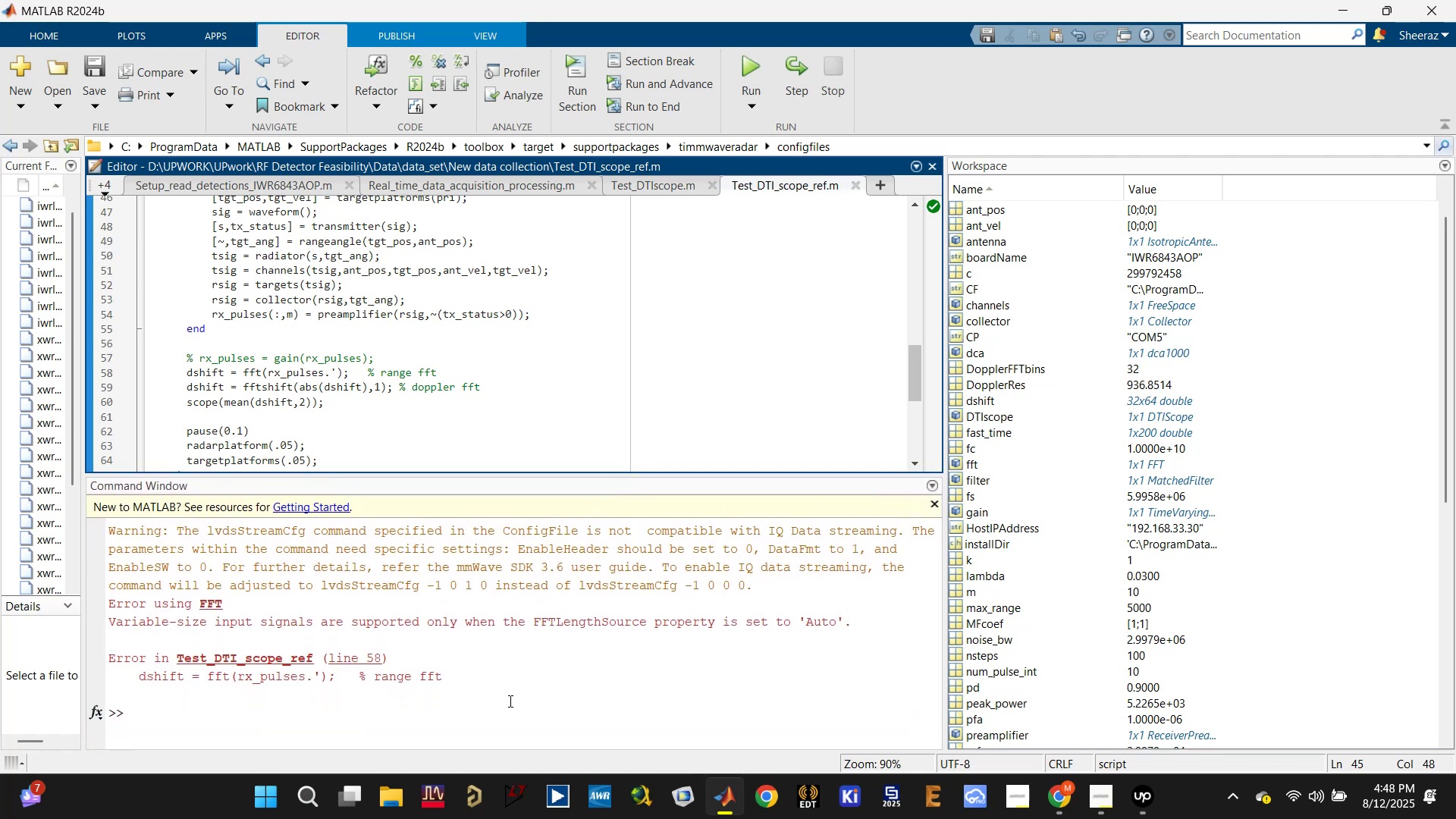 
scroll: coordinate [508, 701], scroll_direction: up, amount: 3.0
 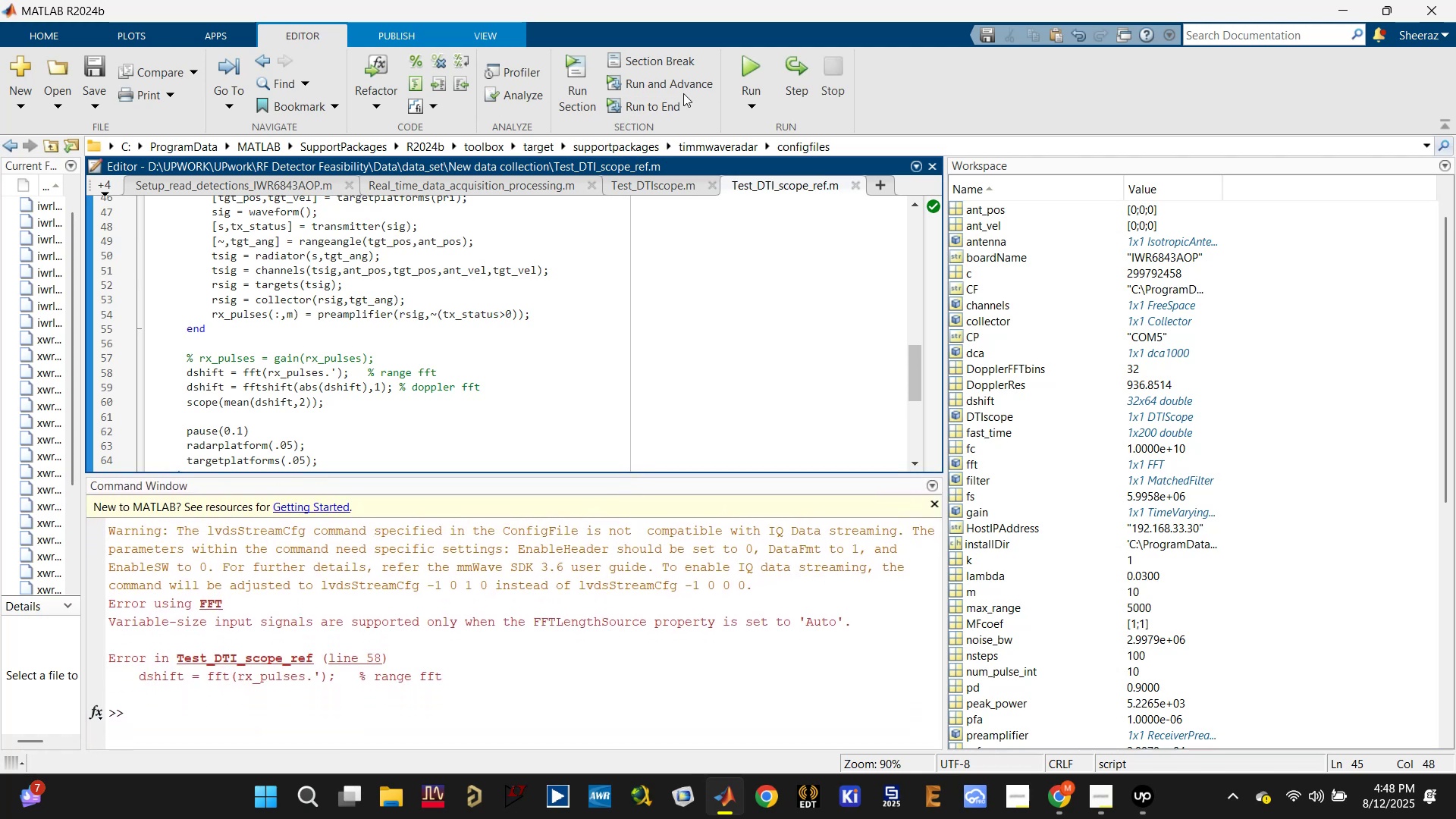 
left_click([738, 65])
 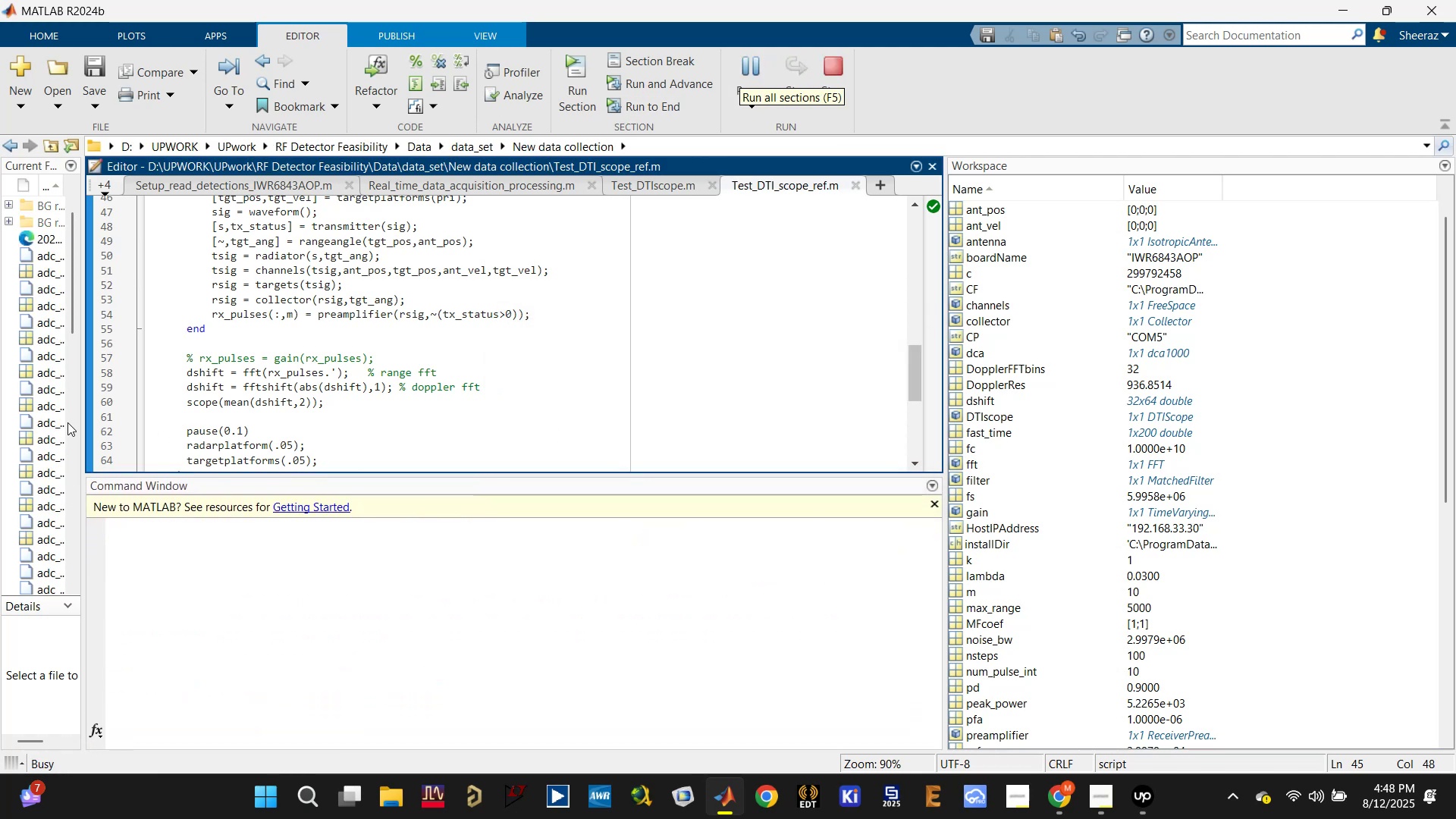 
left_click_drag(start_coordinate=[83, 425], to_coordinate=[268, 435])
 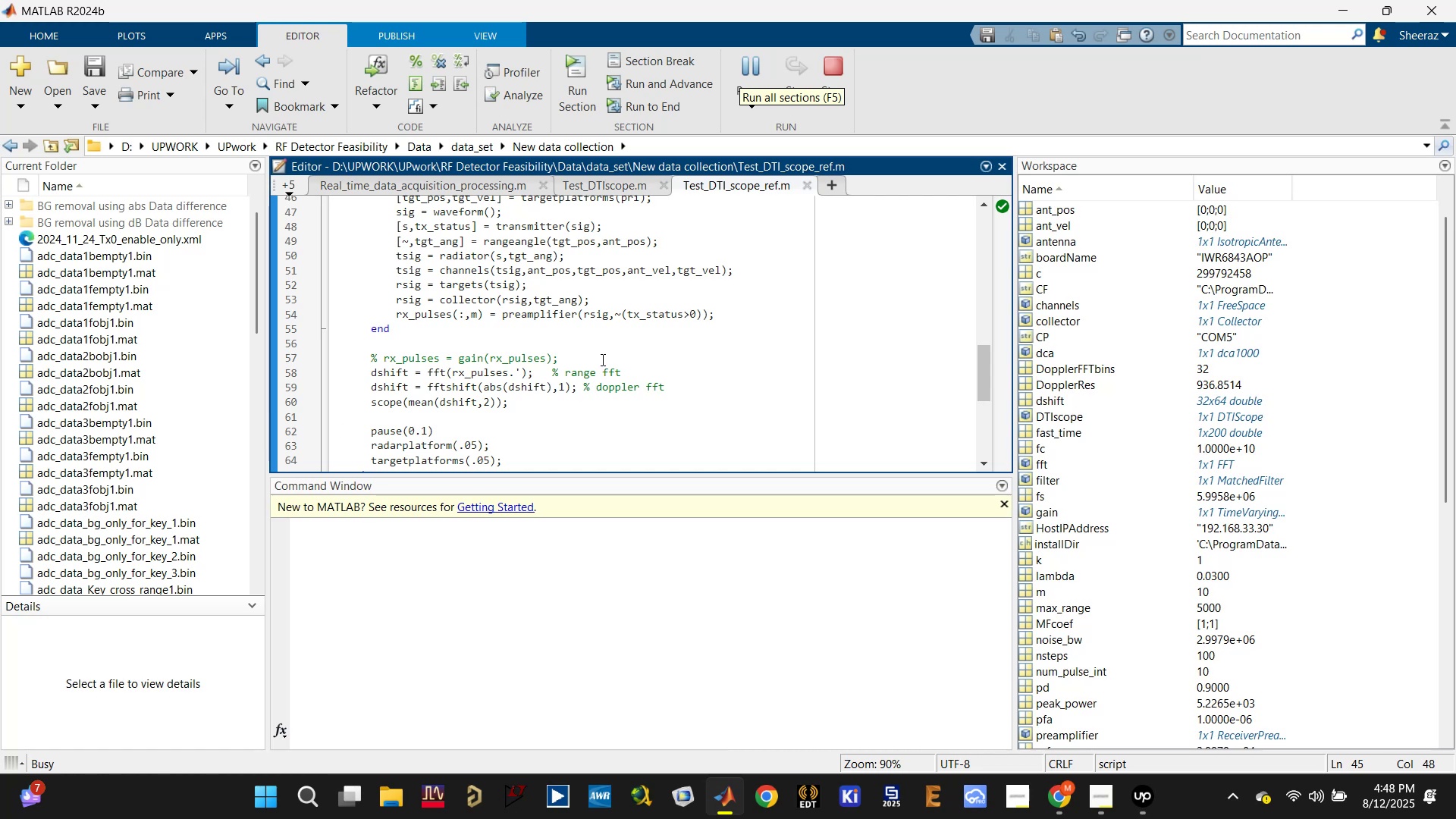 
scroll: coordinate [620, 379], scroll_direction: up, amount: 12.0
 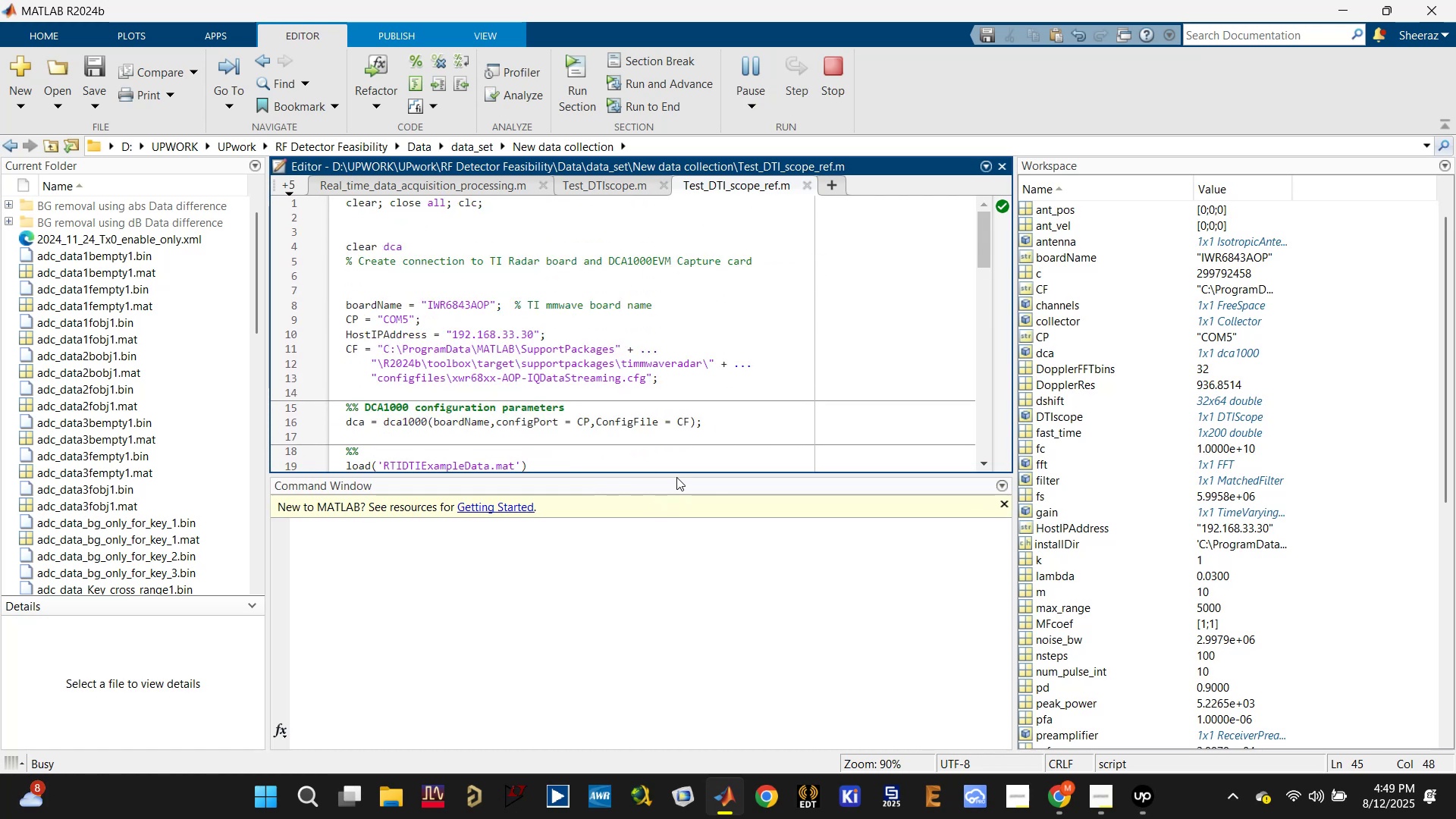 
left_click_drag(start_coordinate=[678, 474], to_coordinate=[663, 625])
 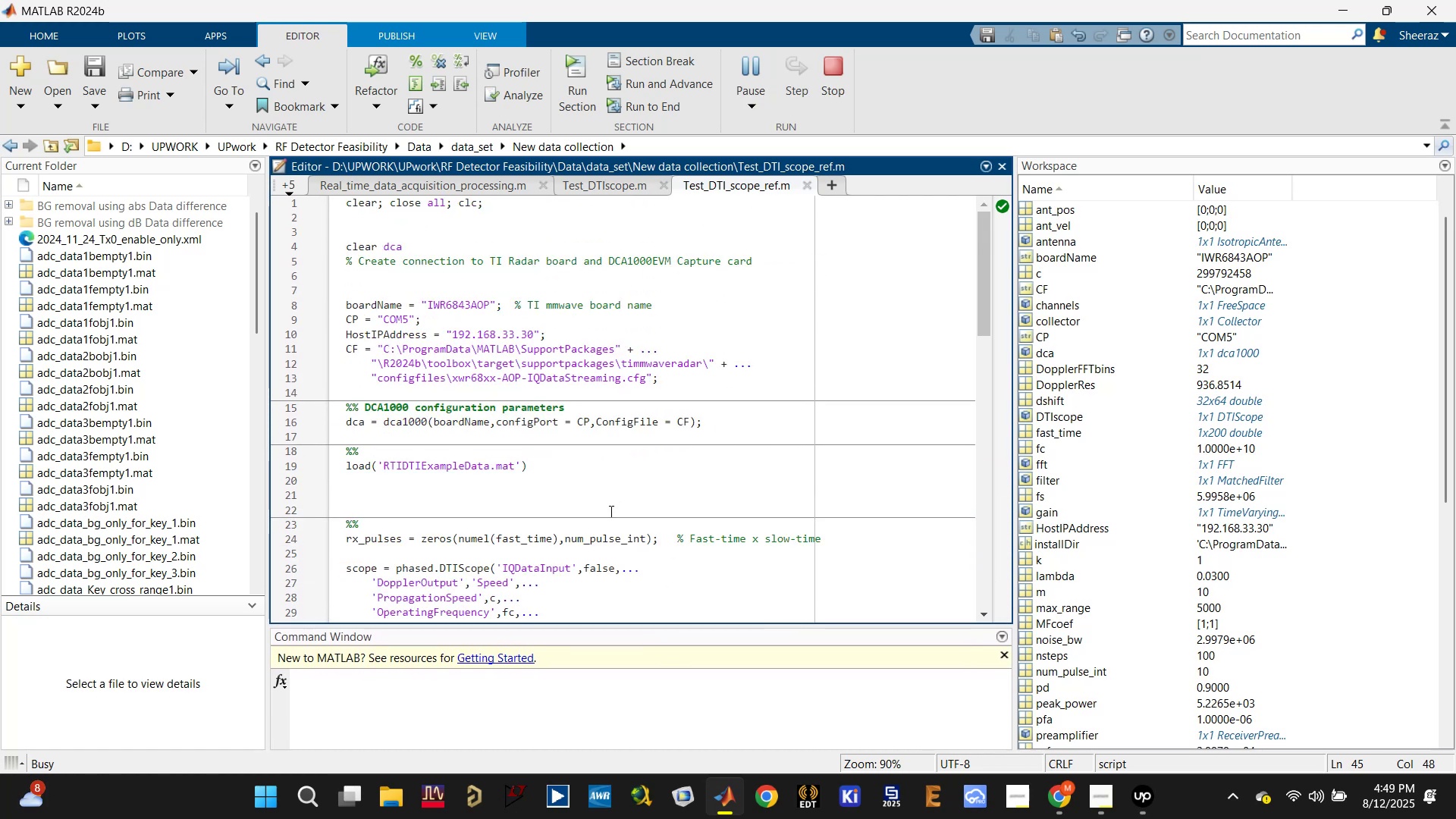 
left_click([604, 511])
 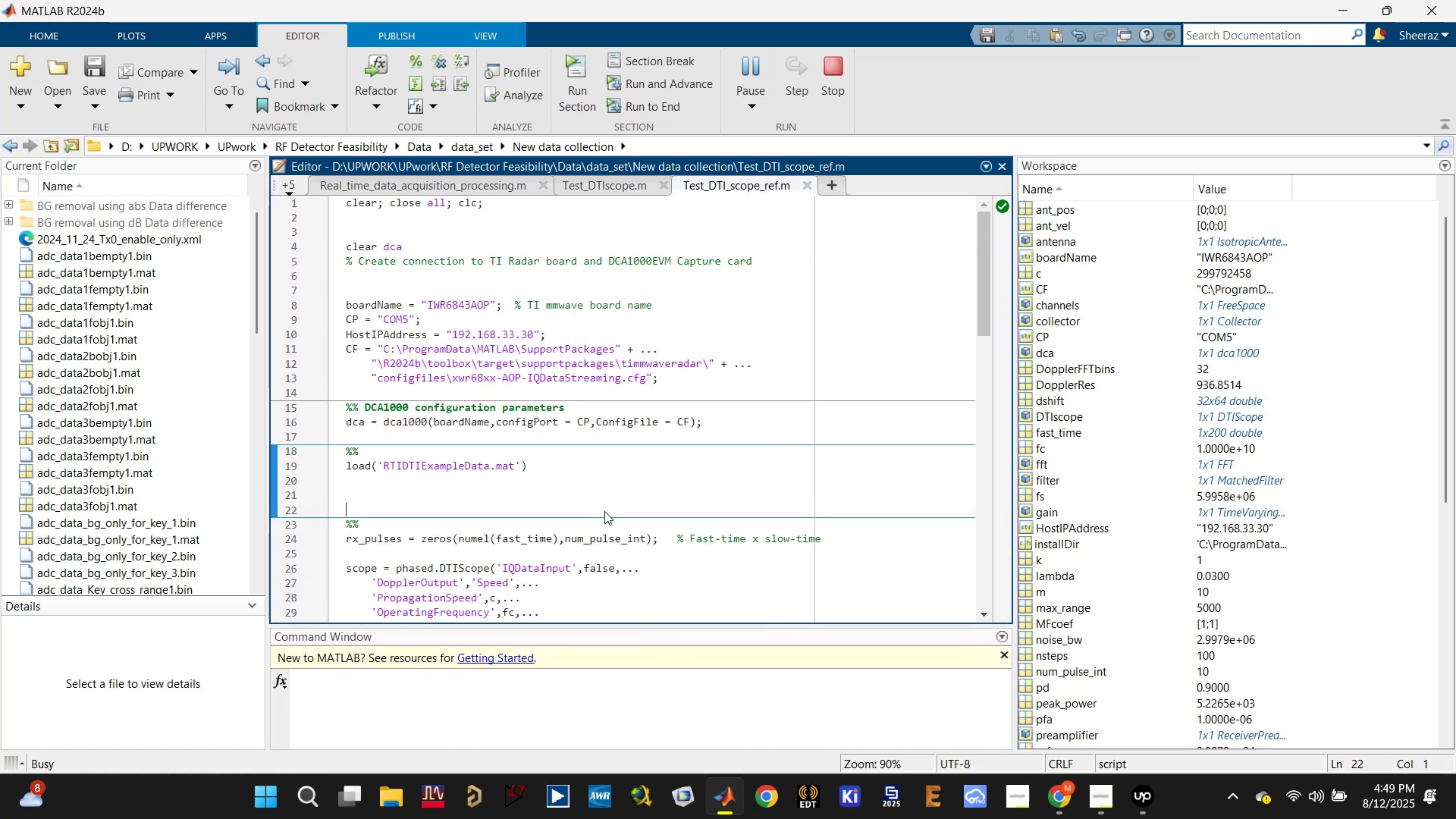 
key(Backspace)
 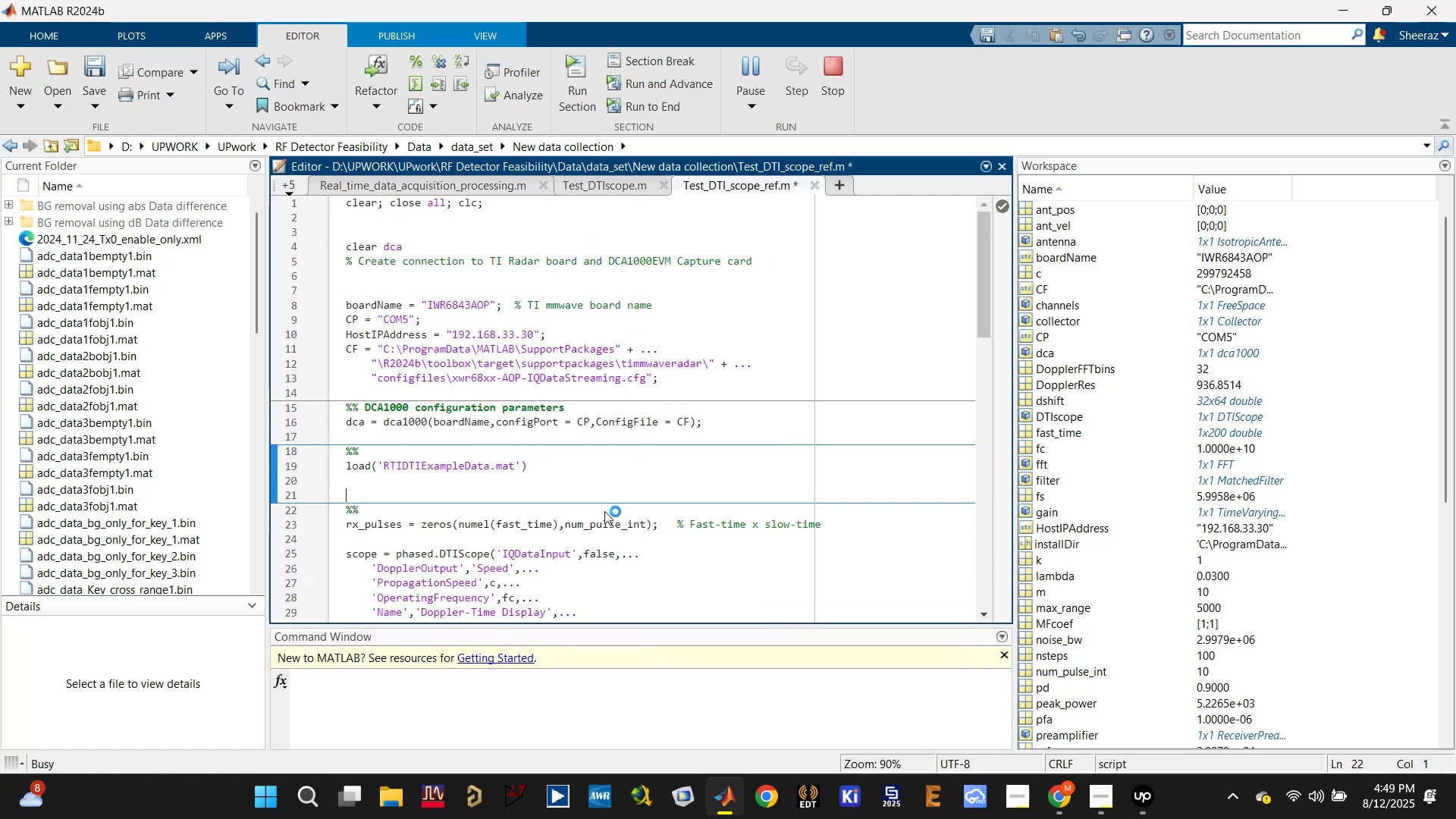 
key(Backspace)
 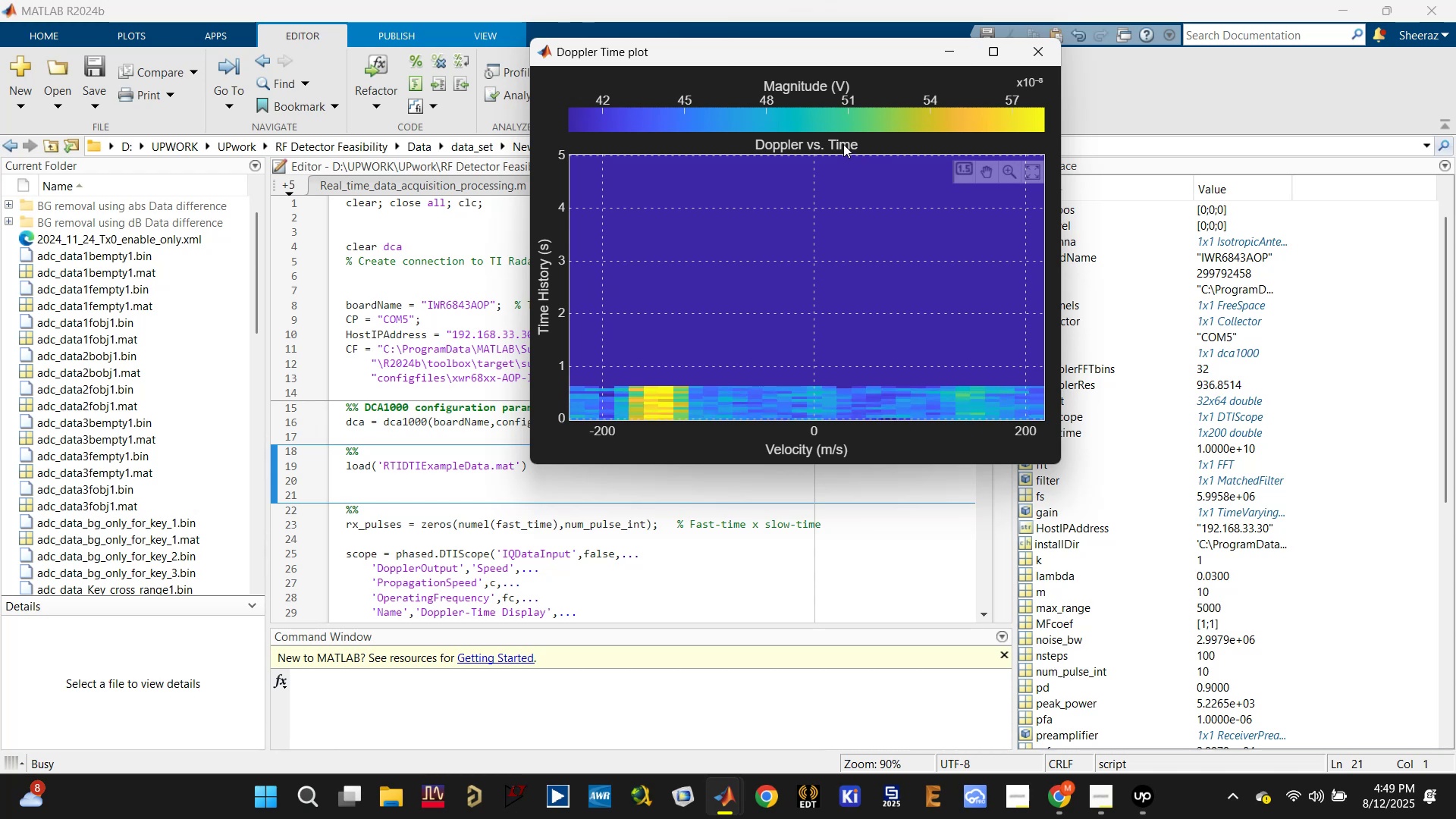 
mouse_move([941, 170])
 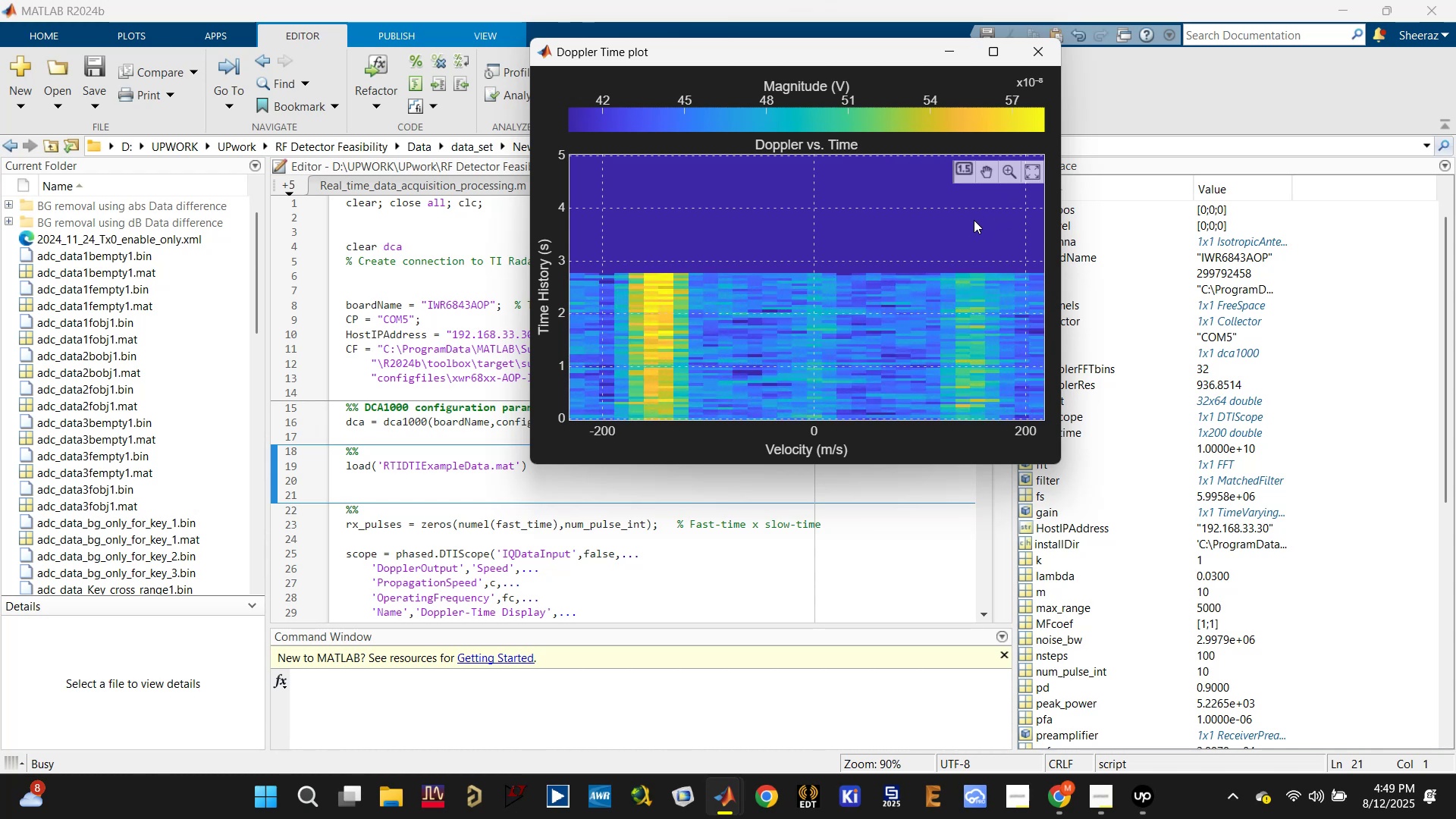 
left_click([459, 345])
 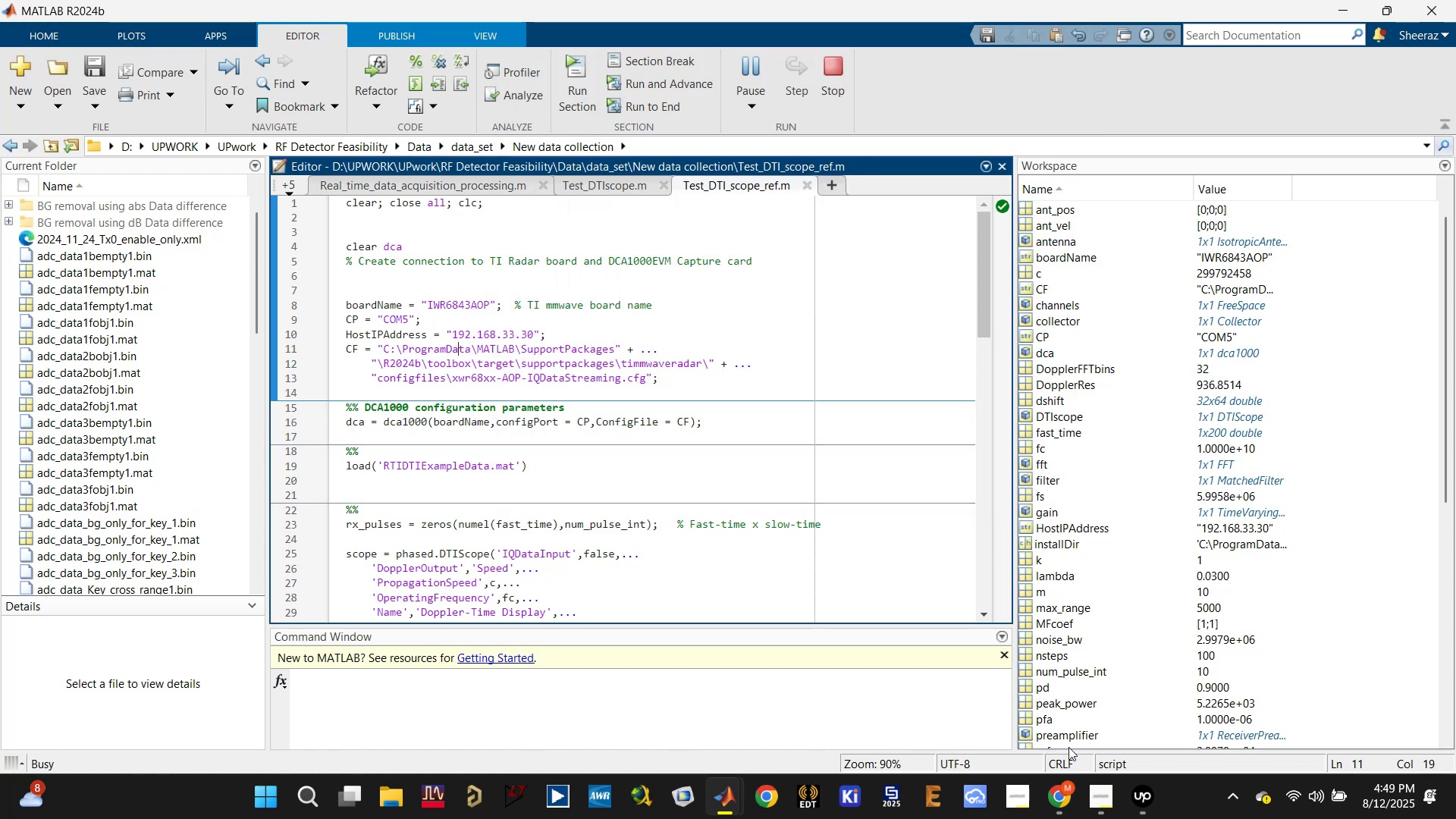 
left_click([726, 801])
 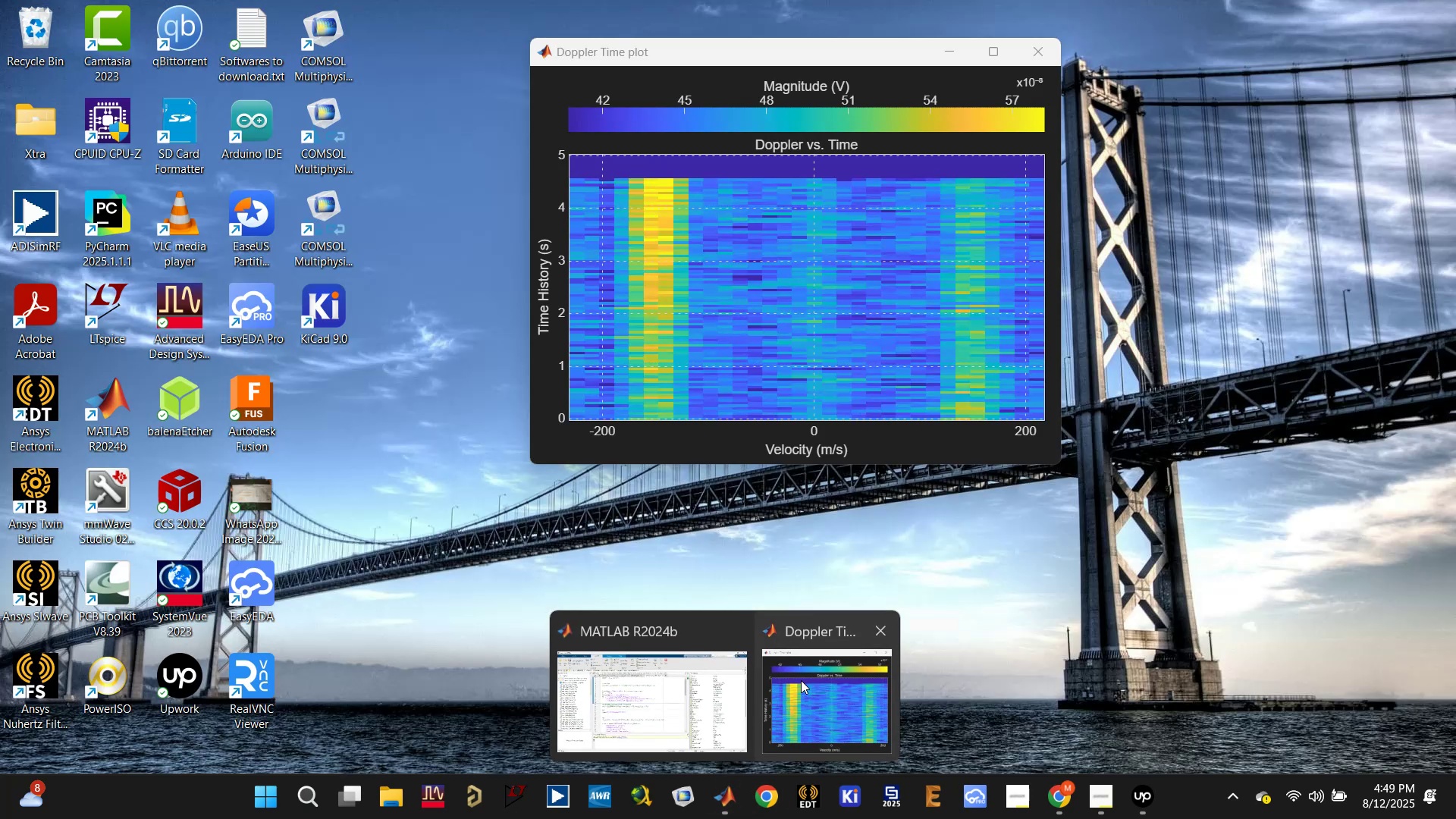 
left_click([801, 680])
 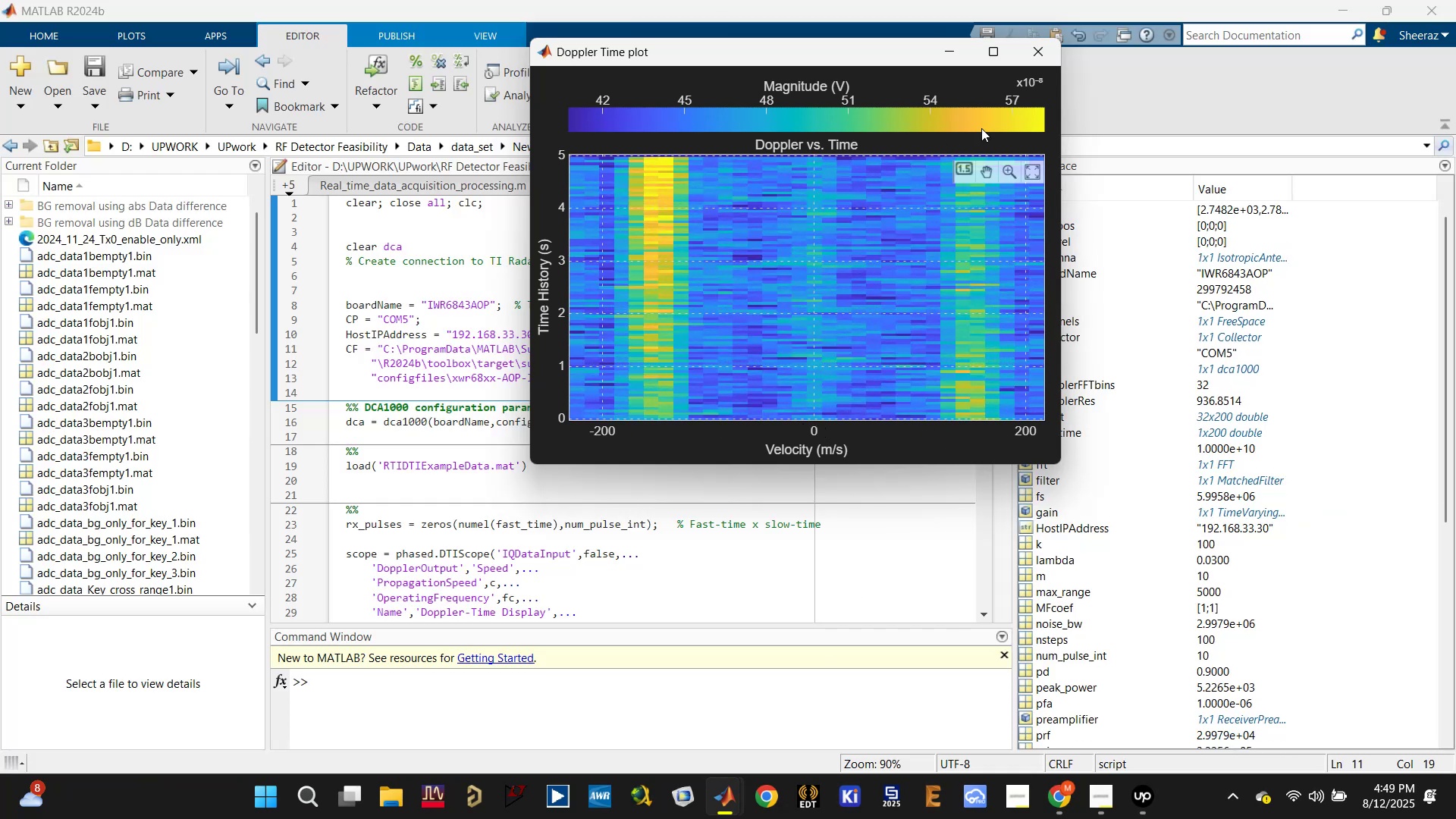 
wait(5.4)
 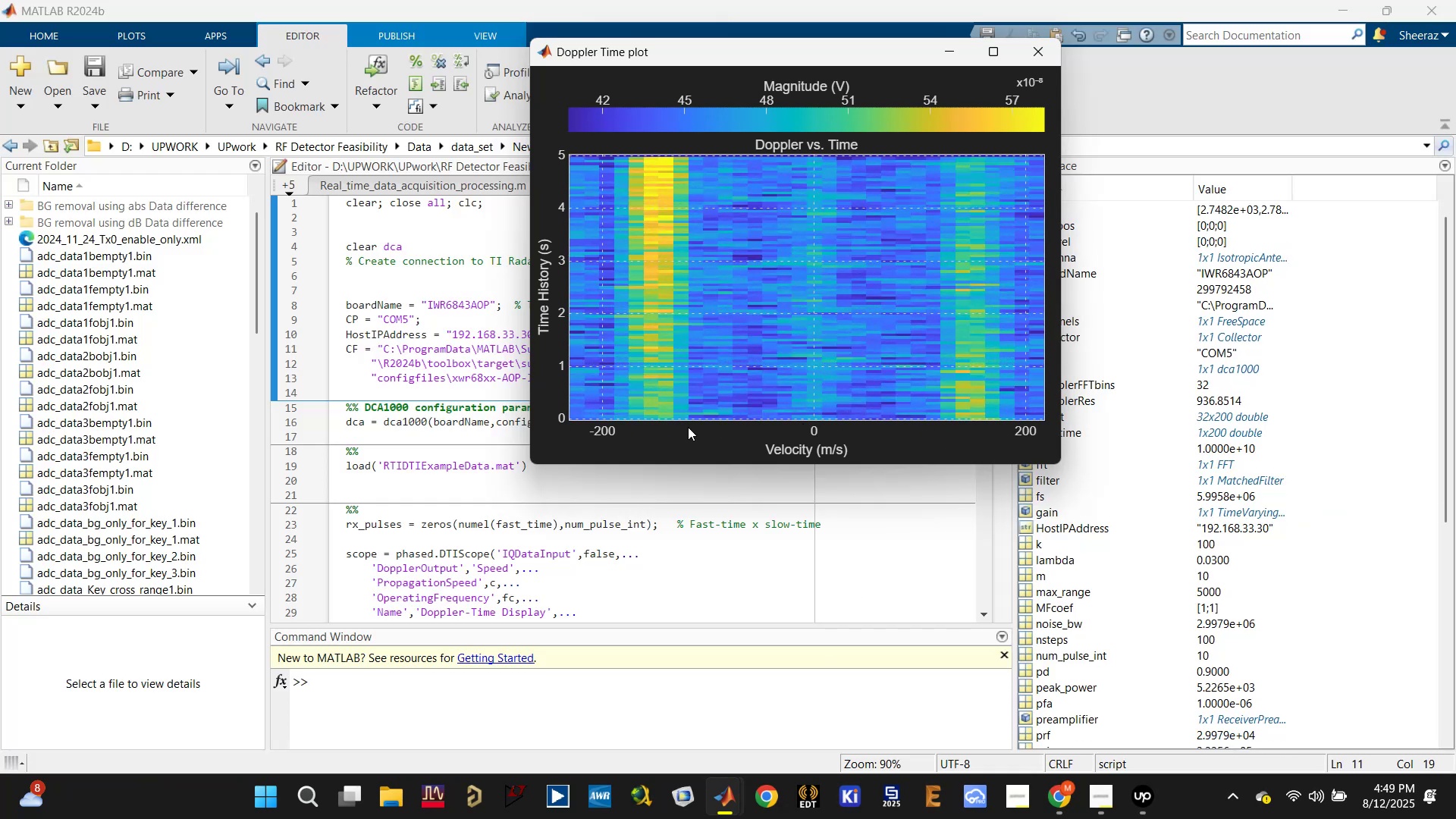 
left_click([1046, 50])
 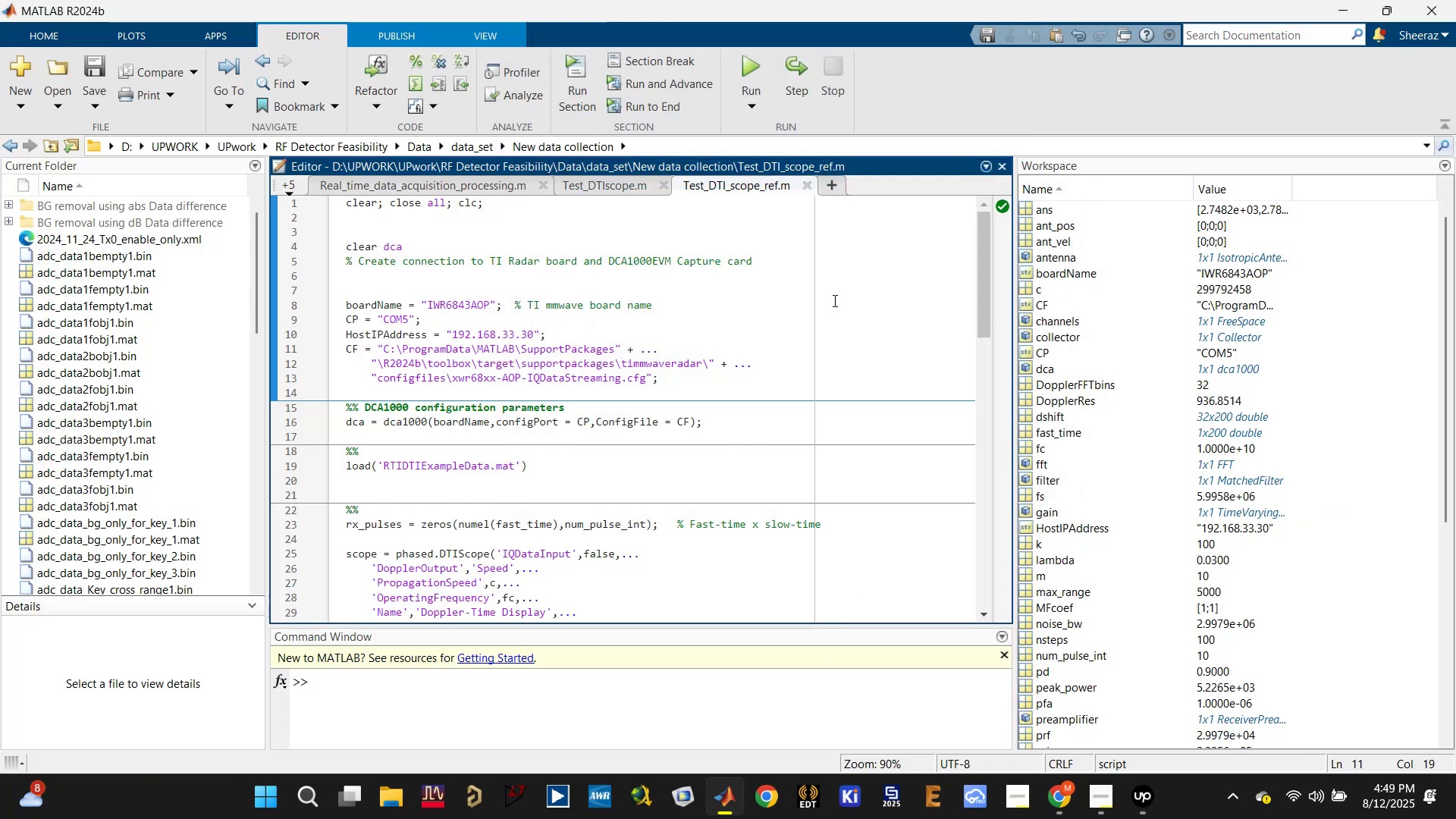 
scroll: coordinate [743, 391], scroll_direction: down, amount: 2.0
 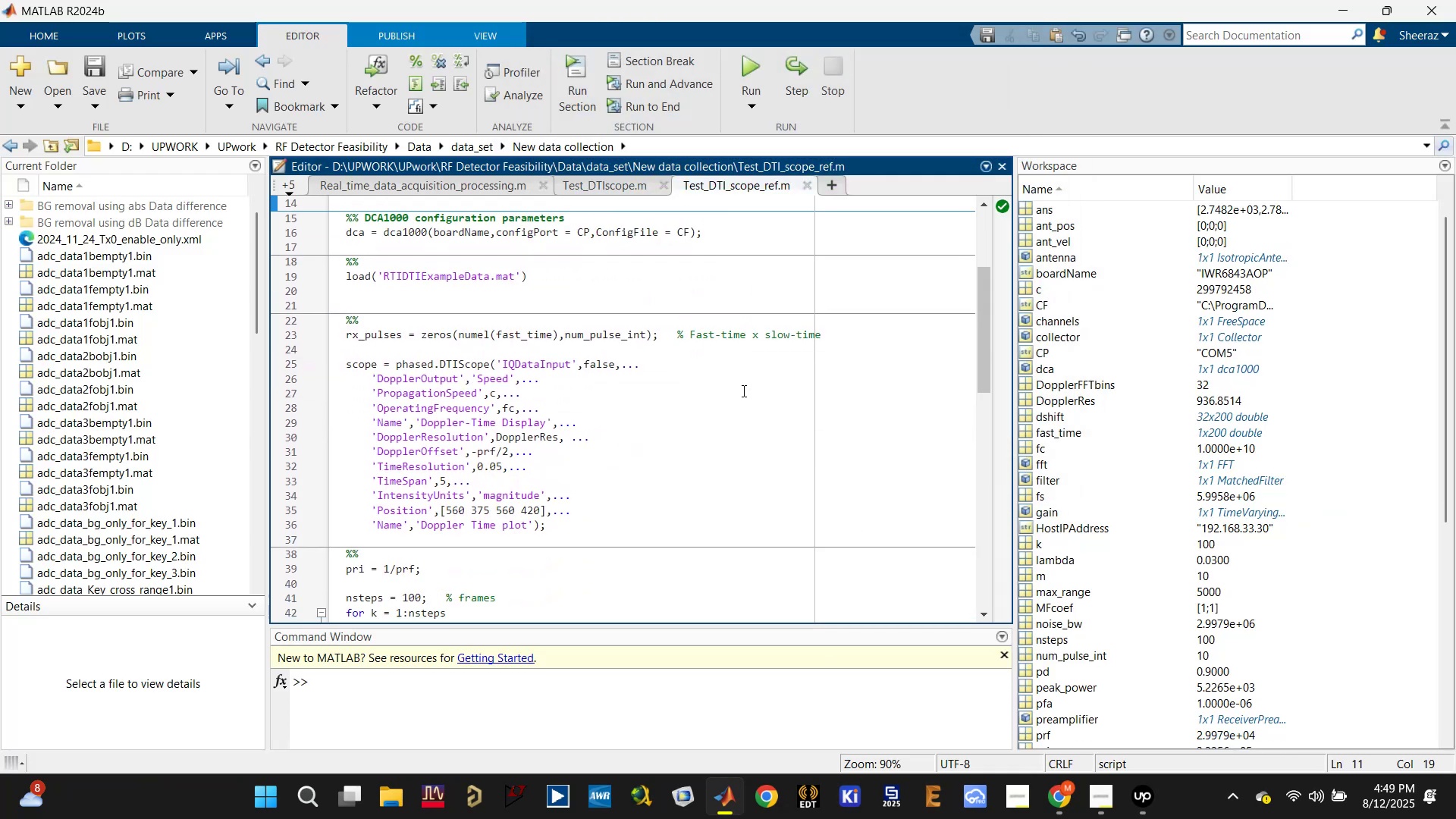 
scroll: coordinate [742, 391], scroll_direction: up, amount: 4.0
 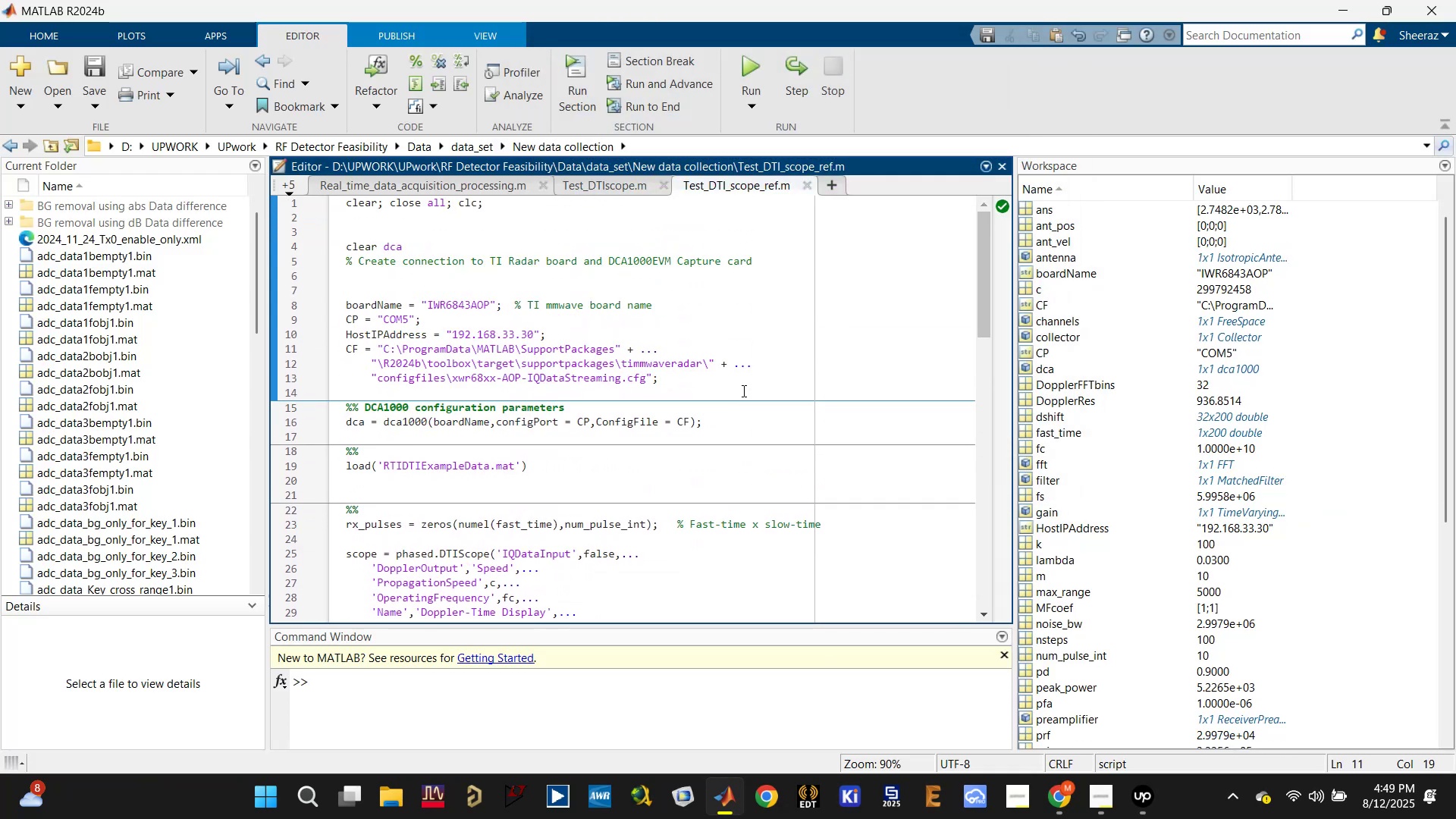 
scroll: coordinate [742, 391], scroll_direction: down, amount: 2.0
 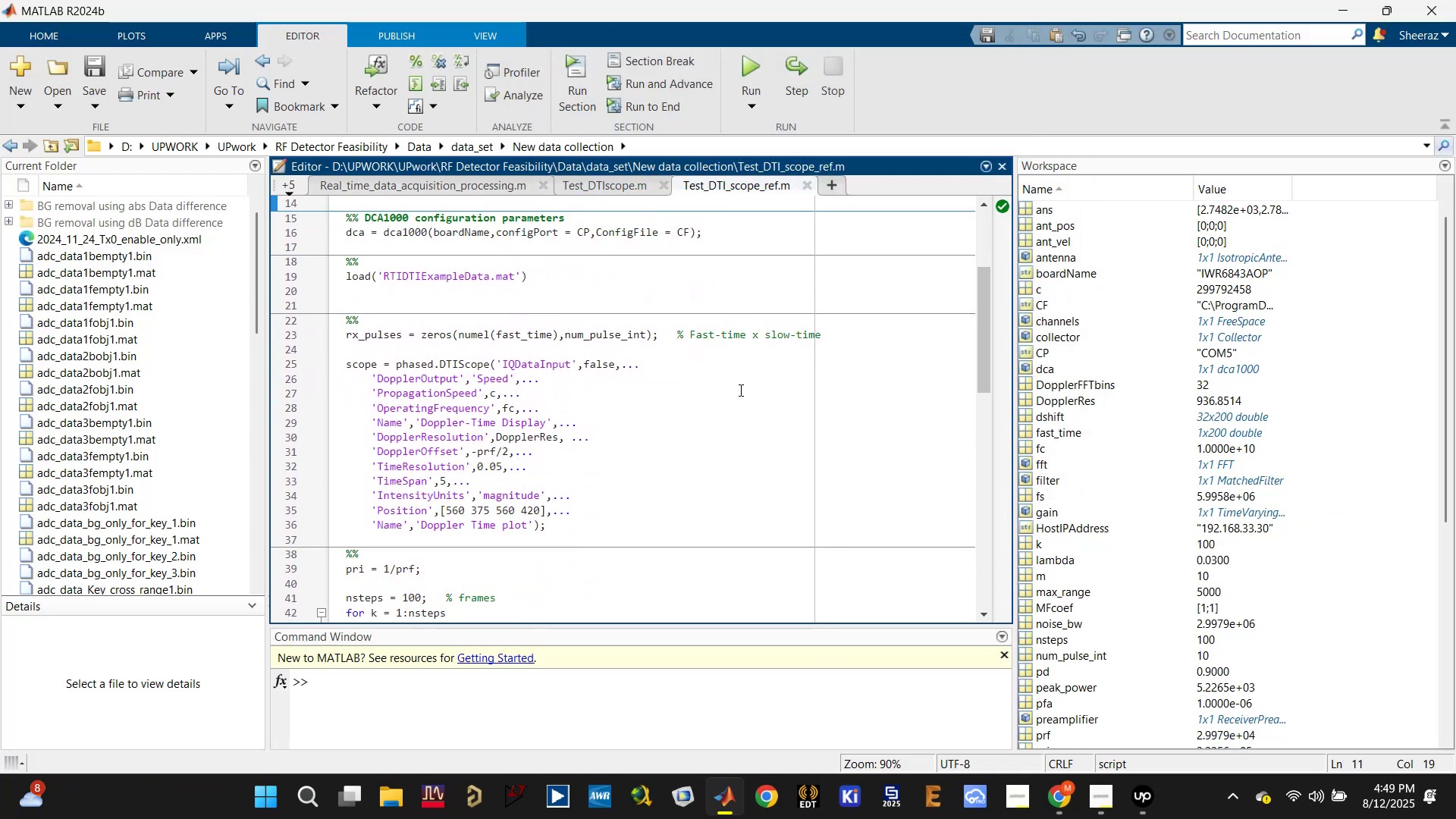 
left_click([610, 280])
 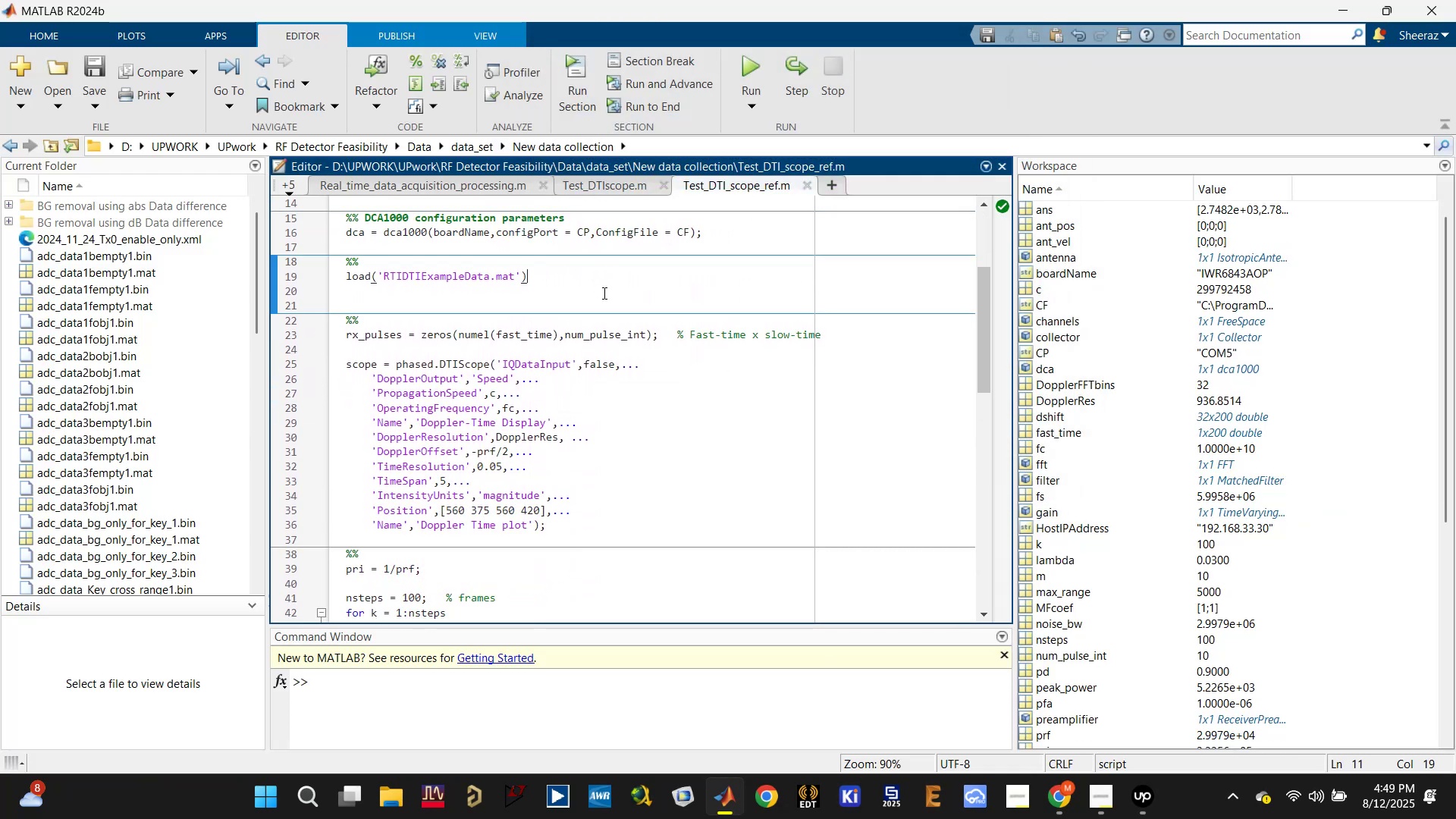 
scroll: coordinate [576, 349], scroll_direction: down, amount: 3.0
 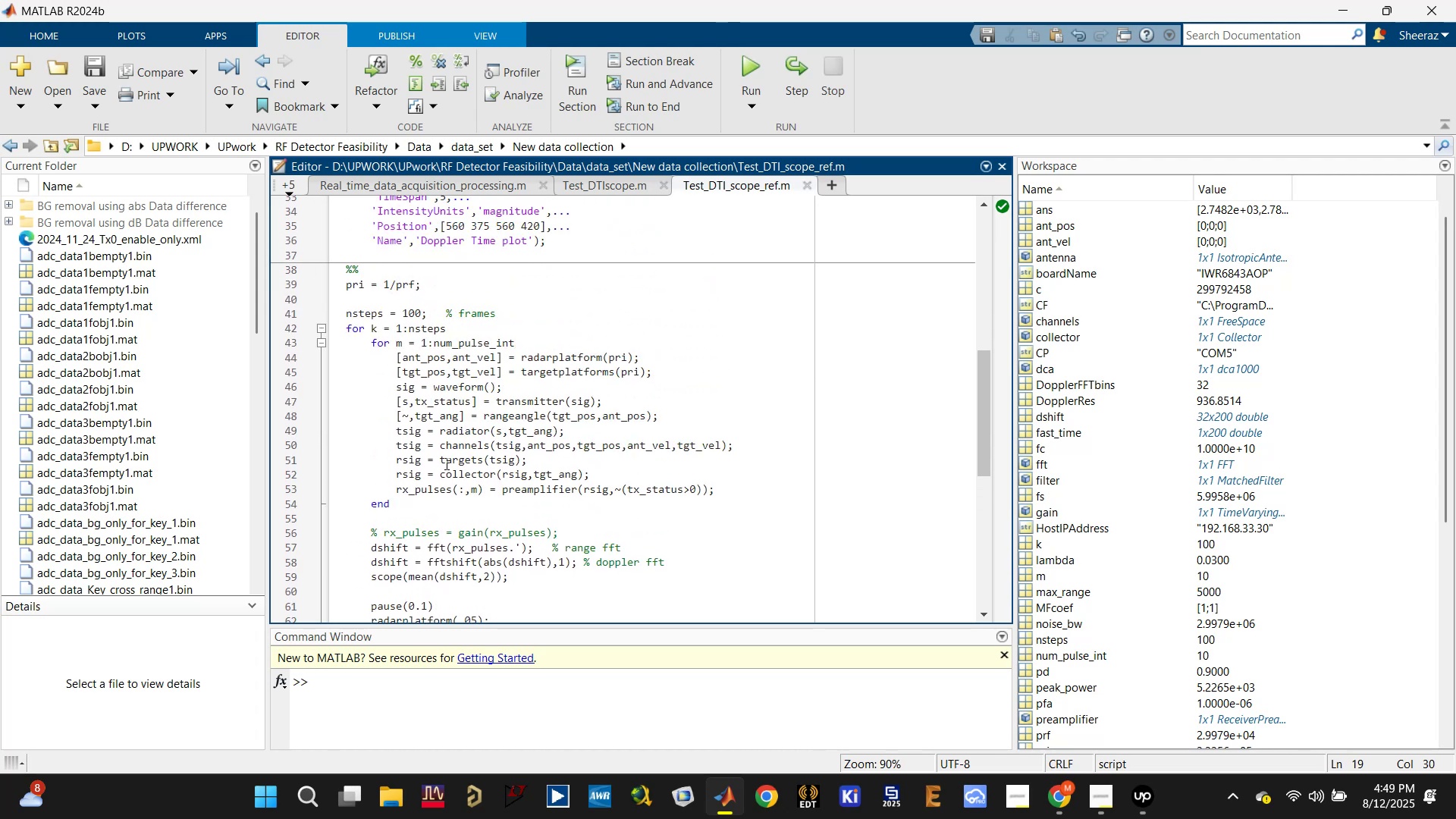 
left_click([424, 491])
 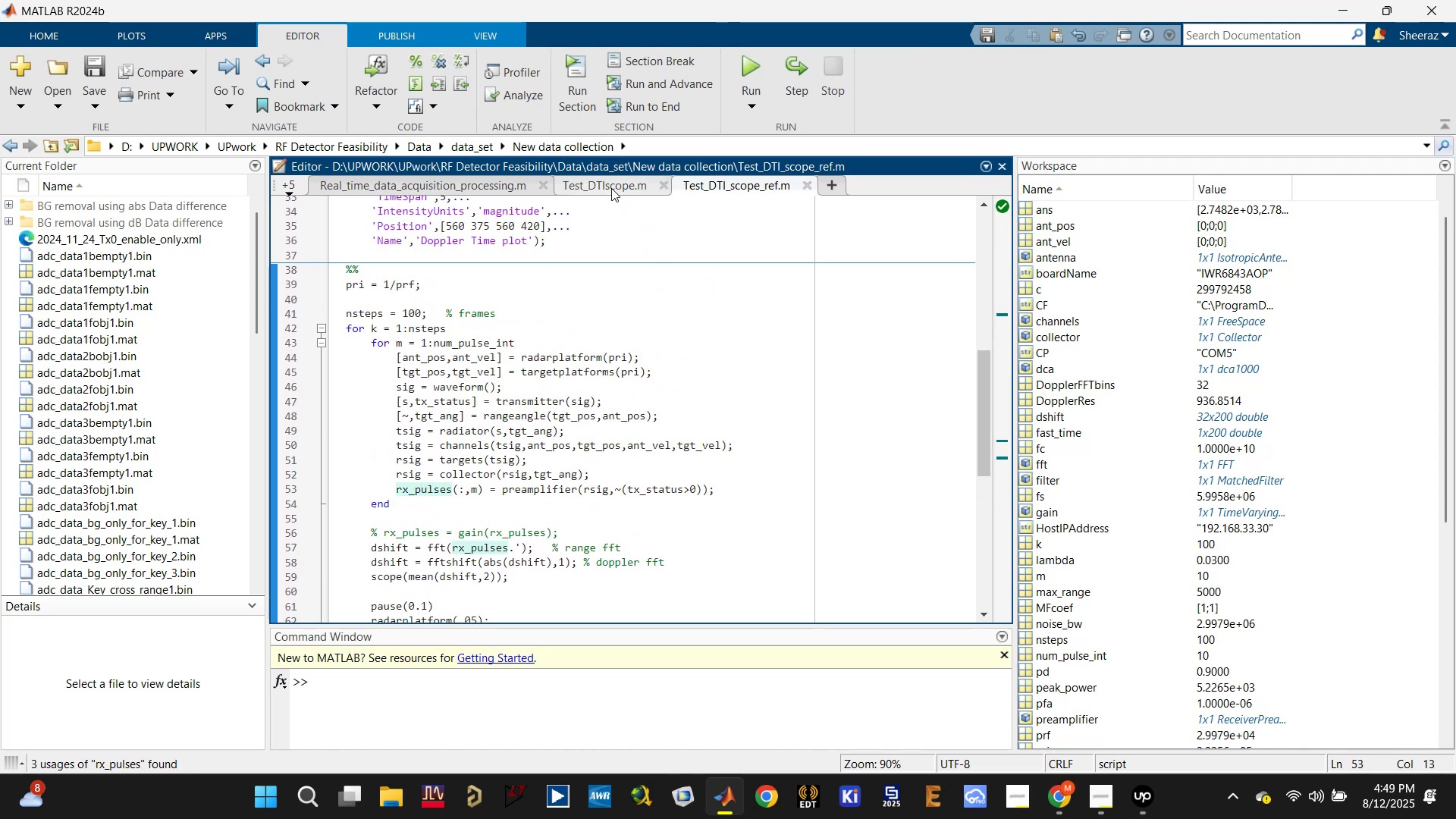 
left_click([611, 188])
 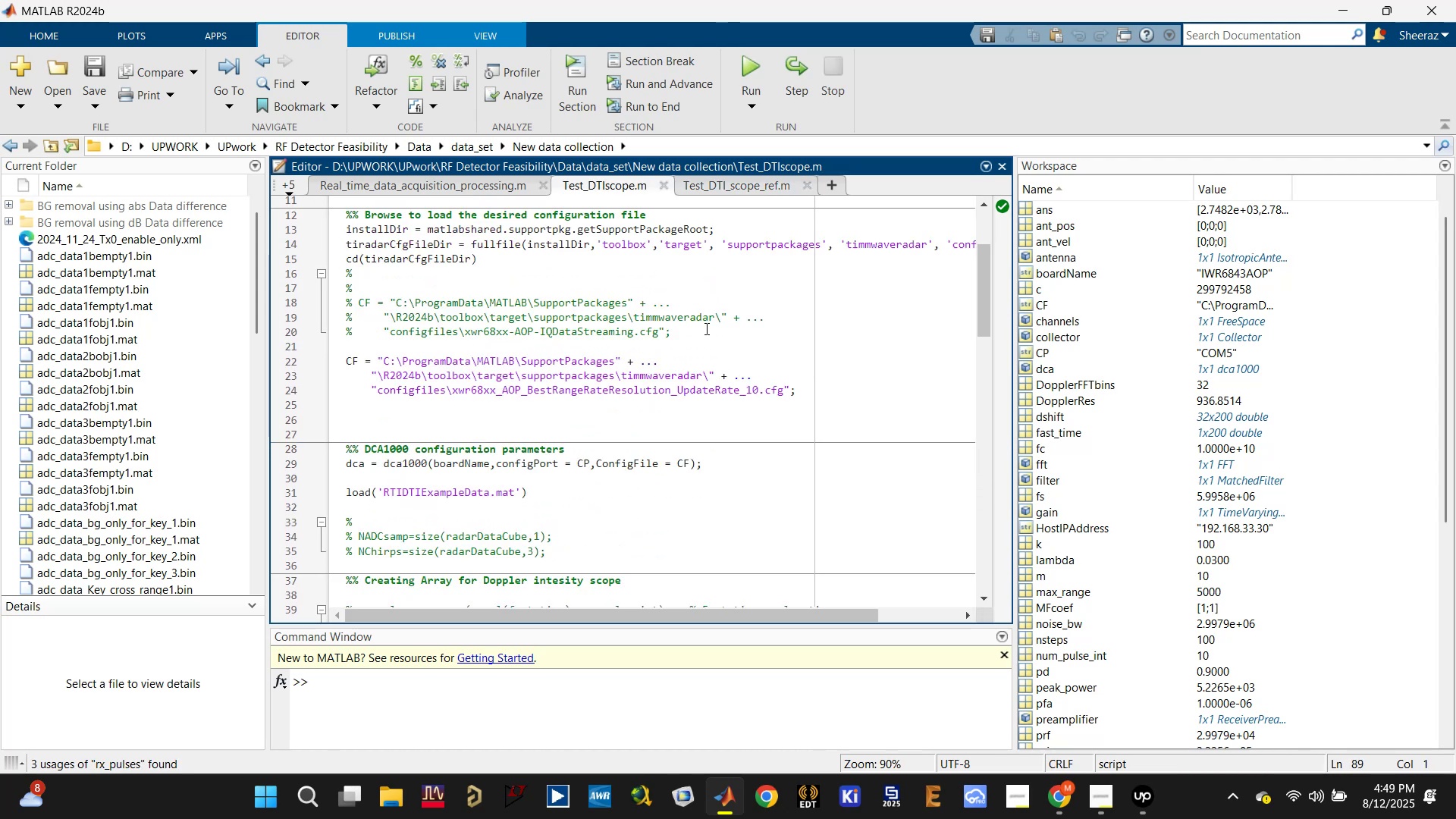 
left_click([714, 330])
 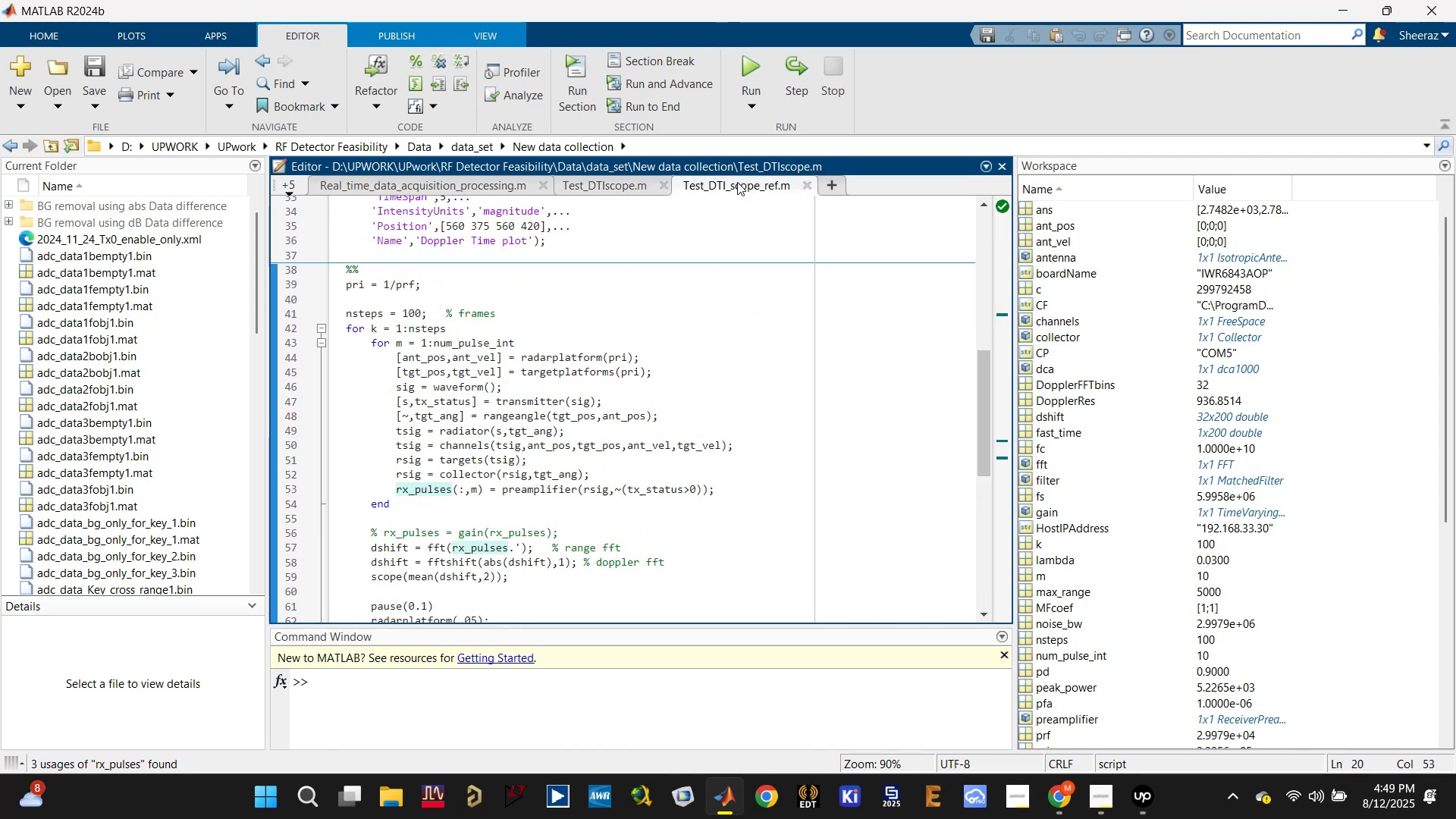 
scroll: coordinate [614, 353], scroll_direction: down, amount: 3.0
 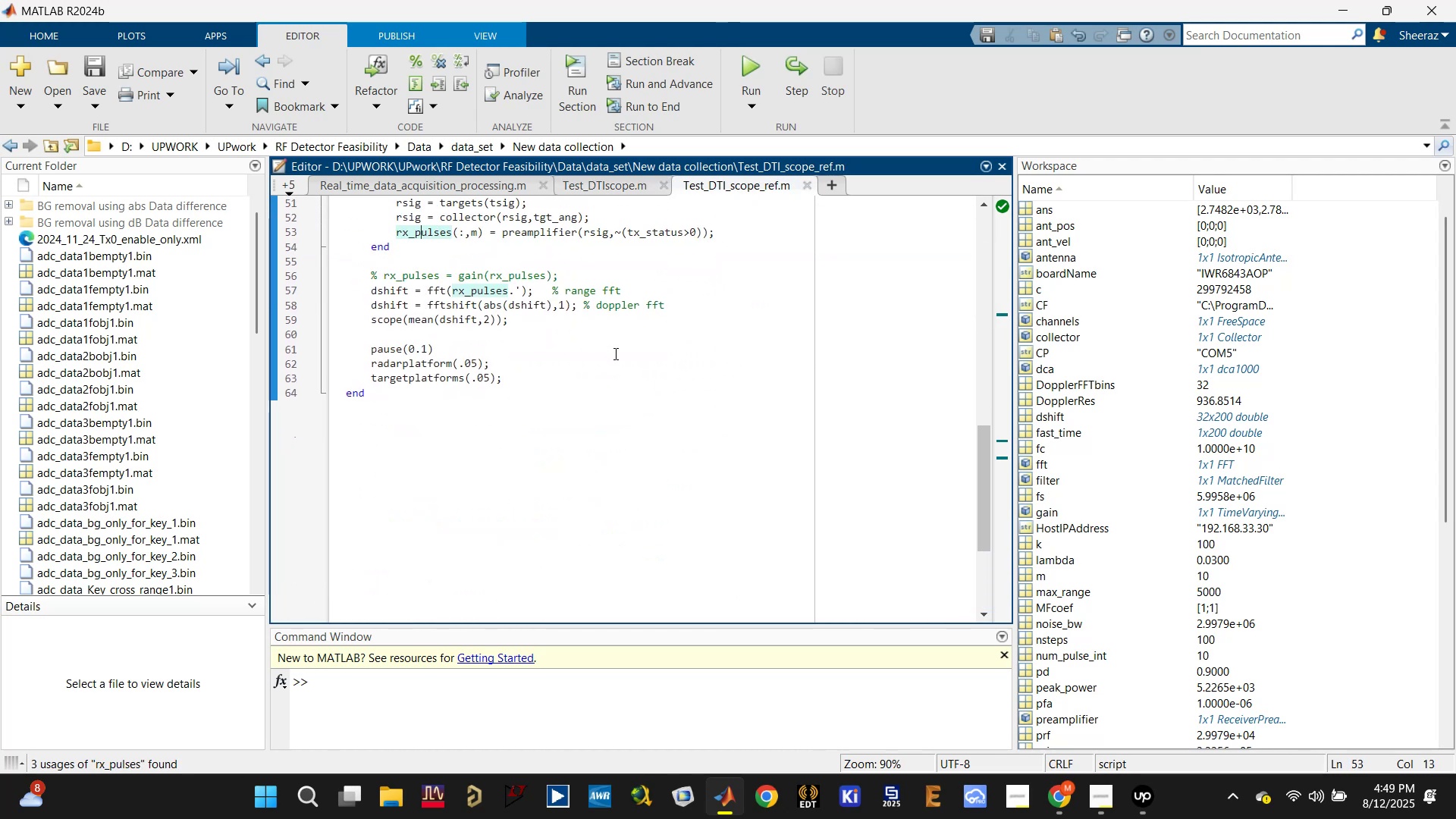 
scroll: coordinate [614, 353], scroll_direction: up, amount: 3.0
 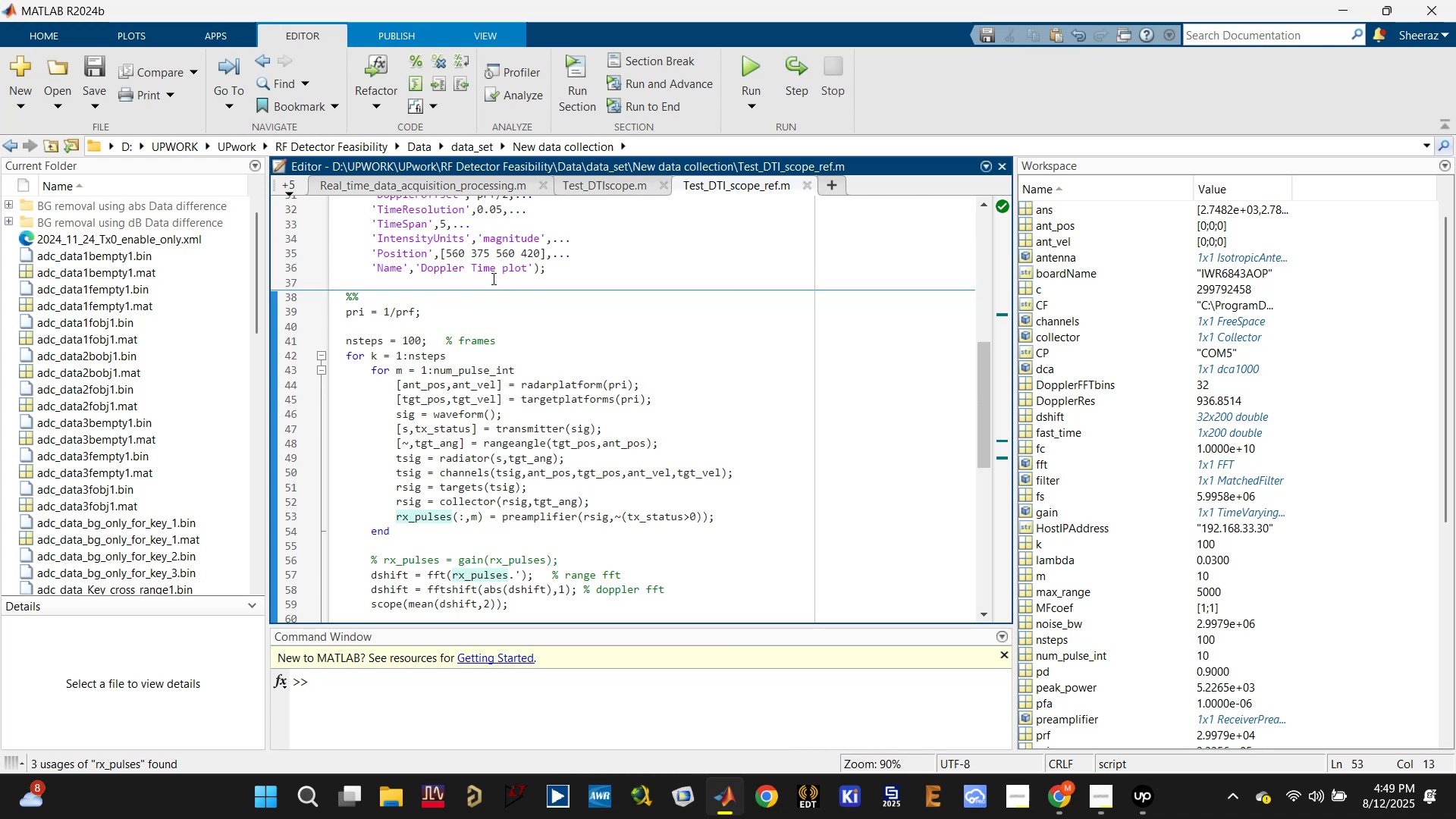 
left_click([488, 268])
 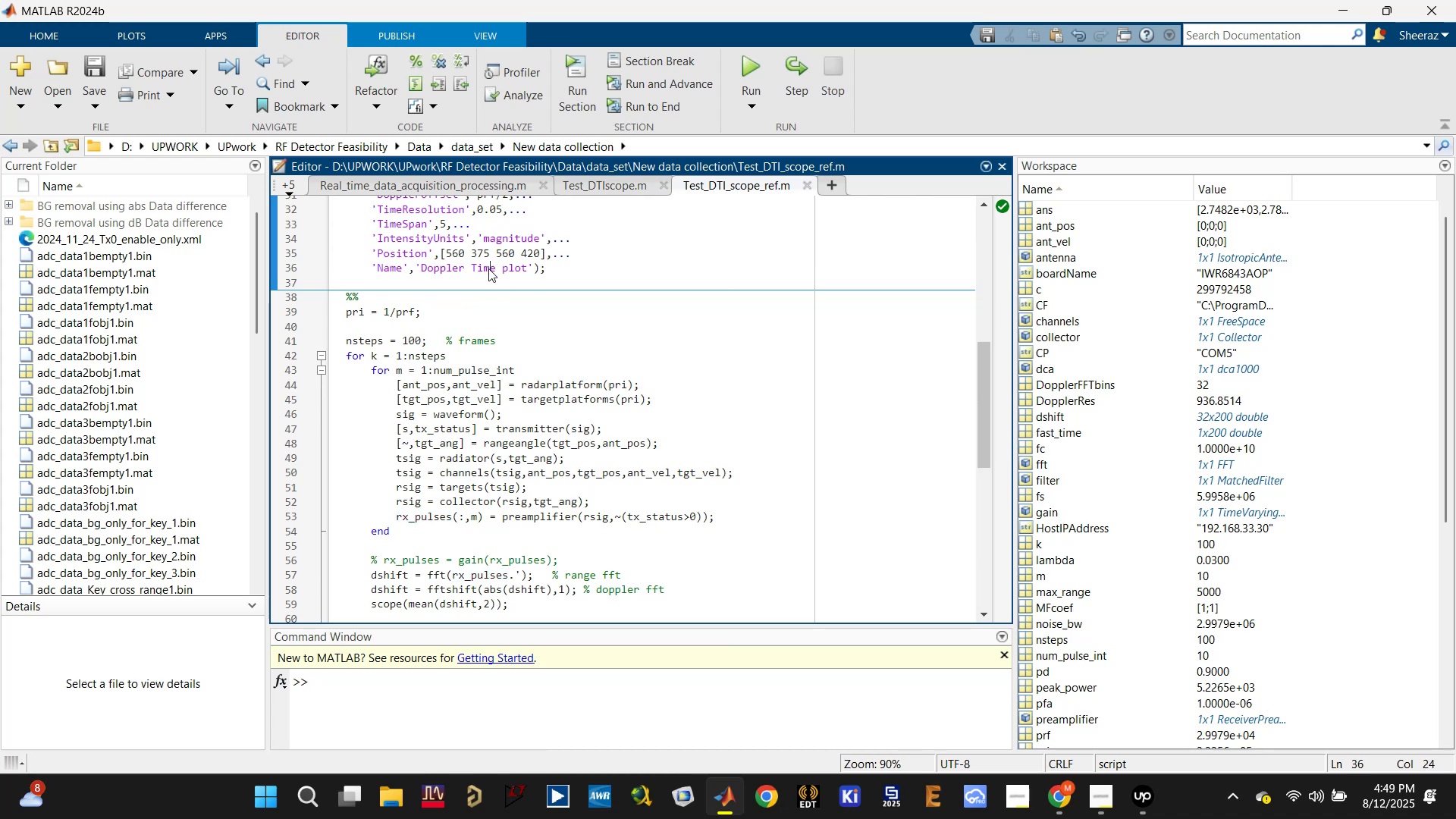 
scroll: coordinate [488, 268], scroll_direction: up, amount: 1.0
 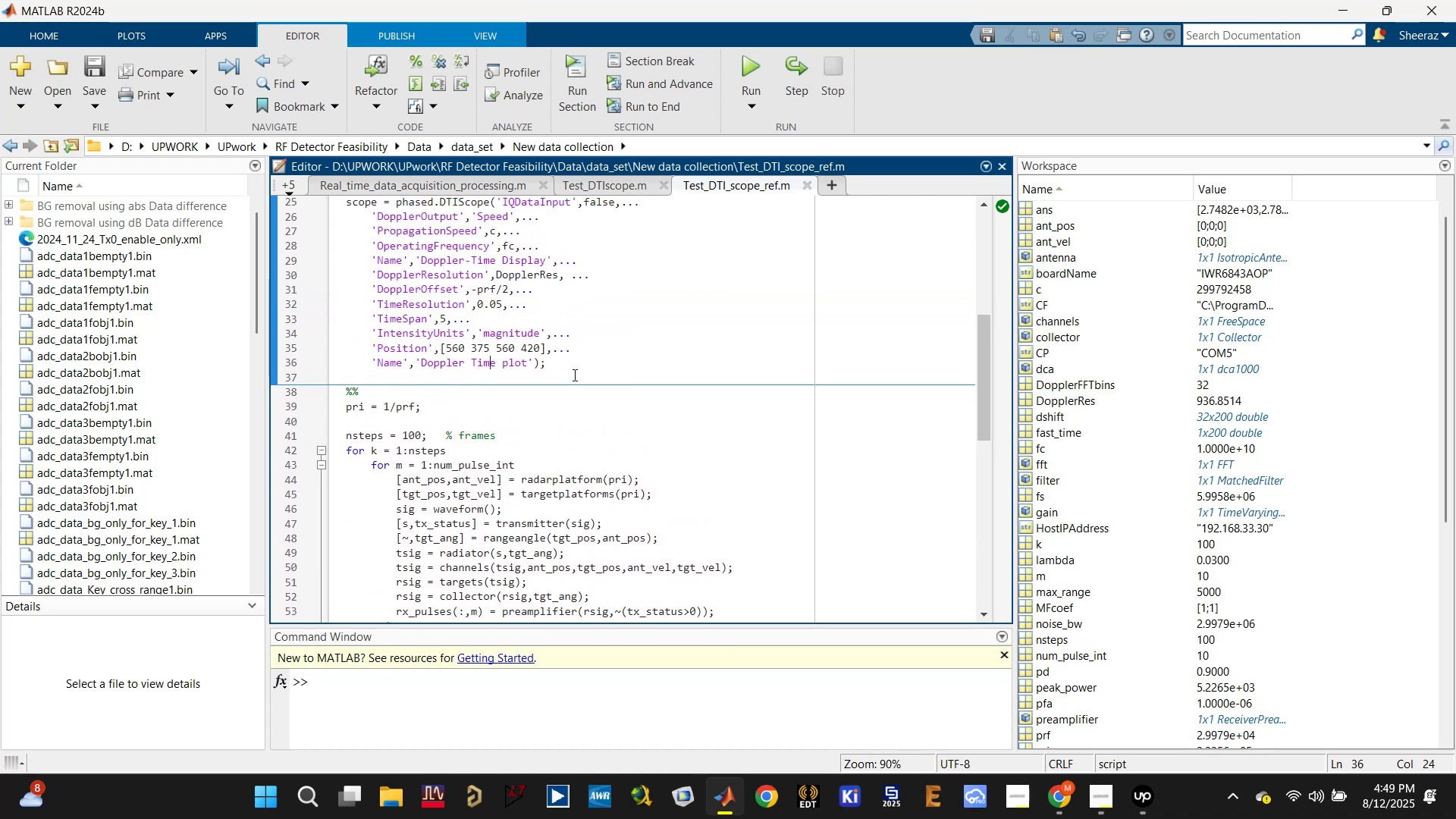 
left_click_drag(start_coordinate=[568, 365], to_coordinate=[363, 366])
 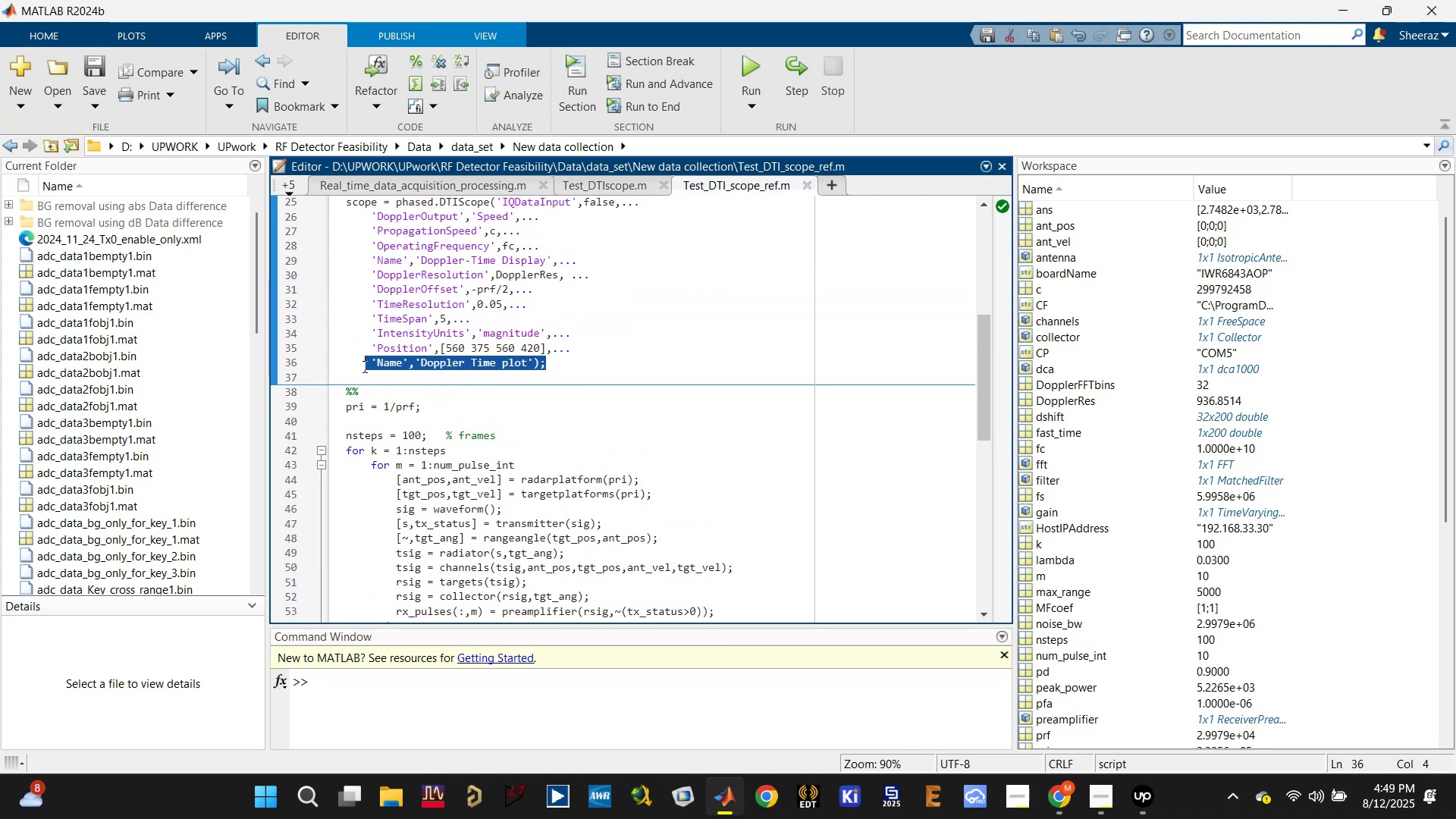 
key(Control+Z)
 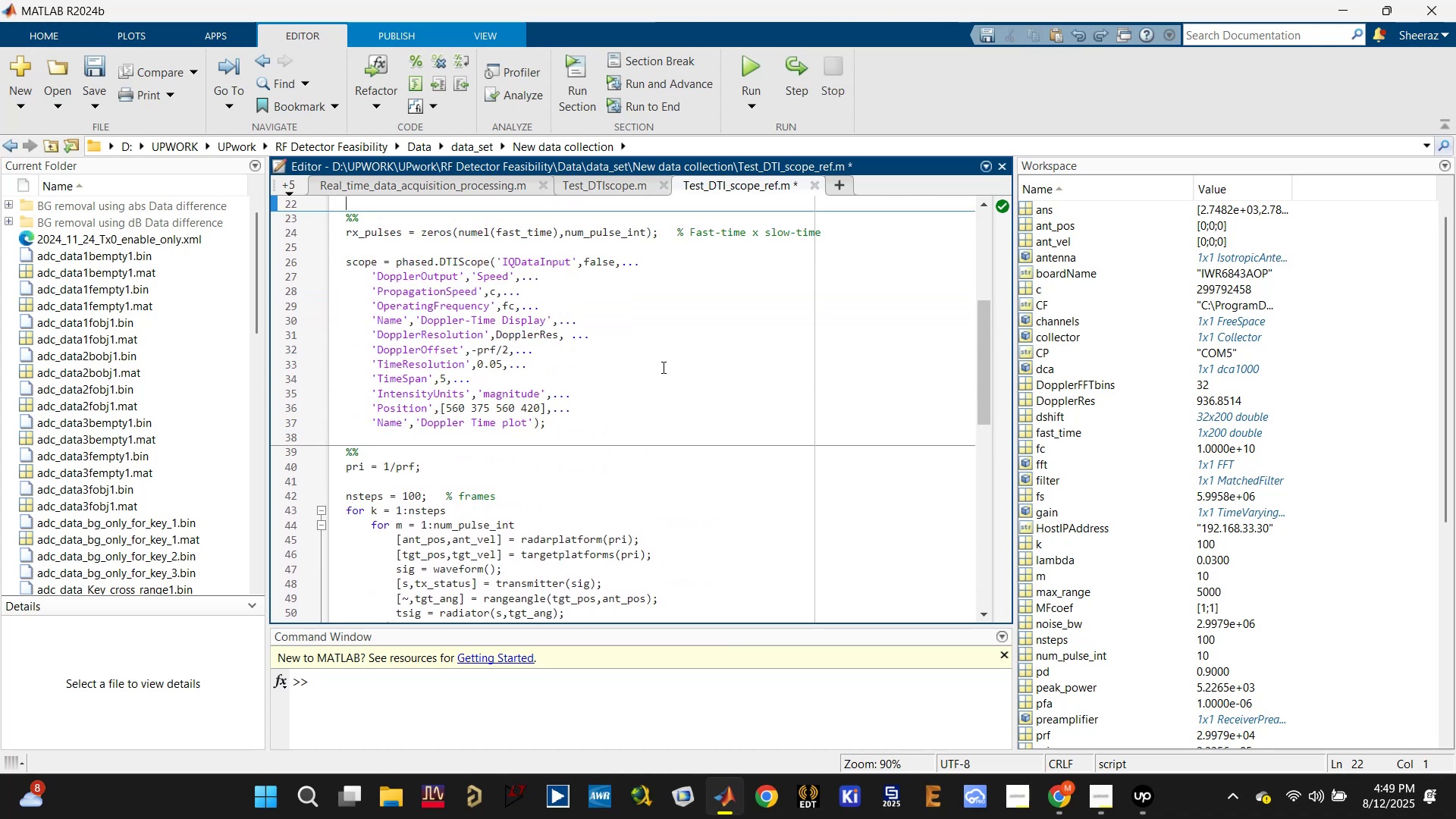 
key(Control+Z)
 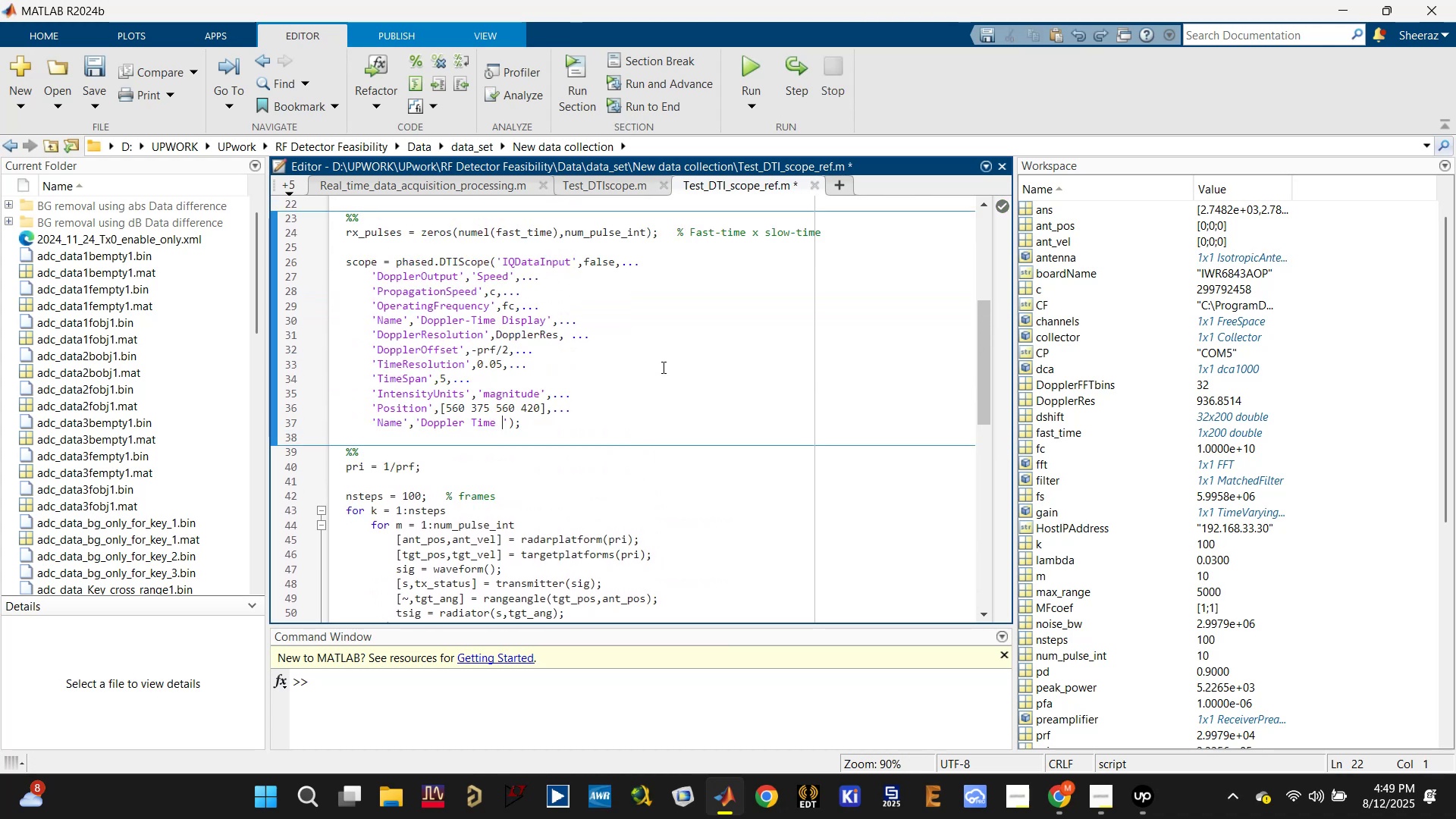 
key(Control+Z)
 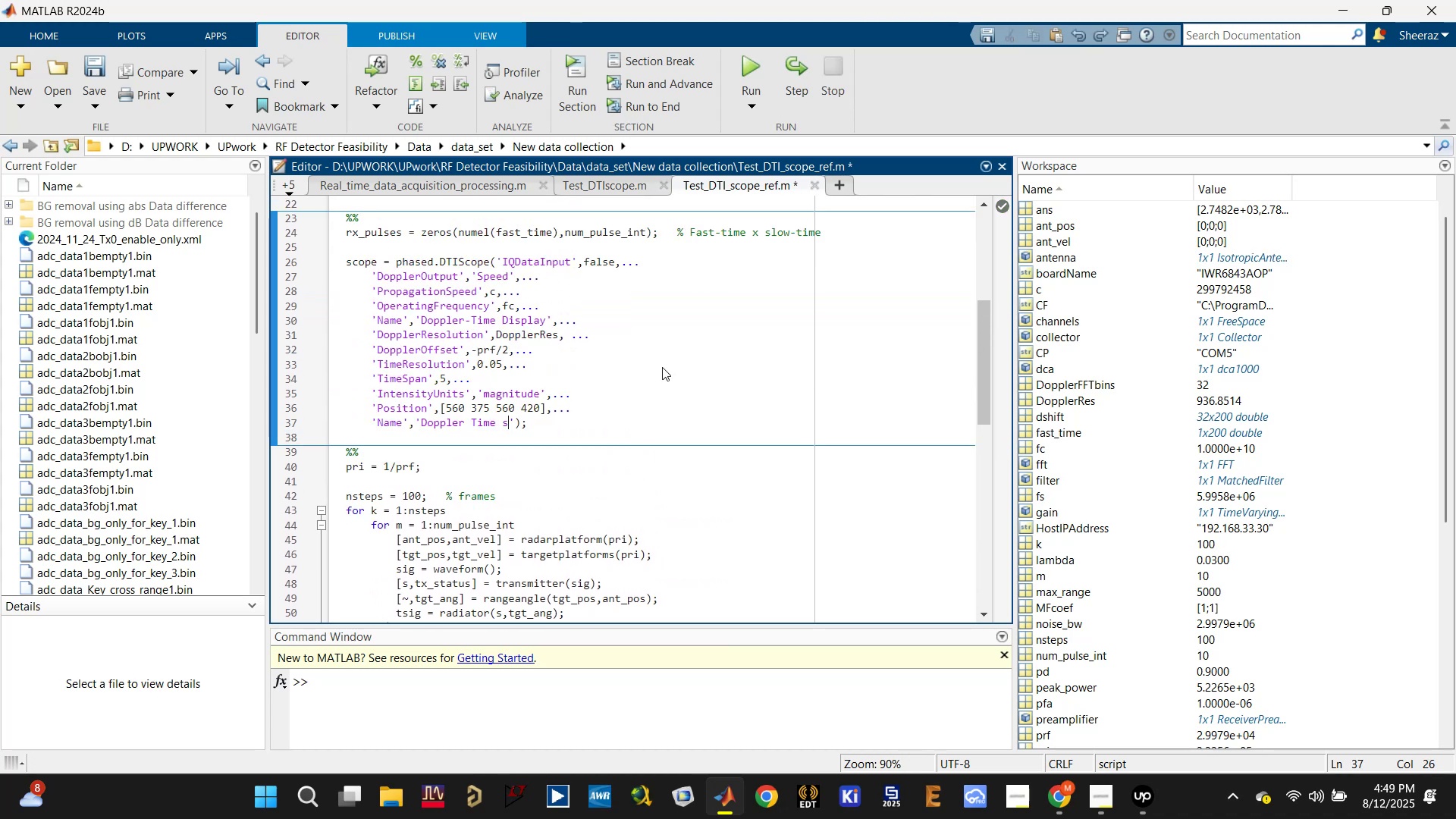 
key(Control+Z)
 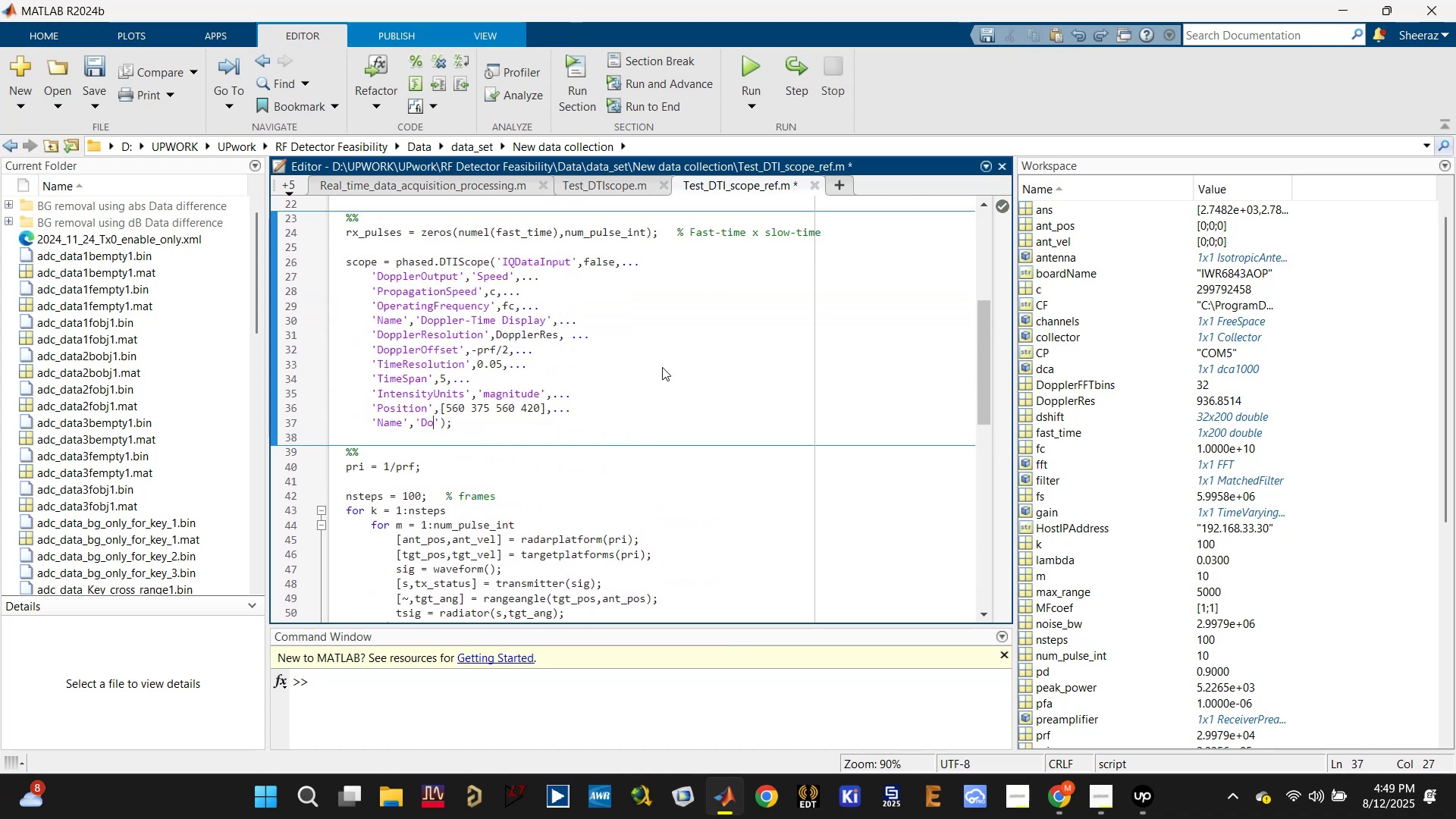 
key(Control+Z)
 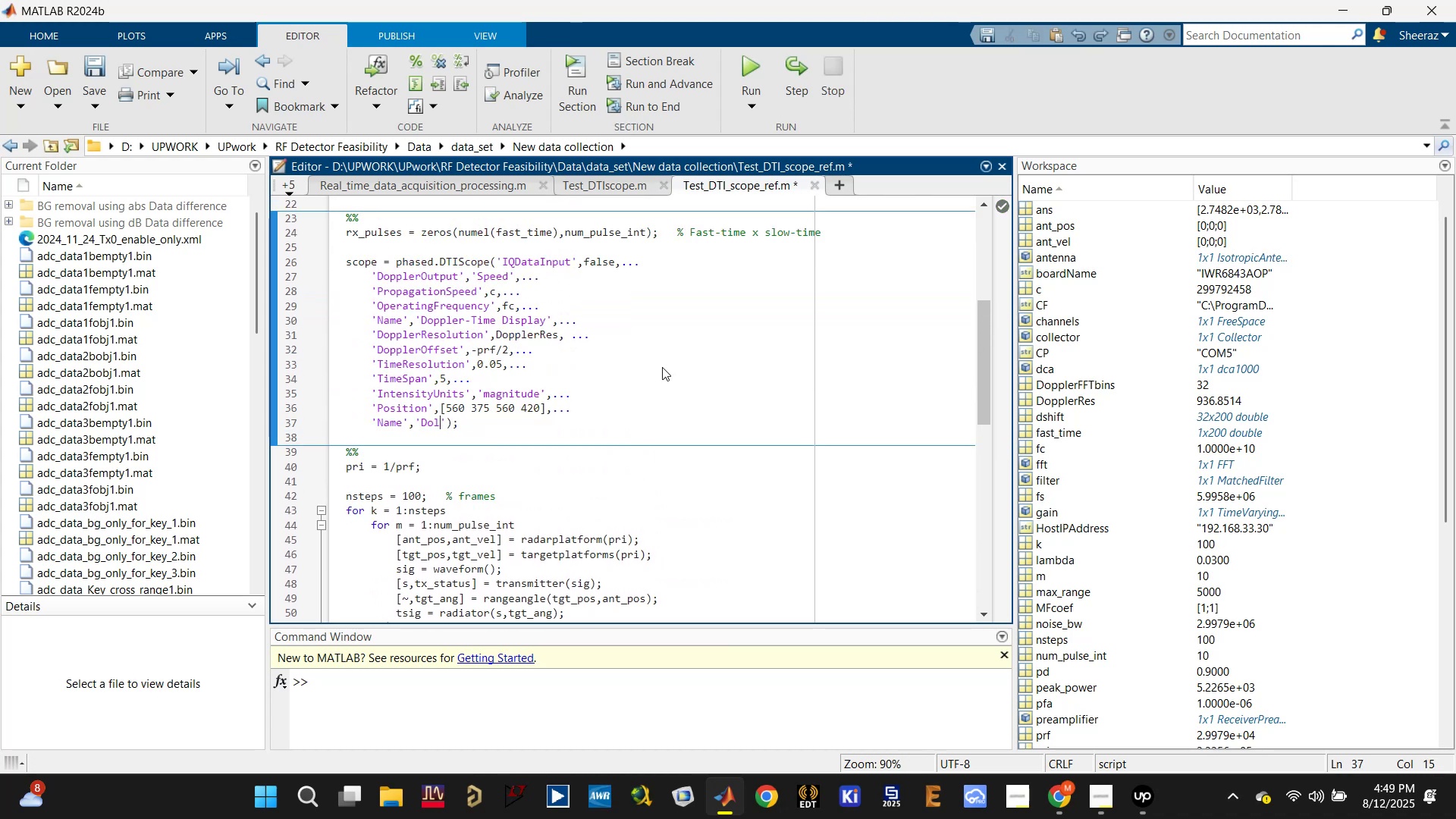 
key(Control+Z)
 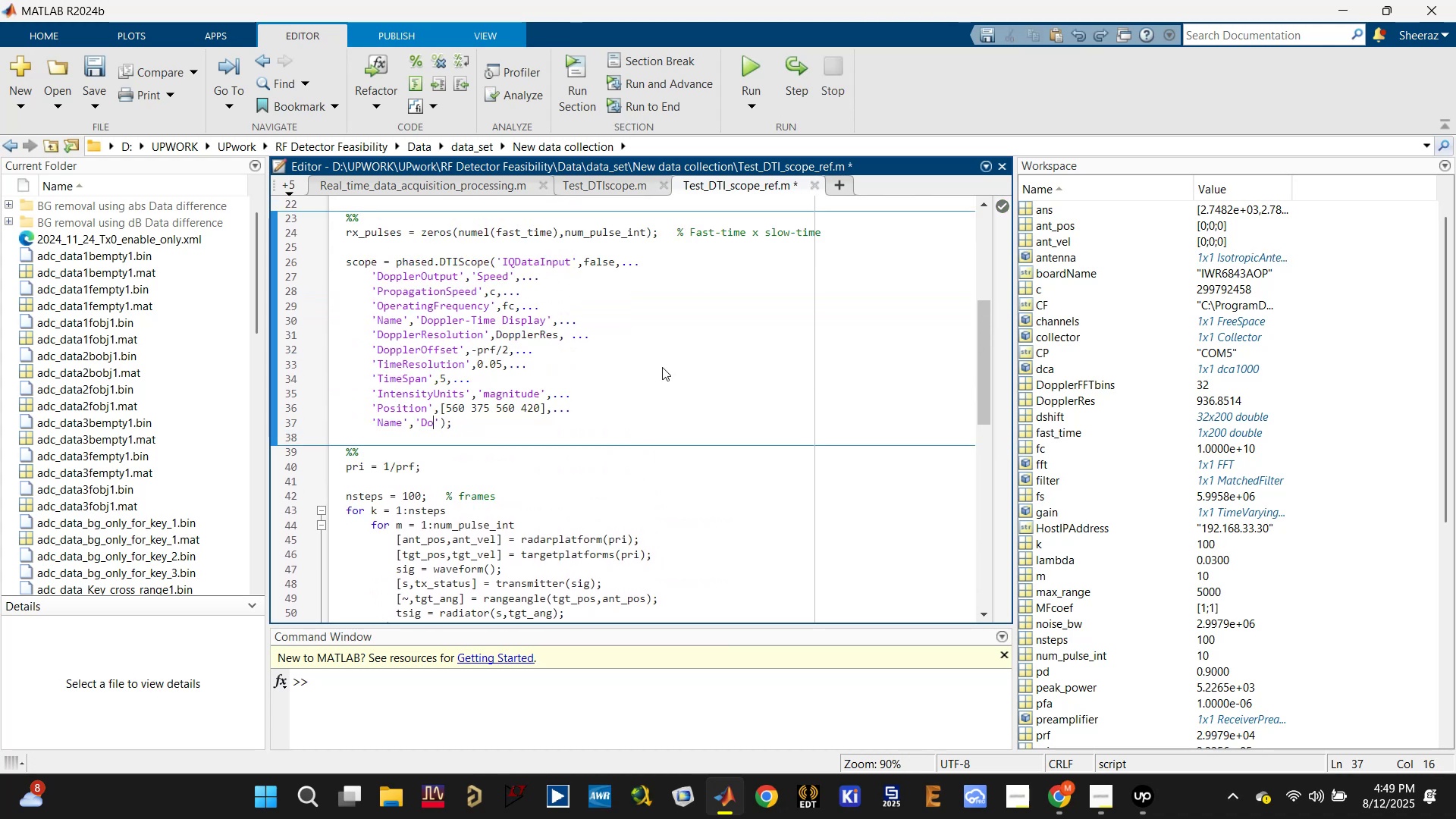 
key(Control+Z)
 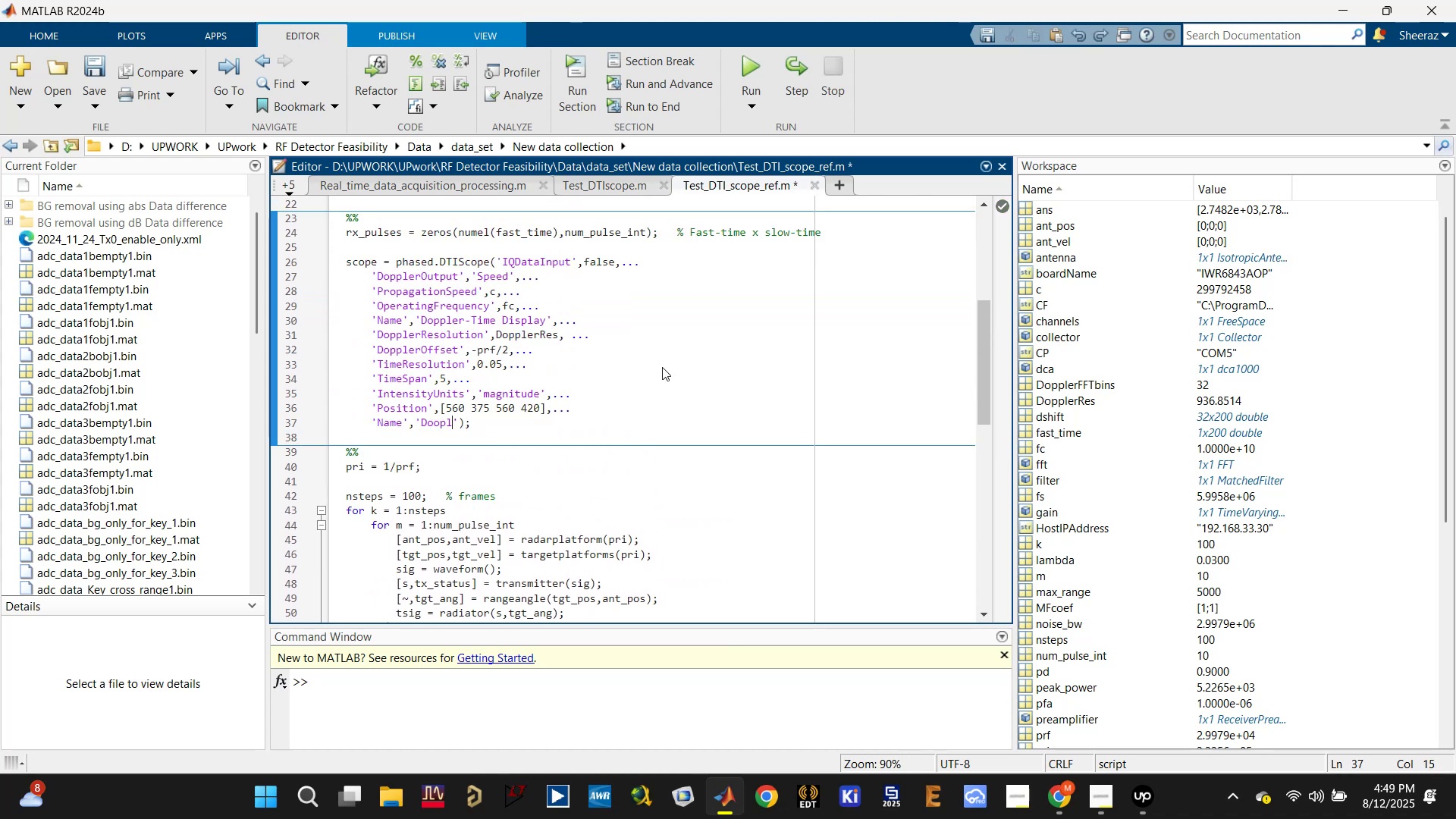 
key(Control+Z)
 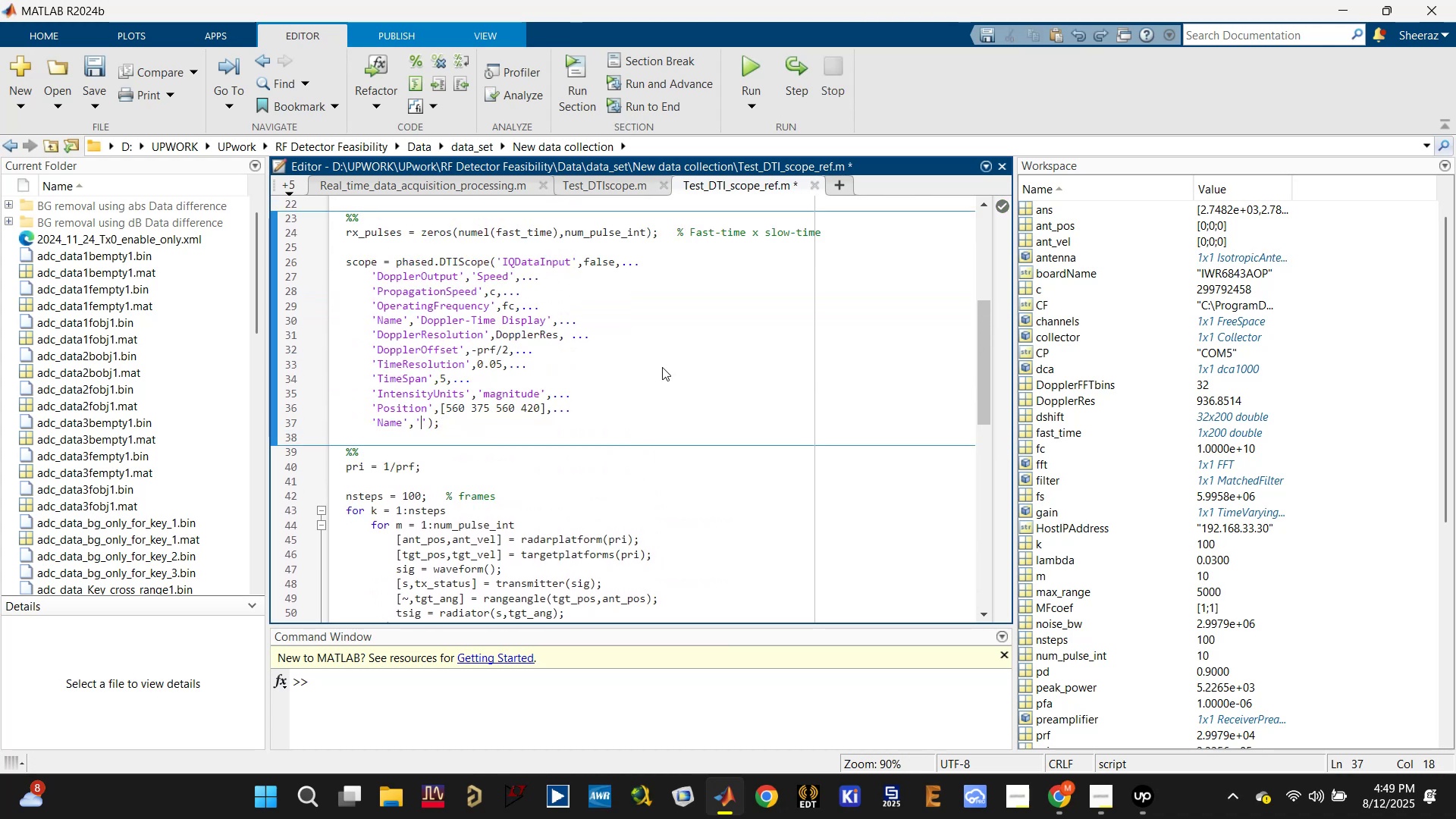 
key(Control+Z)
 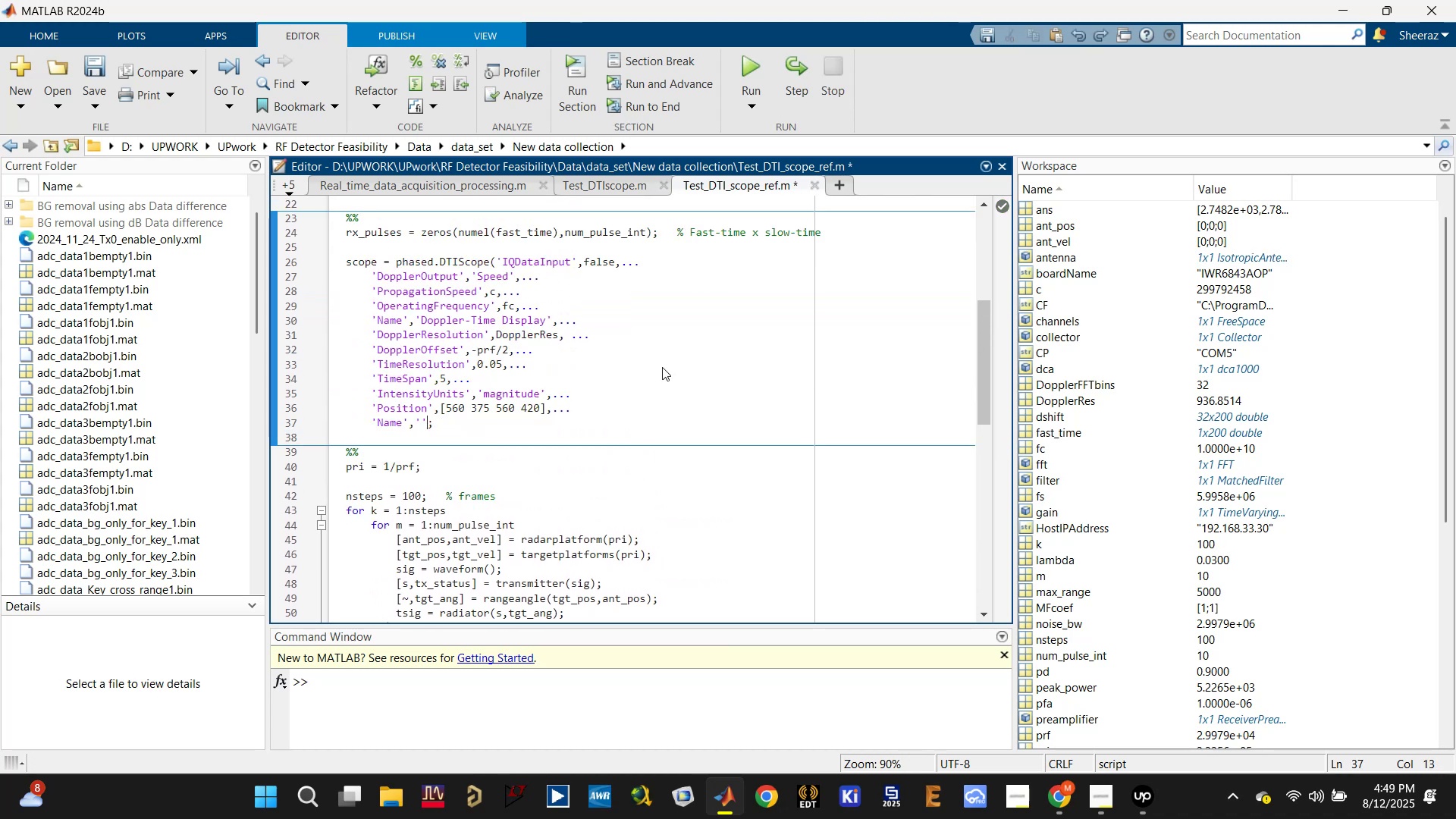 
key(Control+Z)
 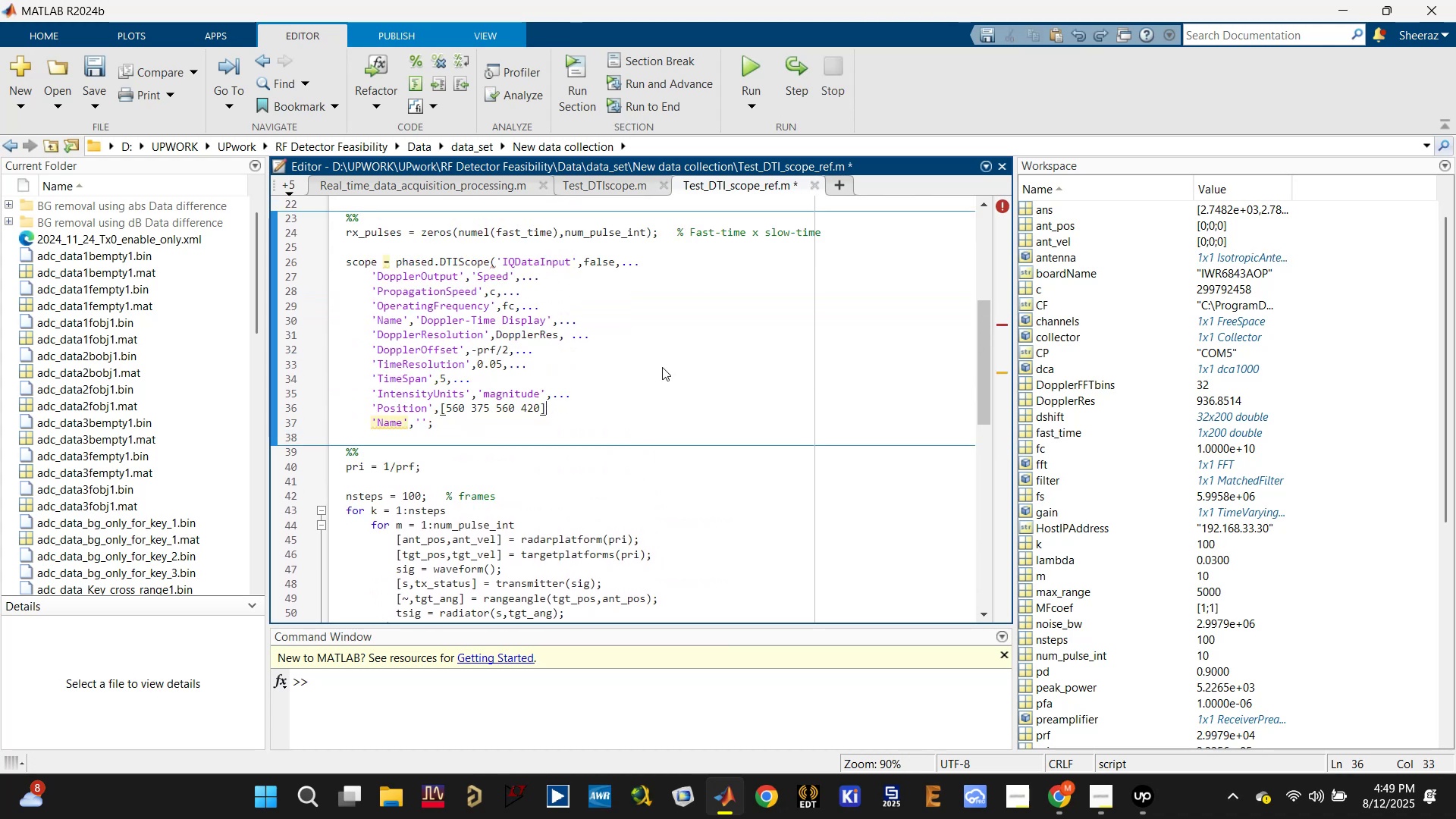 
key(Control+Z)
 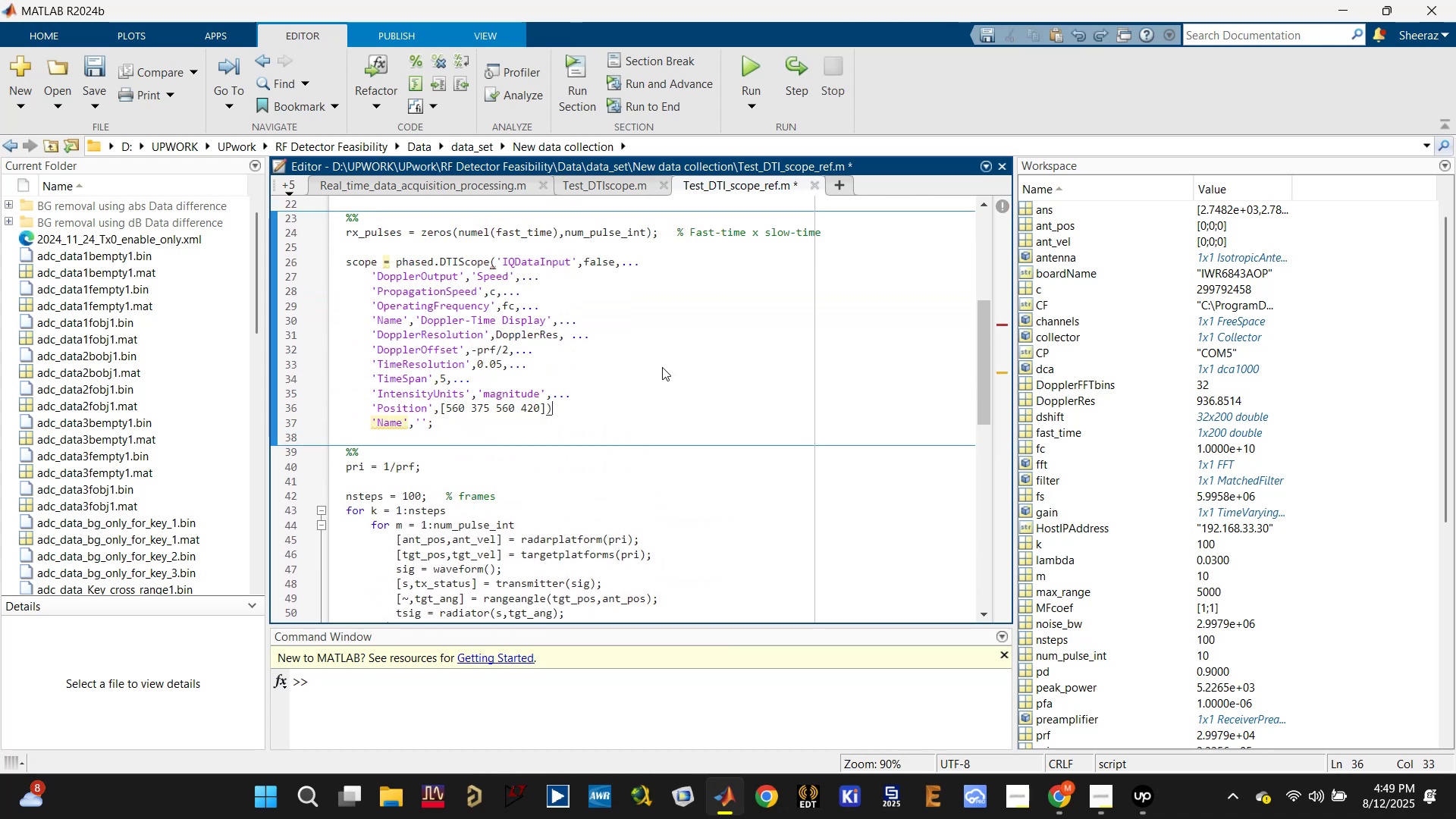 
key(Control+Z)
 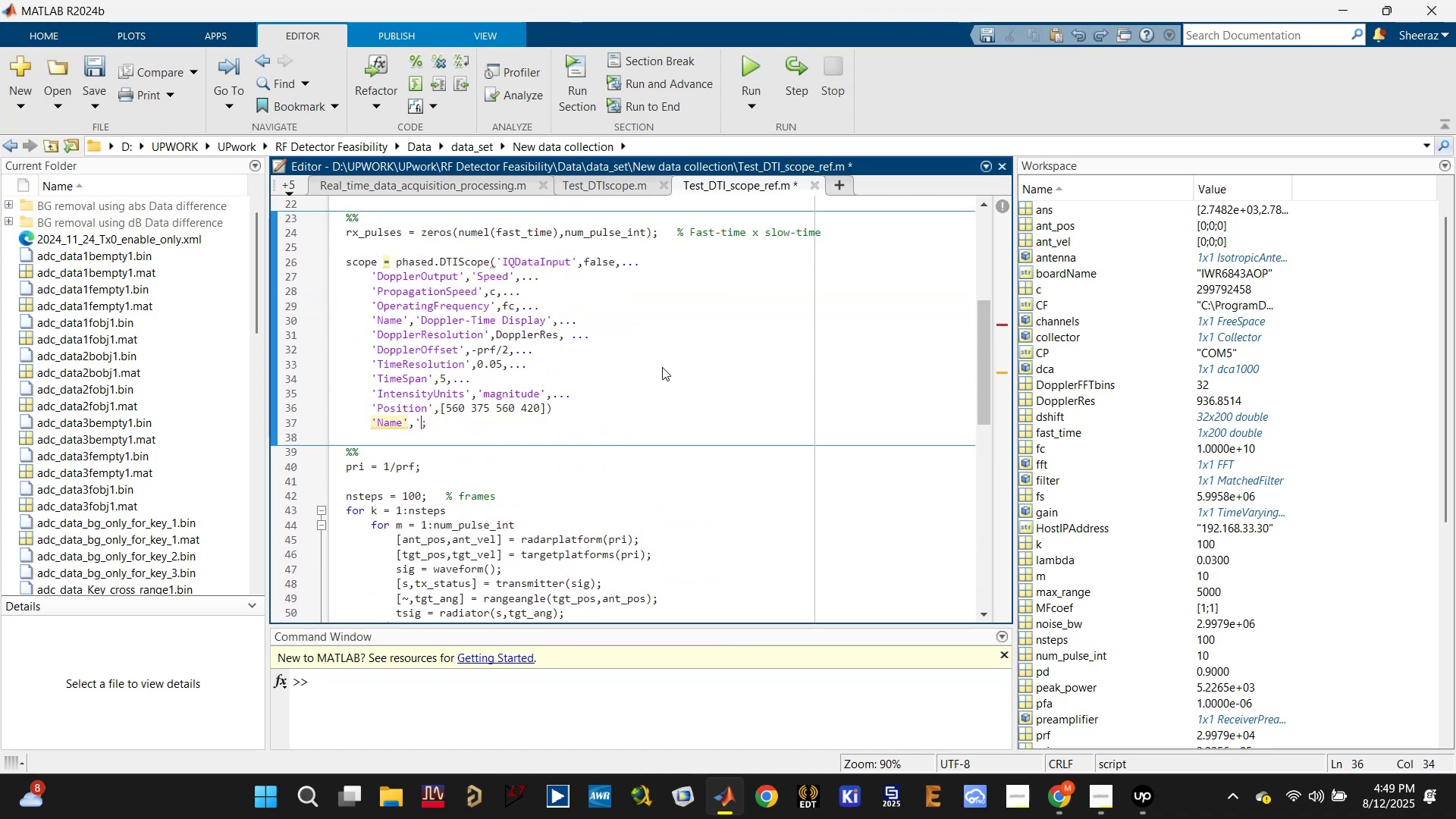 
key(Control+Z)
 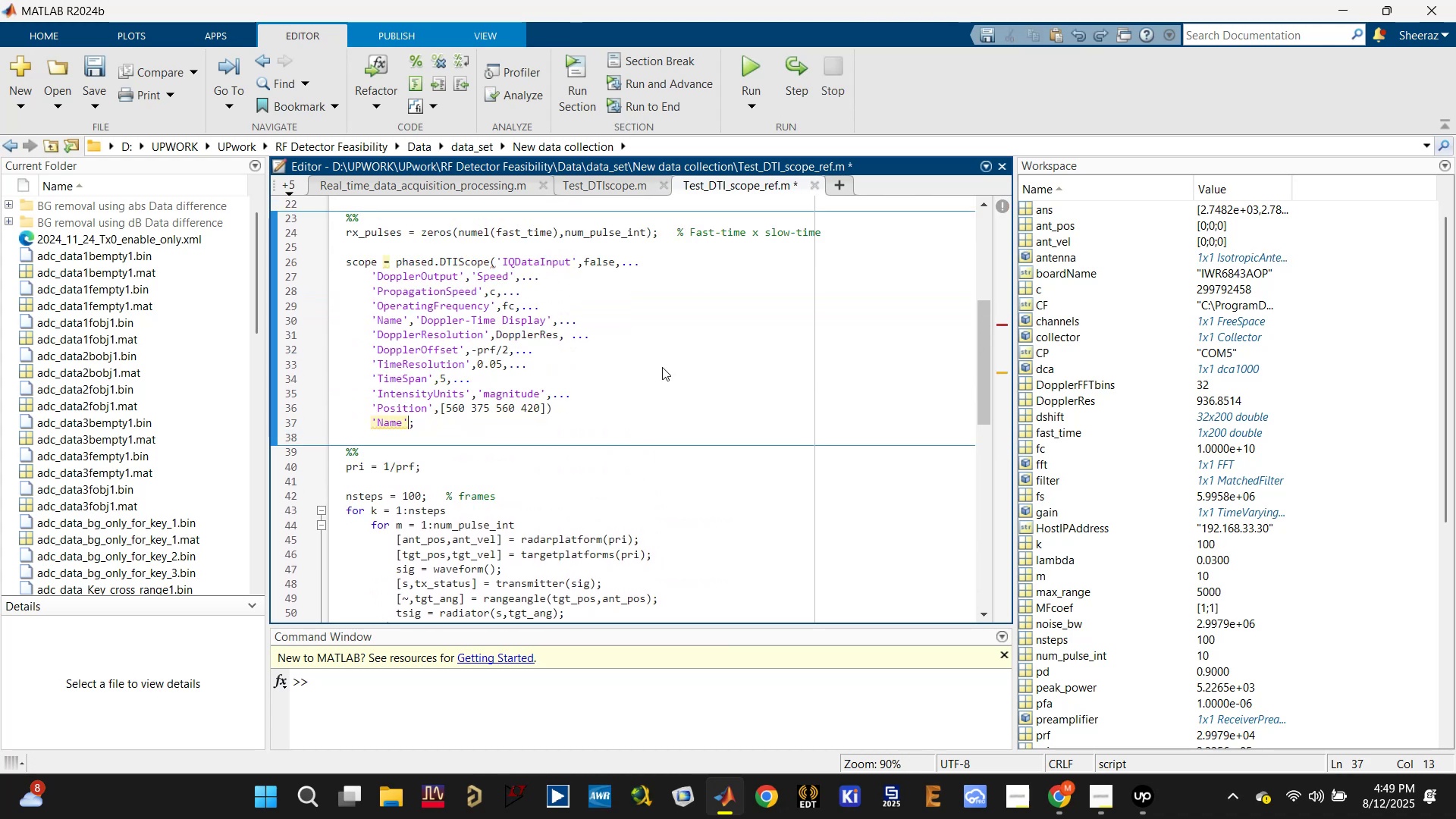 
key(Control+Z)
 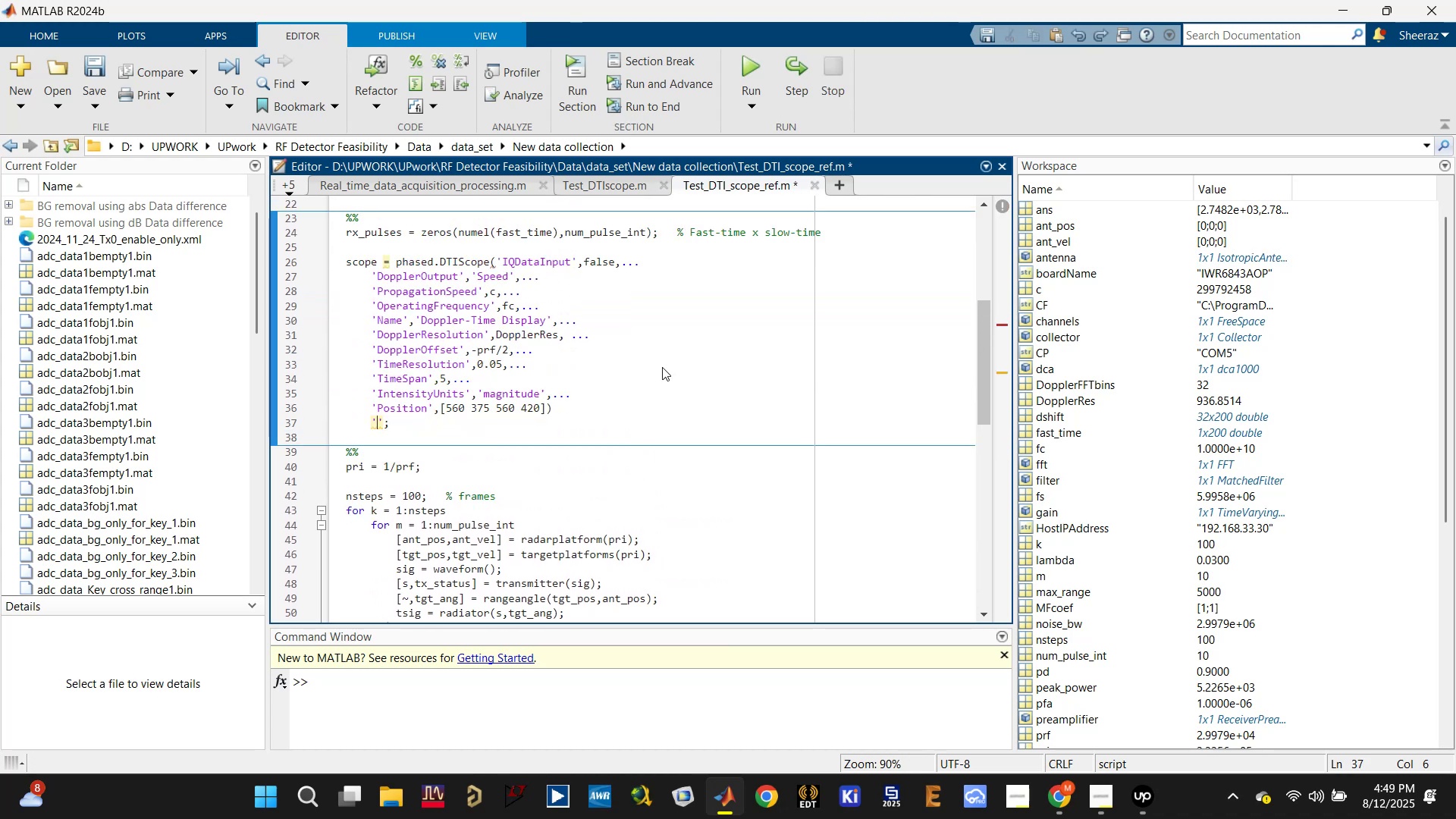 
key(Control+Z)
 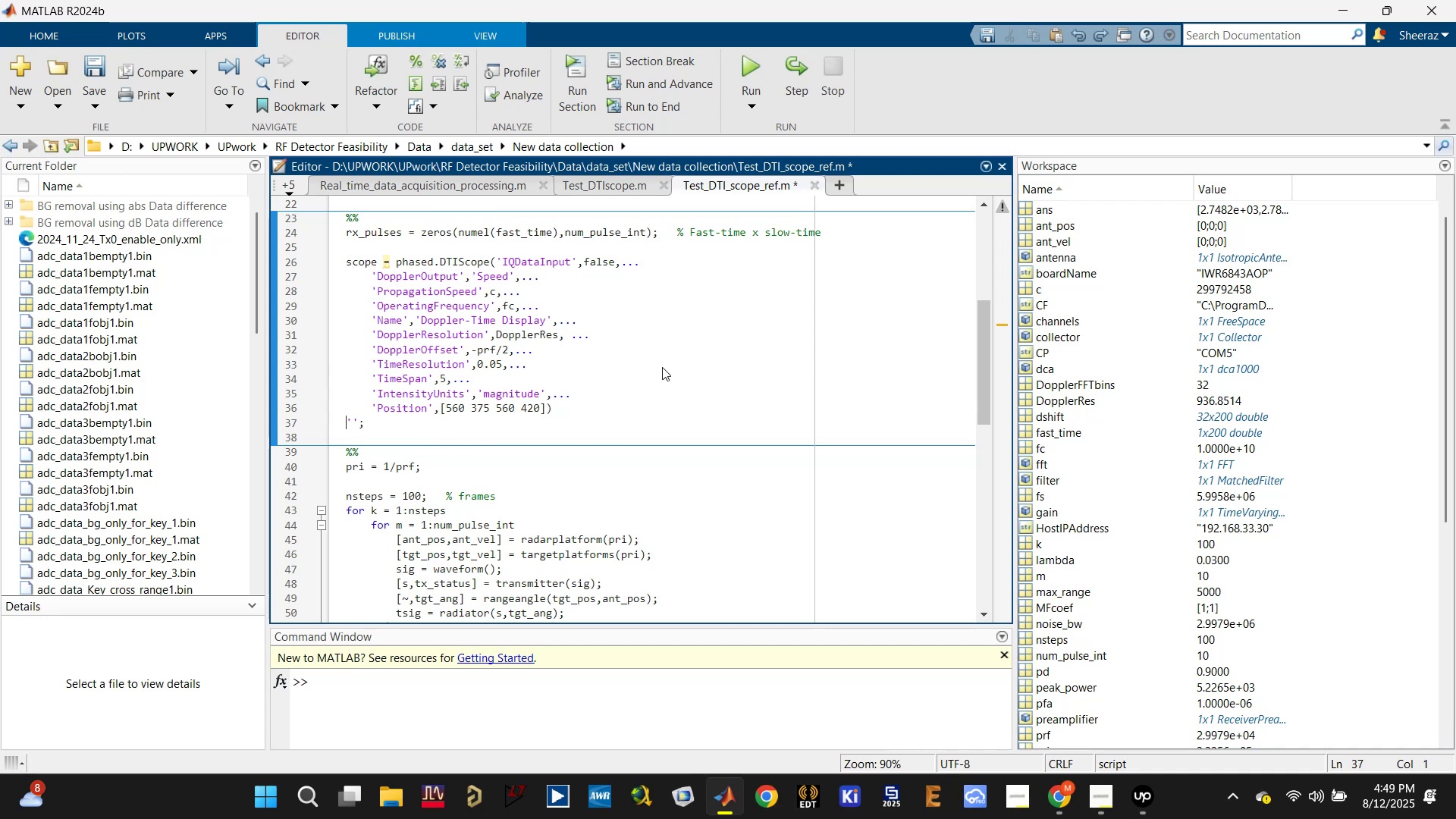 
key(Control+Z)
 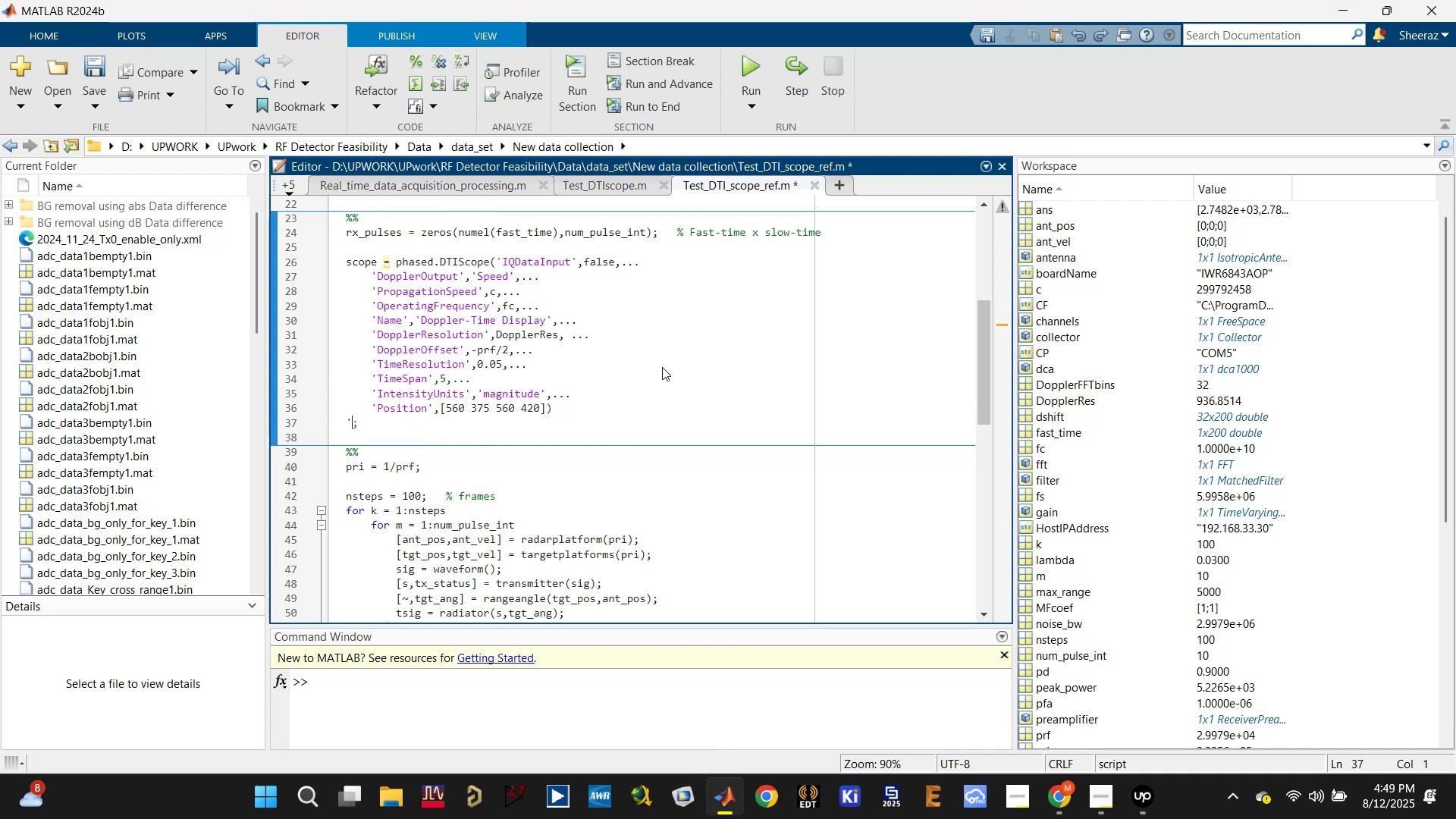 
key(Control+Z)
 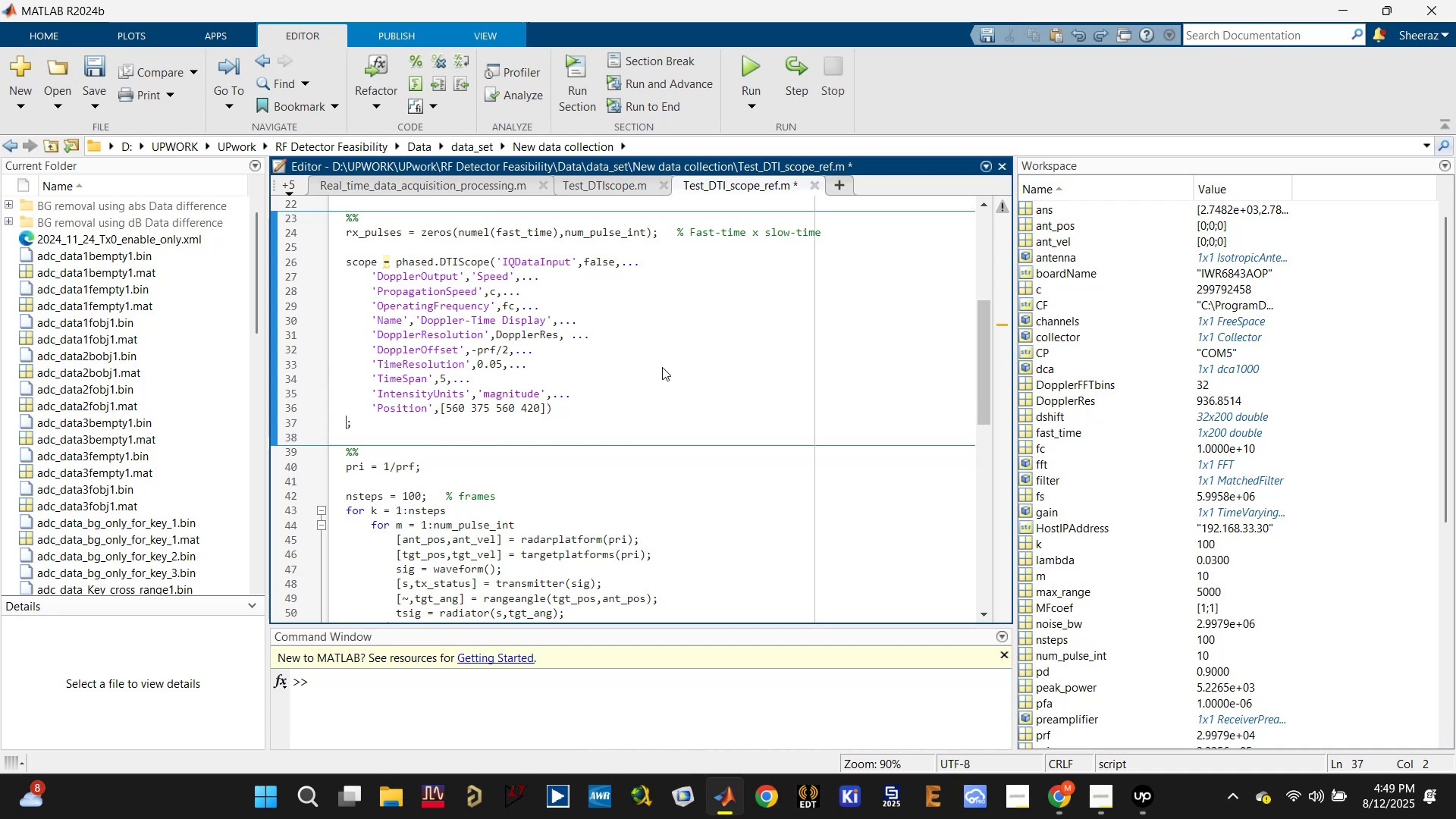 
key(Control+Z)
 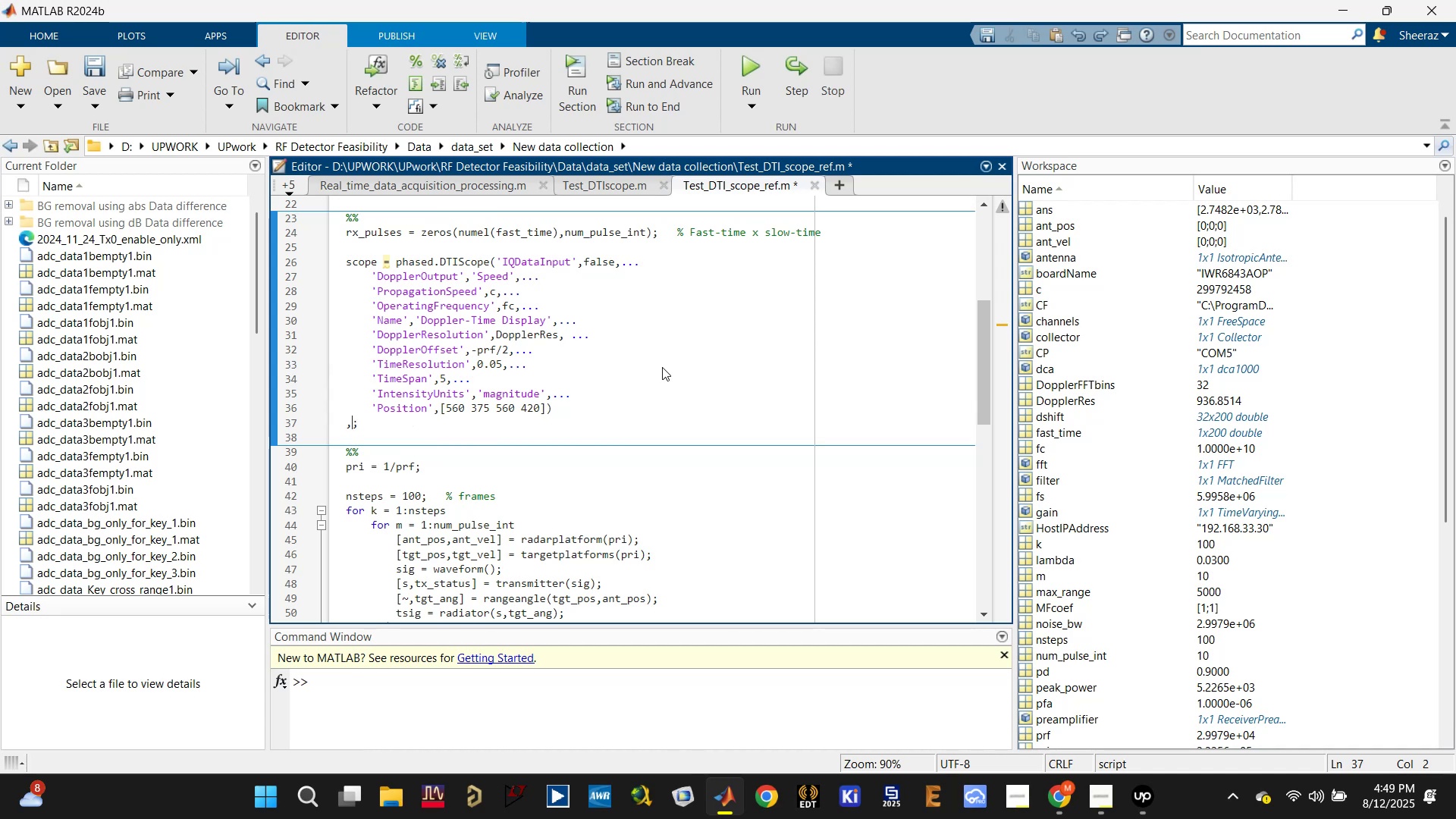 
key(Control+Z)
 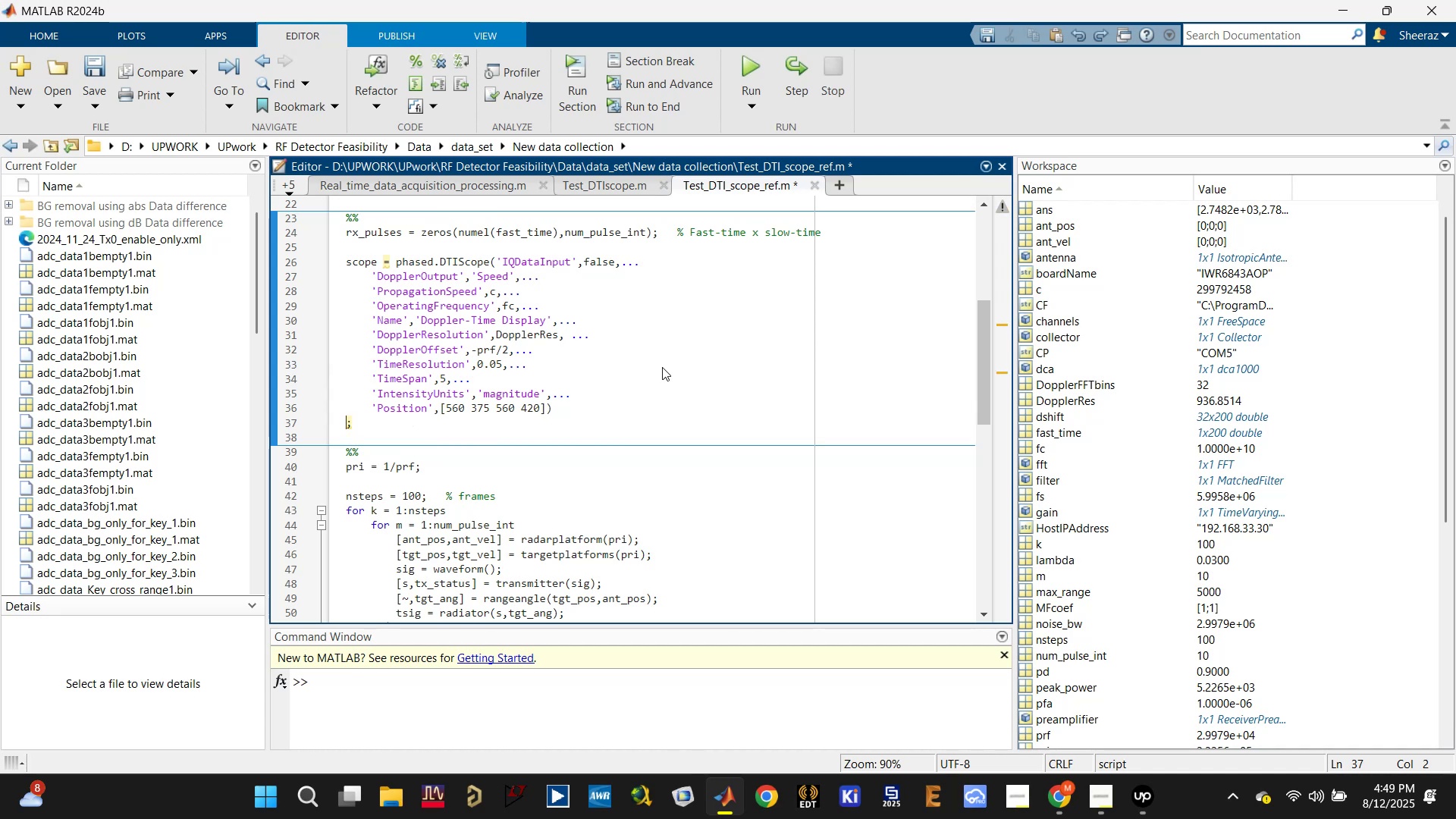 
key(Control+Z)
 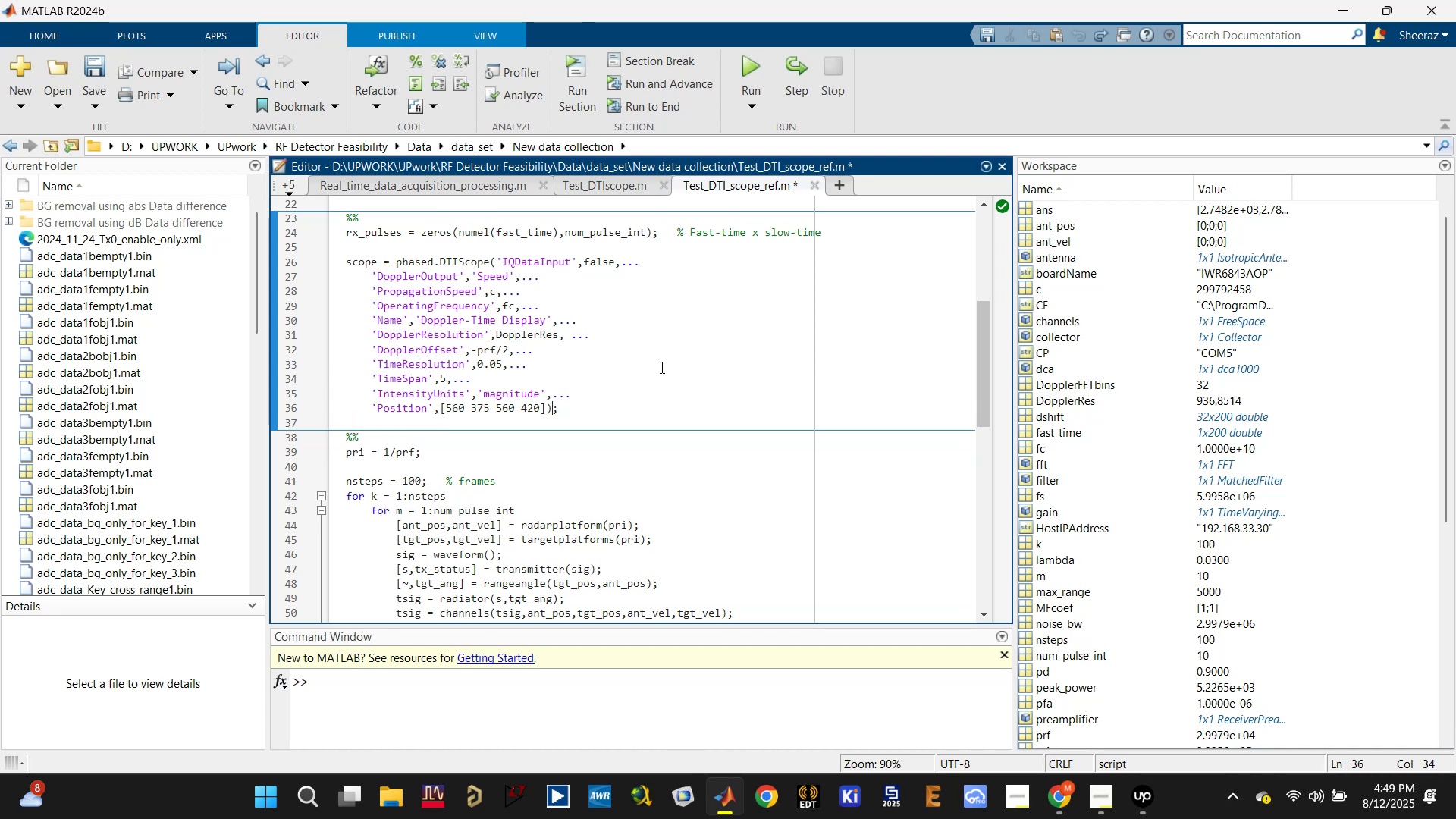 
key(Control+S)
 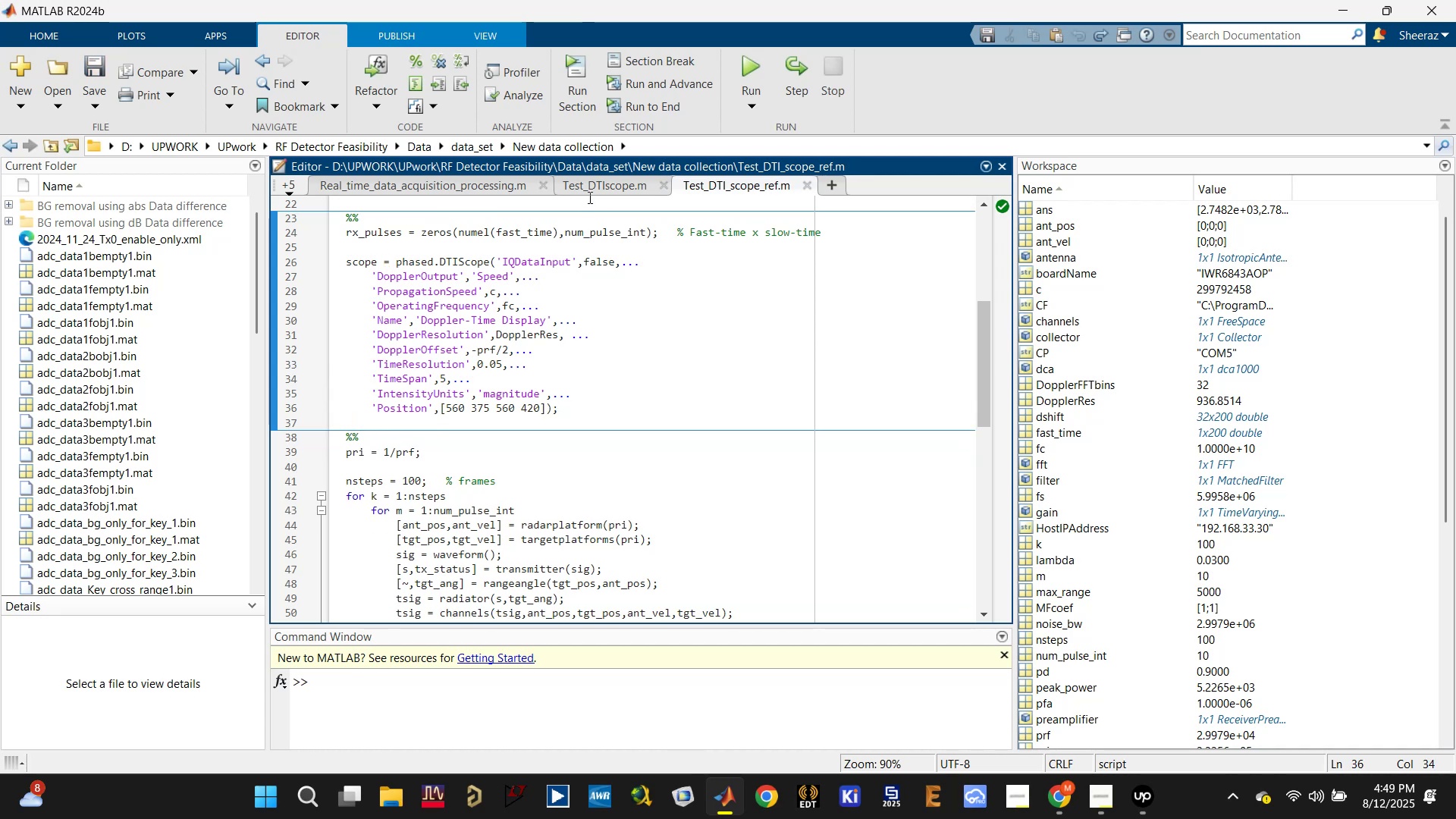 
left_click([591, 189])
 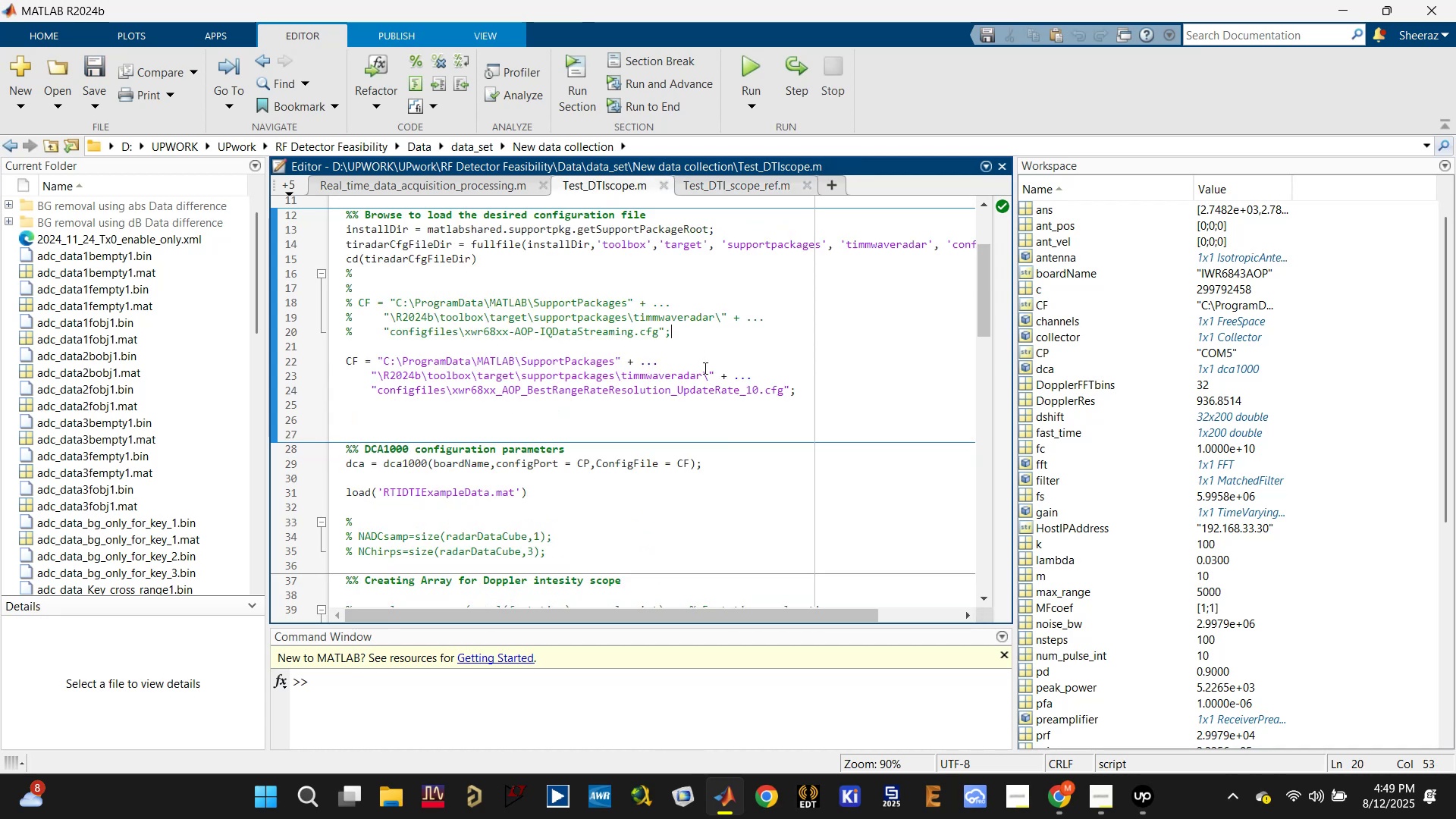 
scroll: coordinate [704, 369], scroll_direction: up, amount: 3.0
 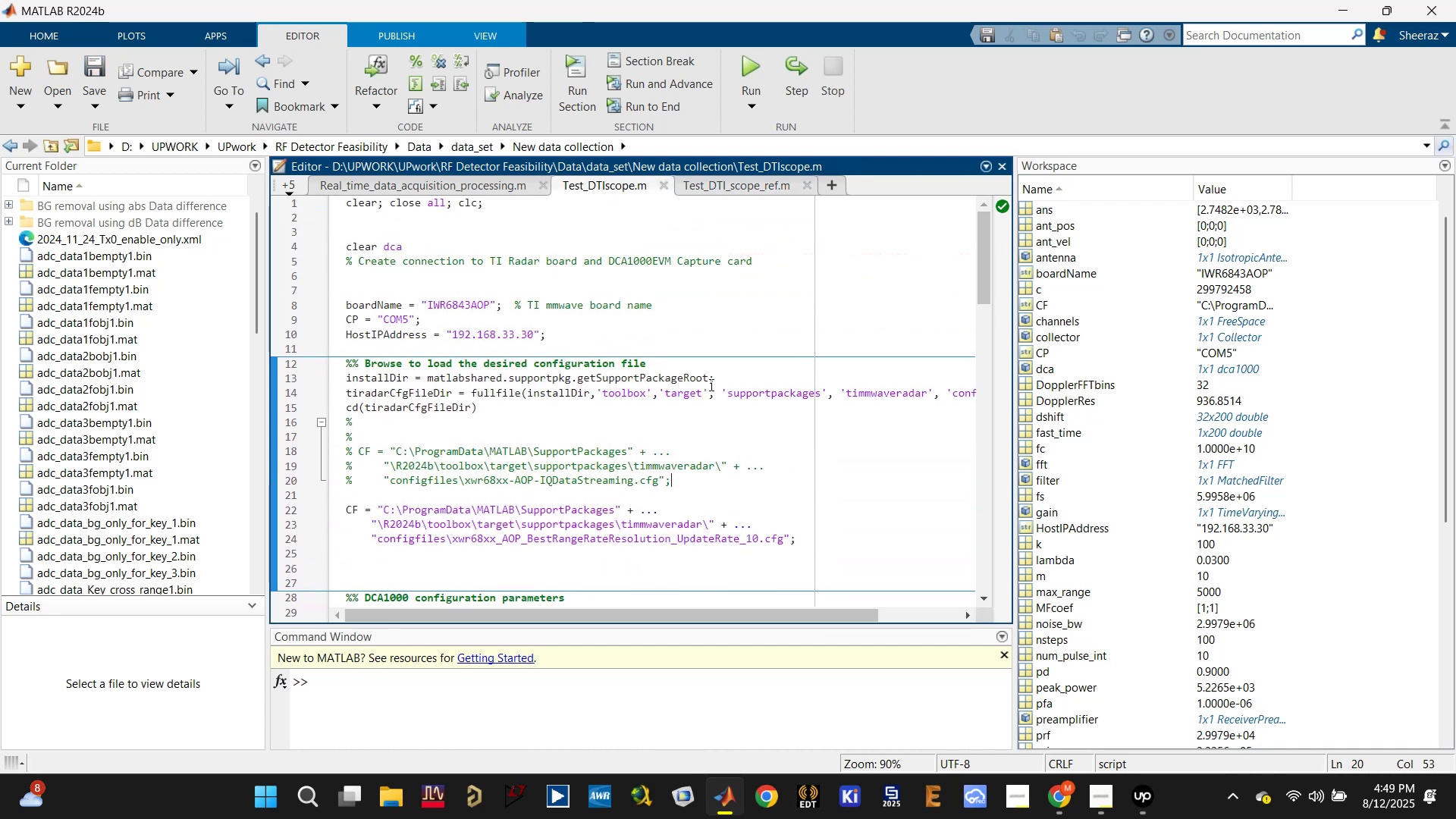 
scroll: coordinate [716, 426], scroll_direction: down, amount: 6.0
 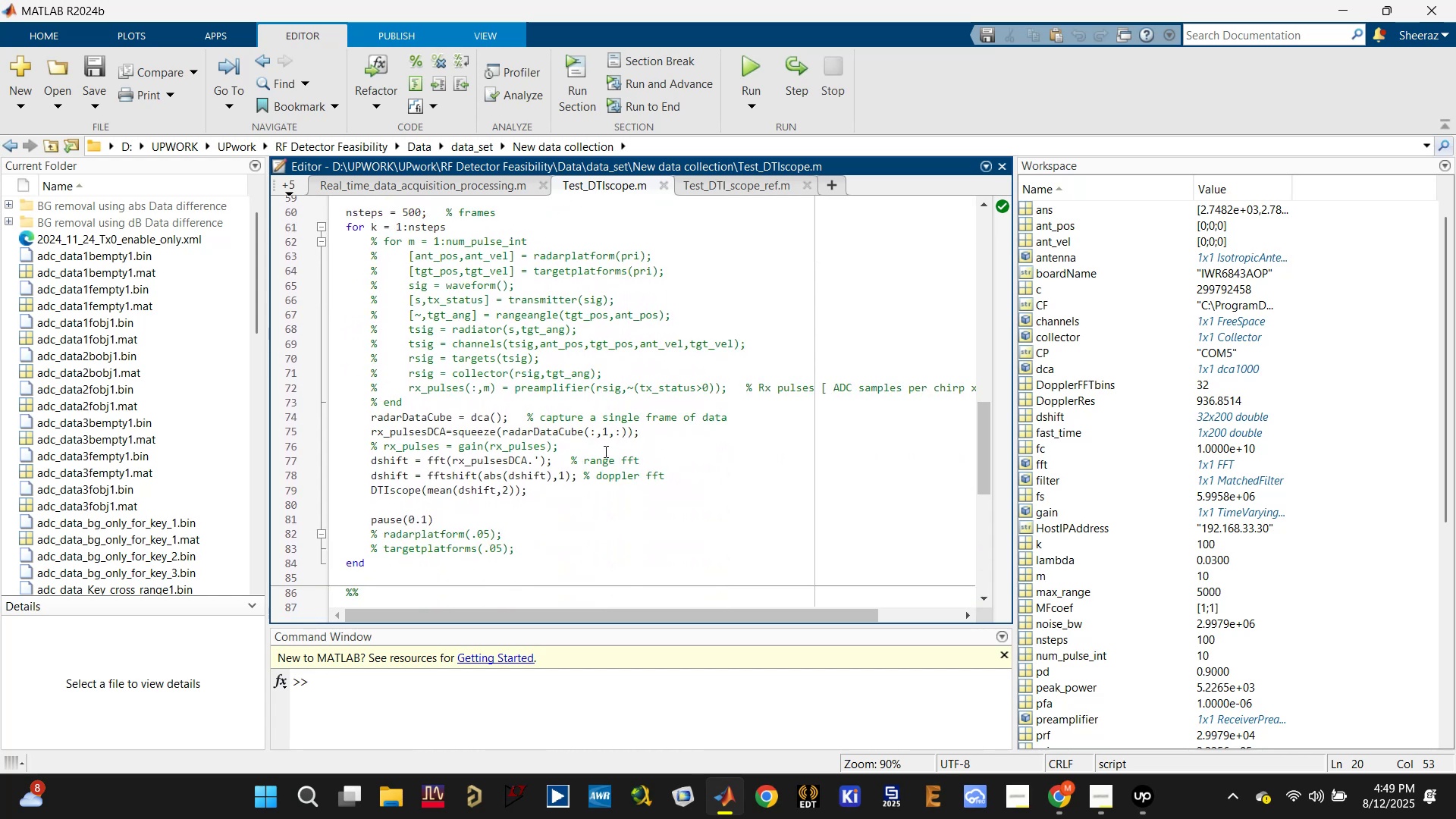 
left_click([428, 413])
 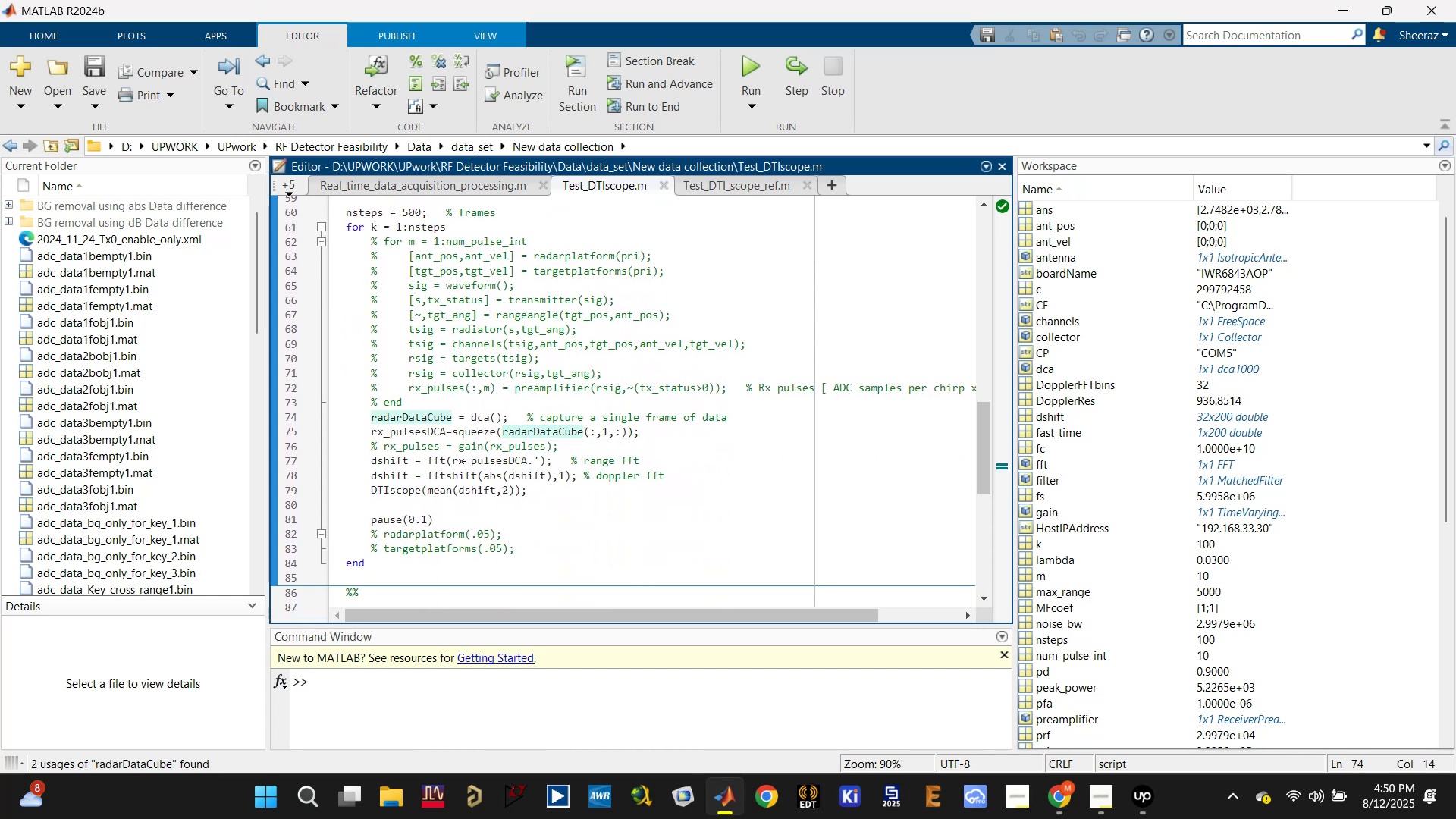 
double_click([416, 454])
 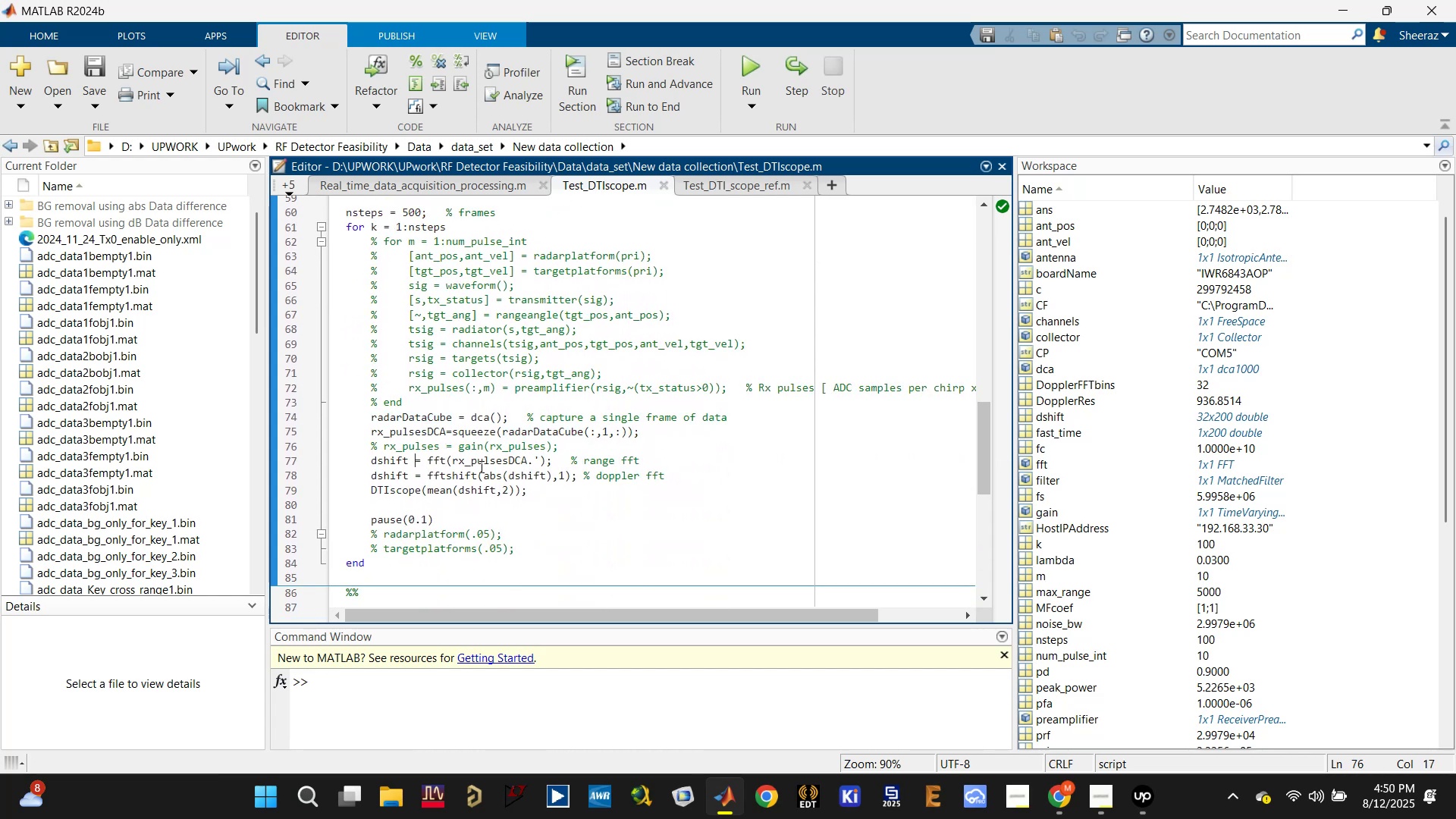 
triple_click([496, 463])
 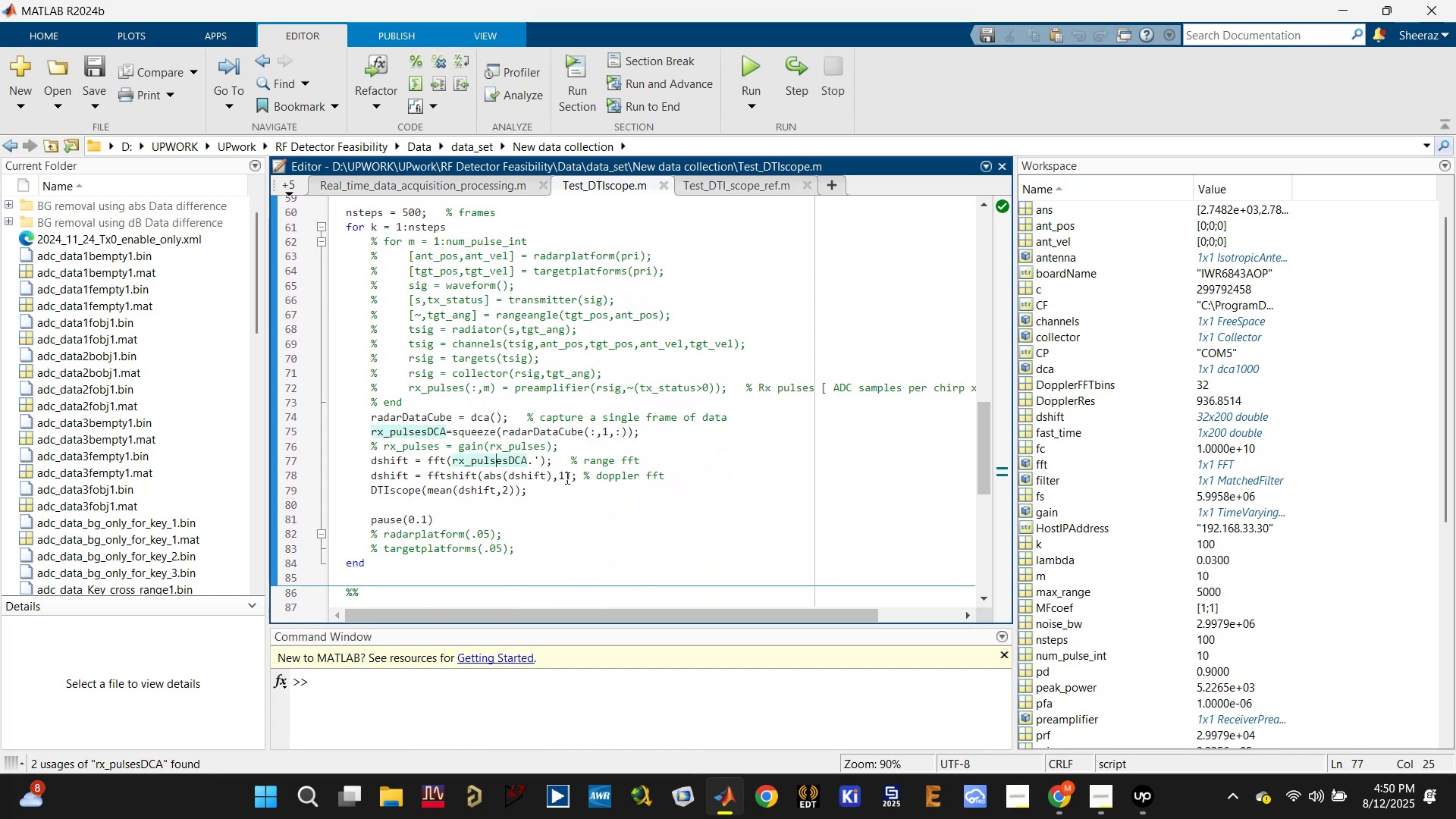 
left_click([563, 475])
 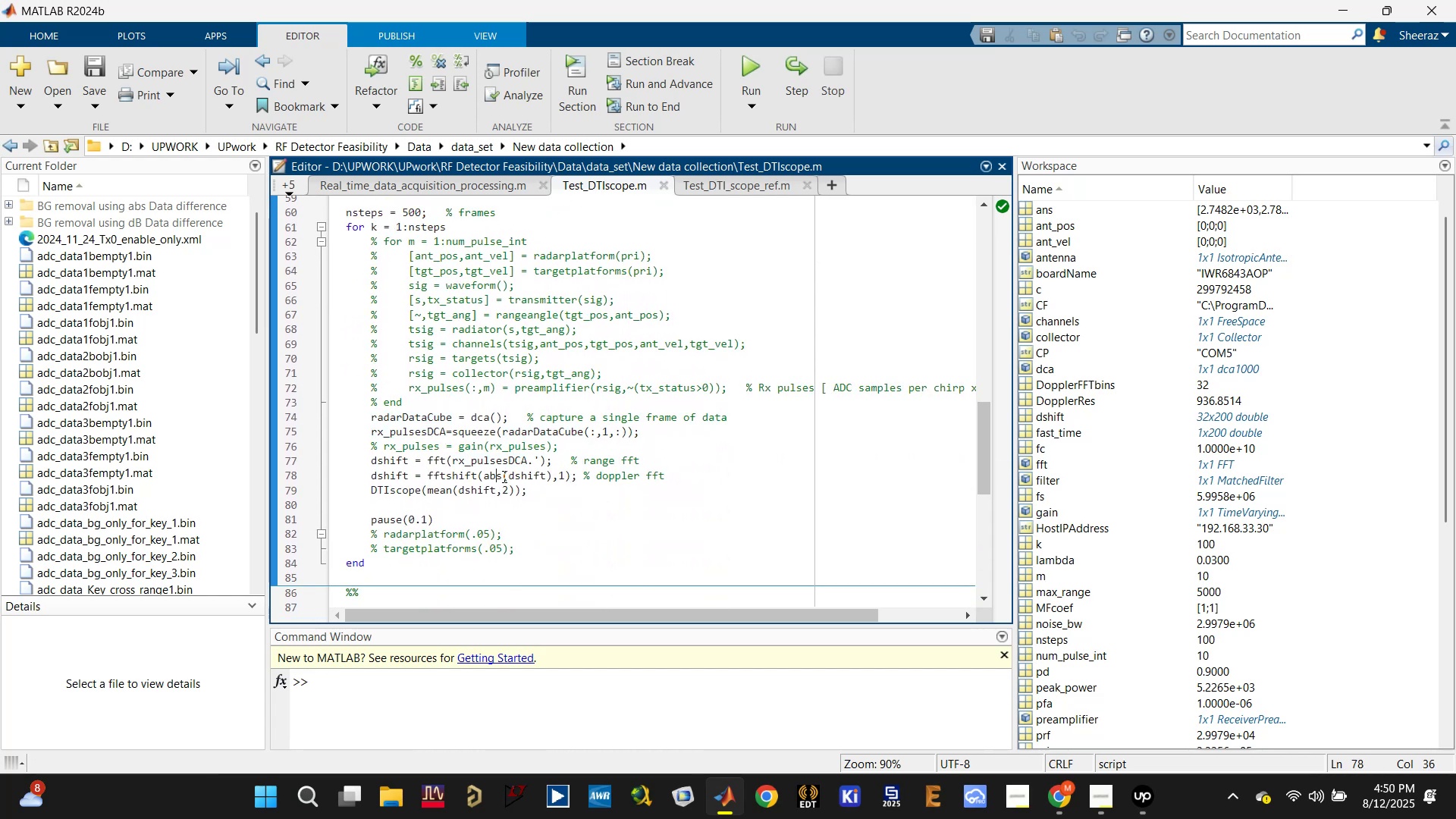 
double_click([519, 474])
 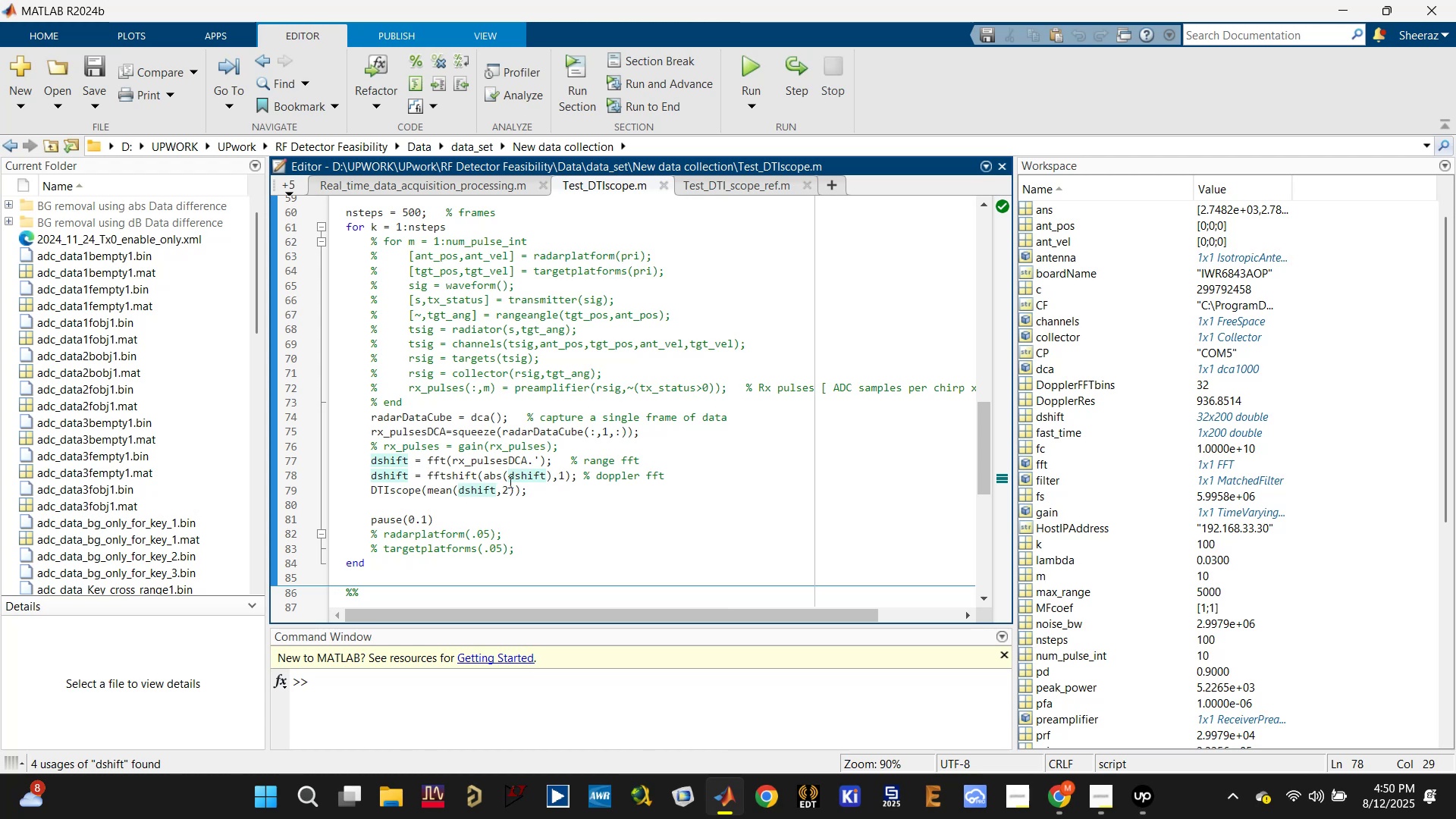 
left_click([485, 464])
 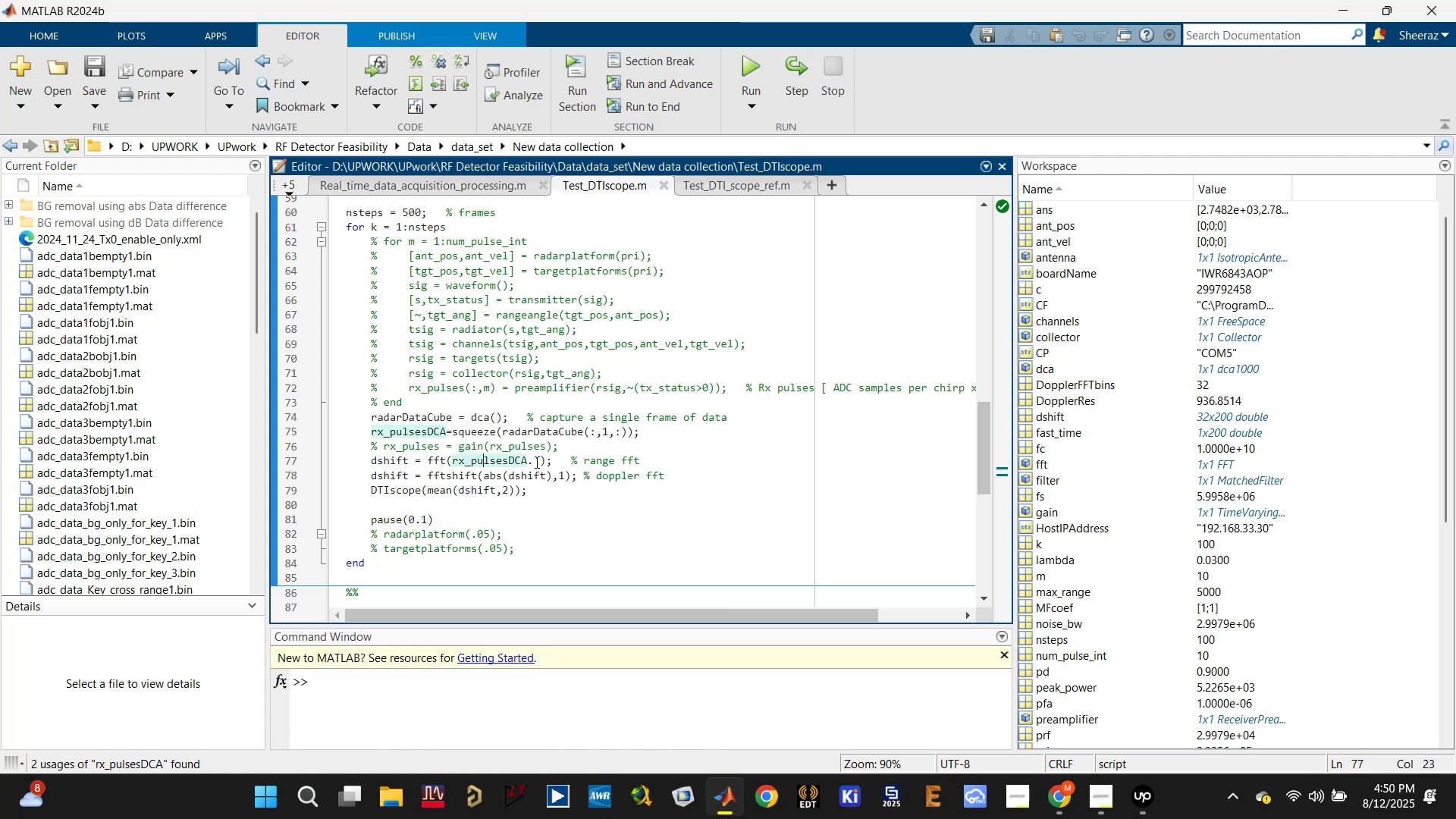 
left_click([541, 460])
 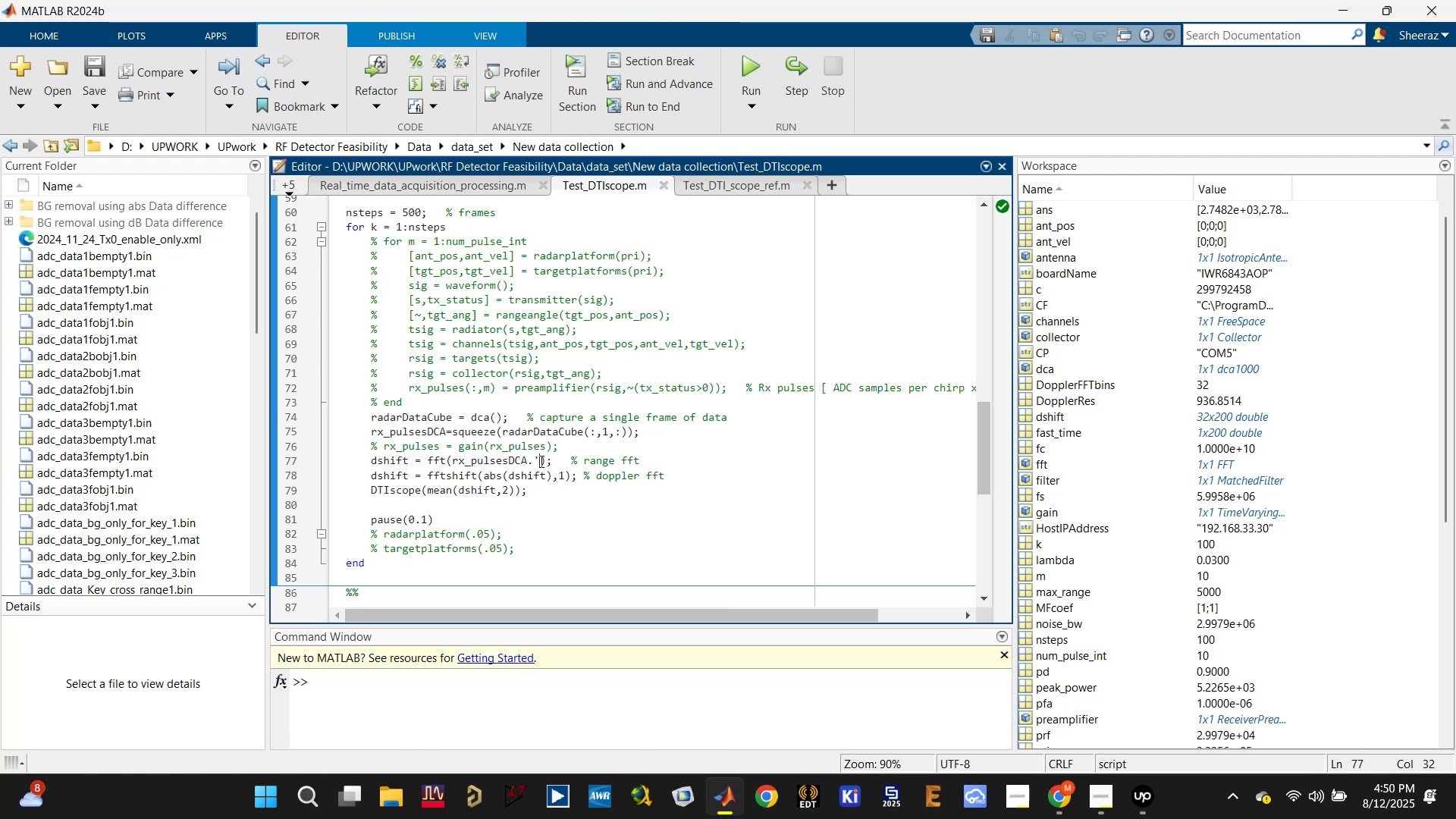 
left_click([509, 463])
 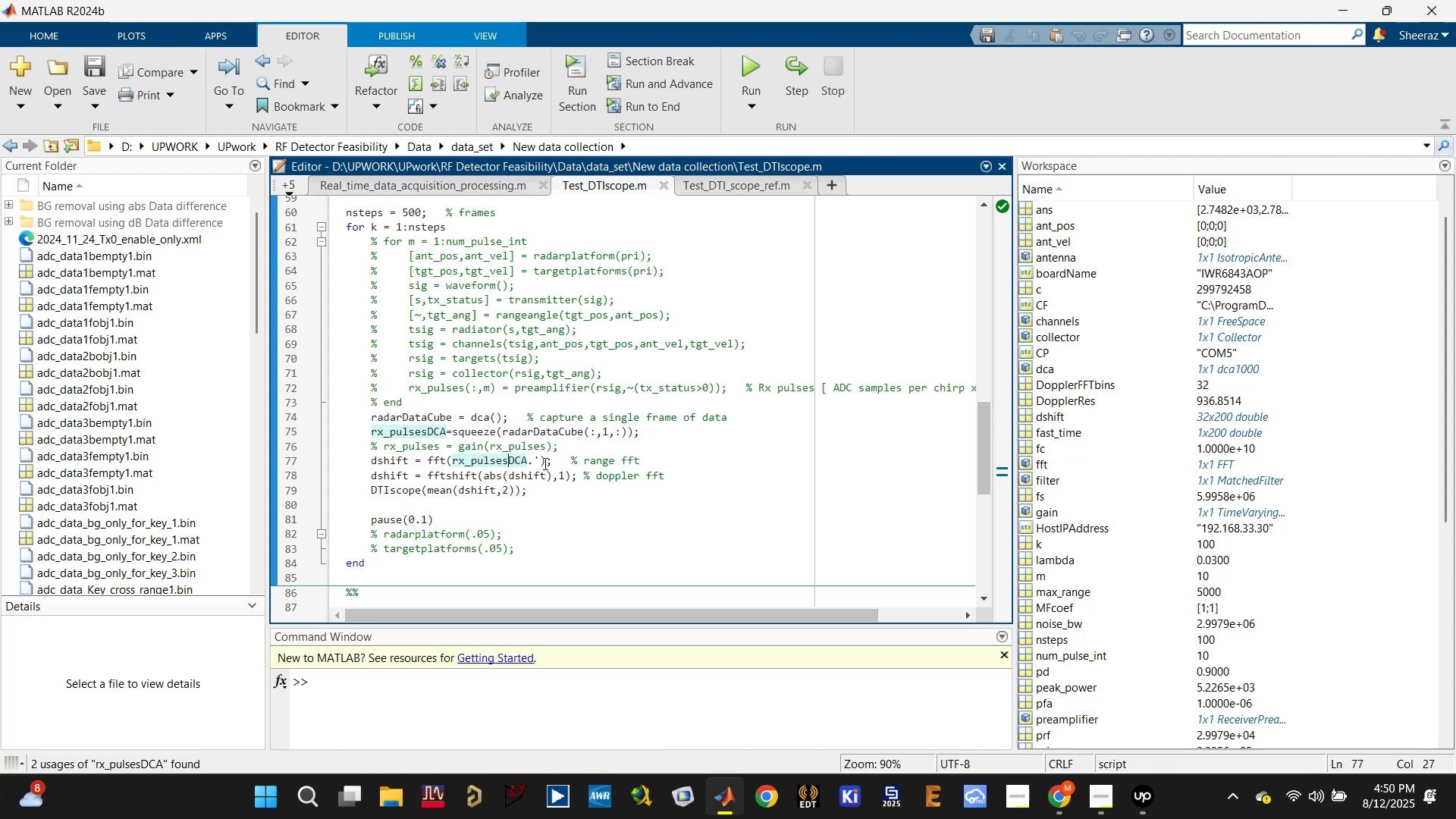 
left_click([542, 463])
 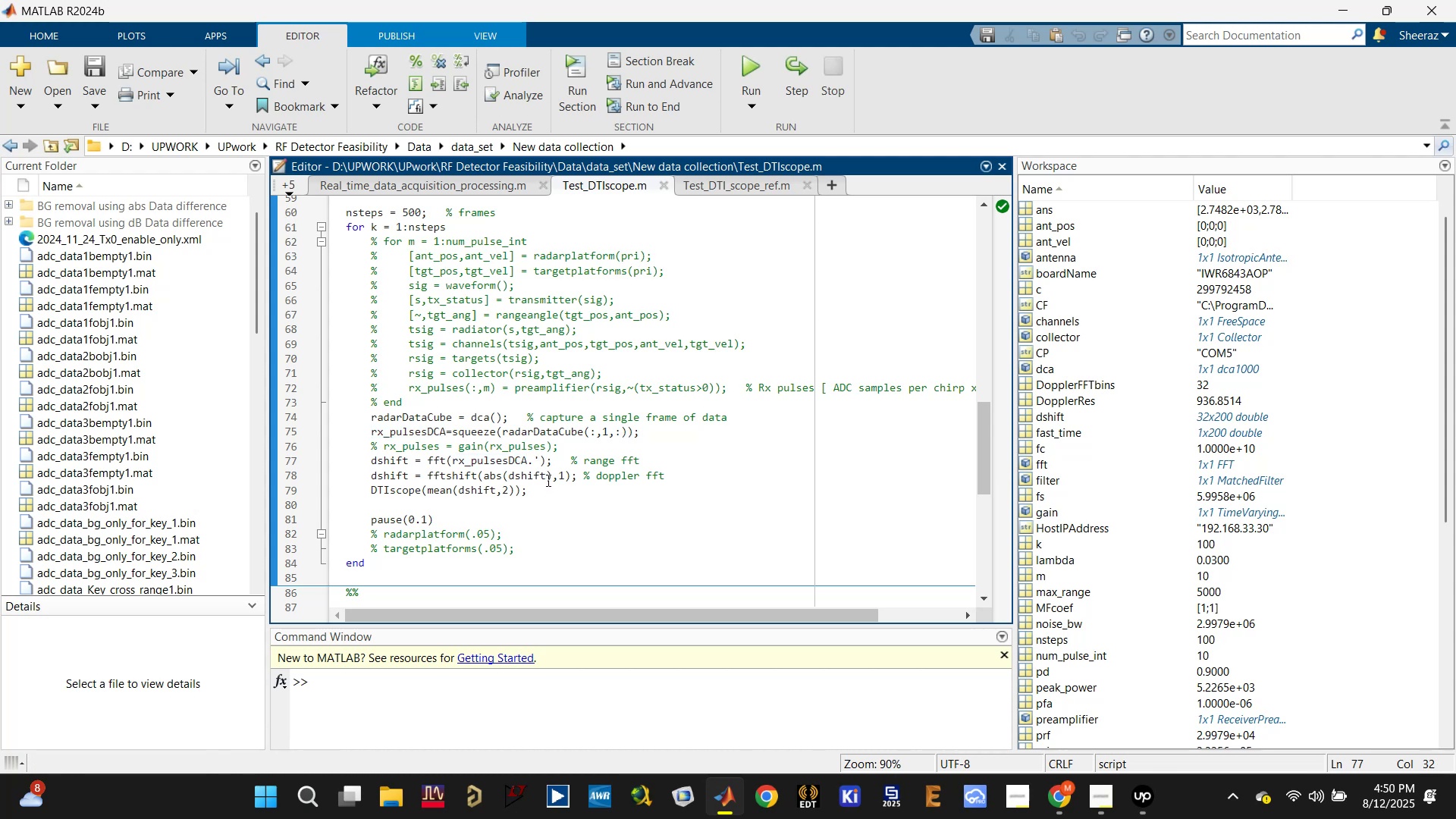 
key(Backspace)
 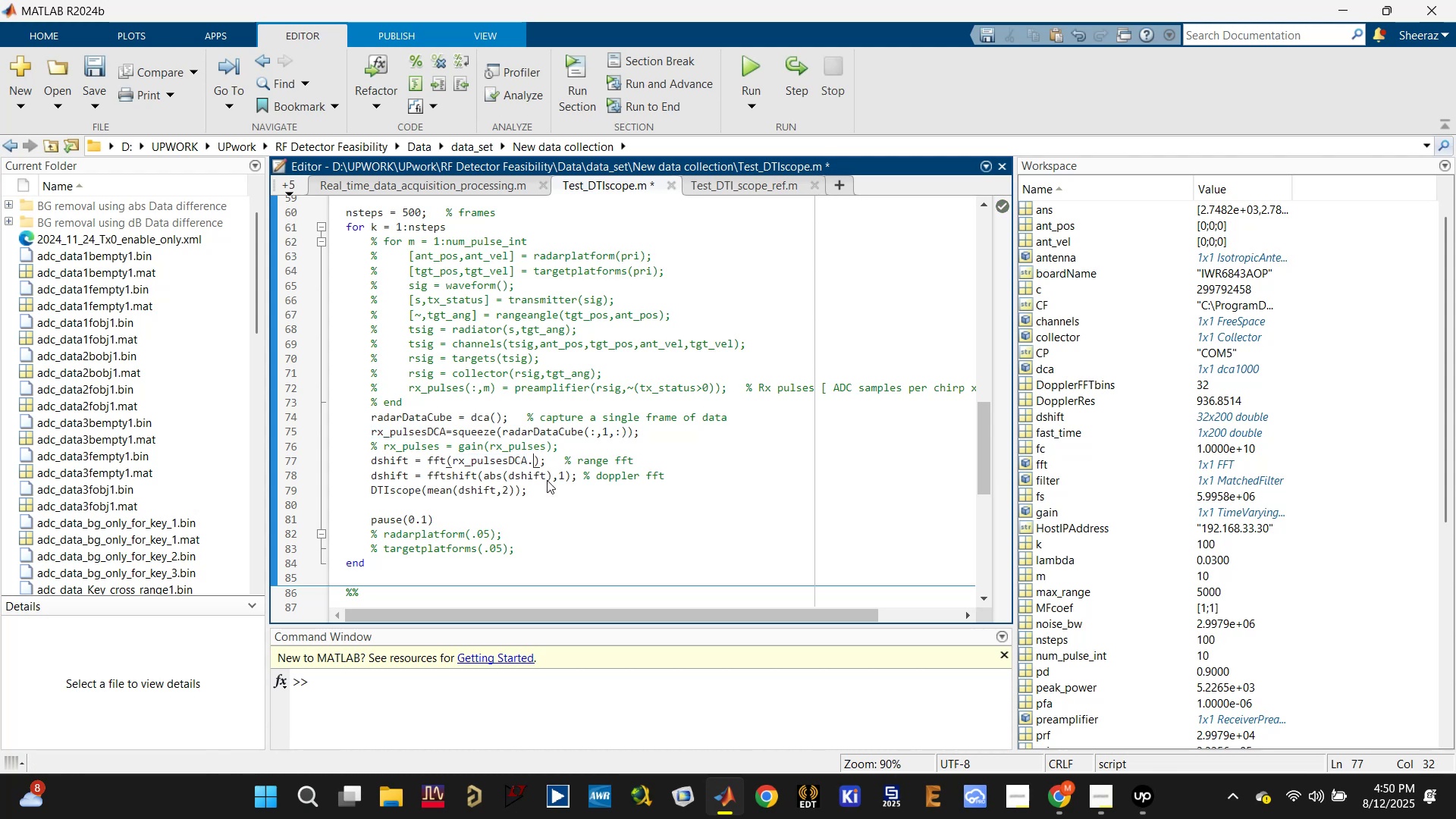 
key(Backspace)
 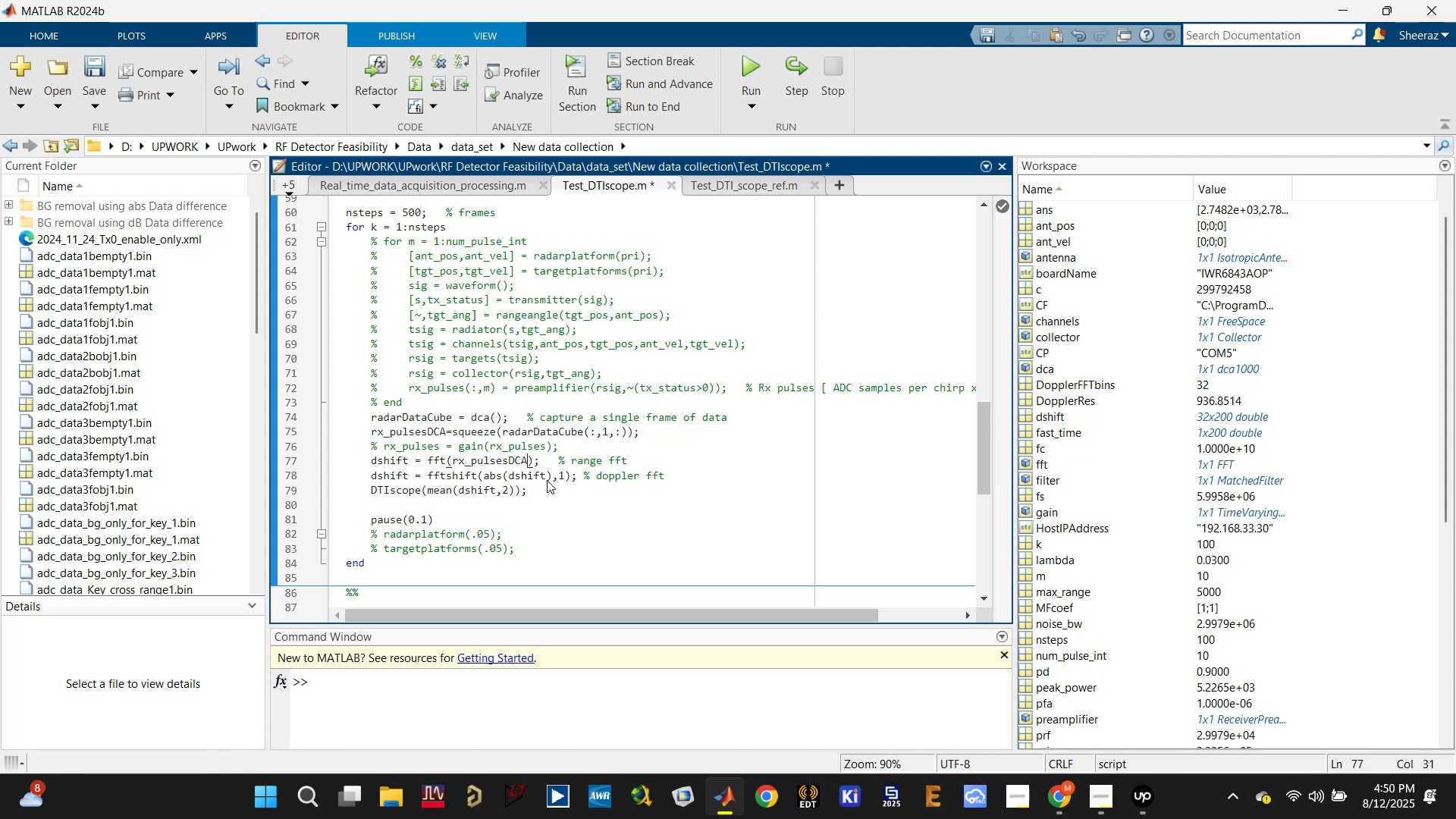 
key(Control+S)
 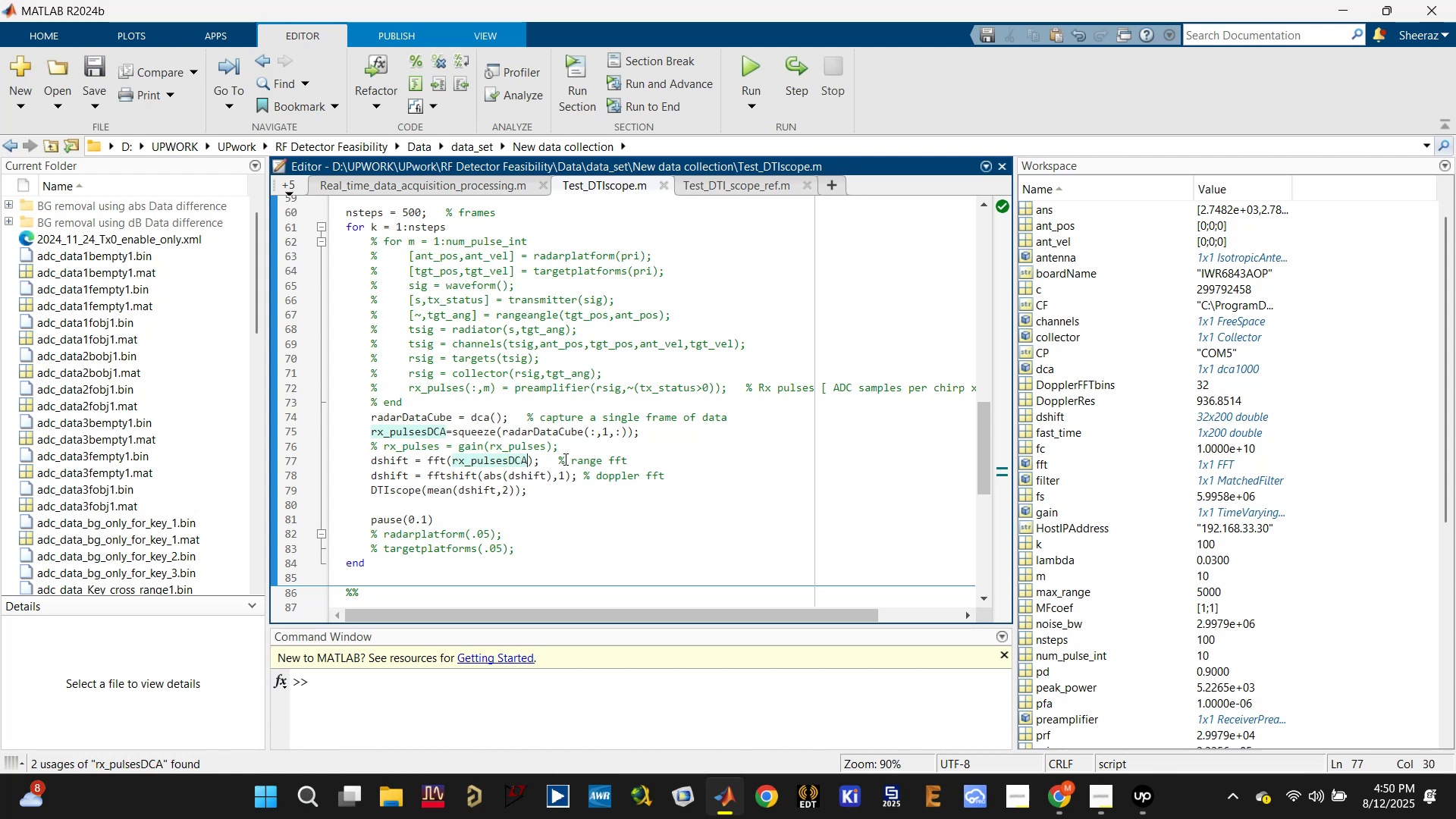 
left_click([552, 428])
 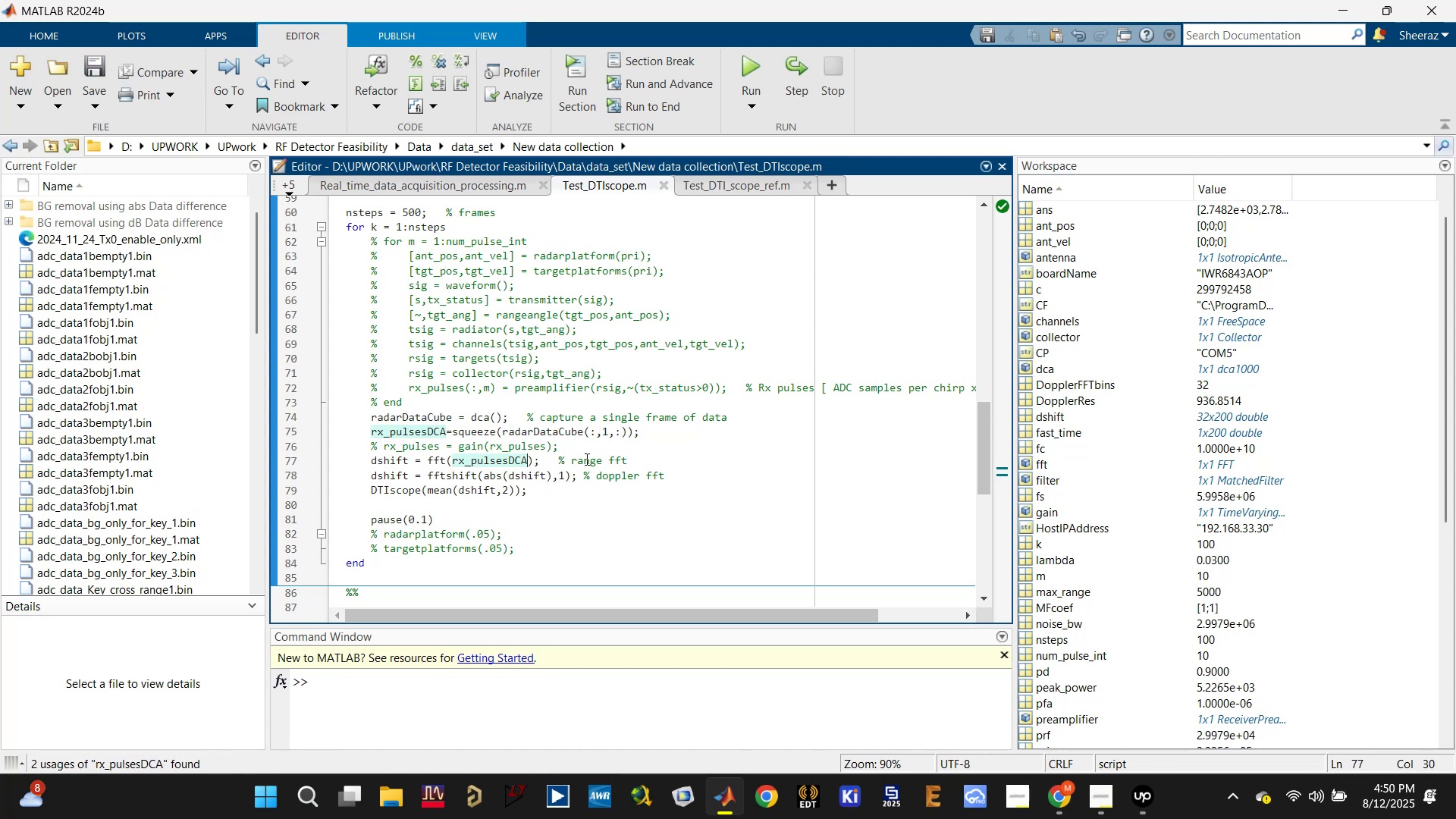 
key(Comma)
 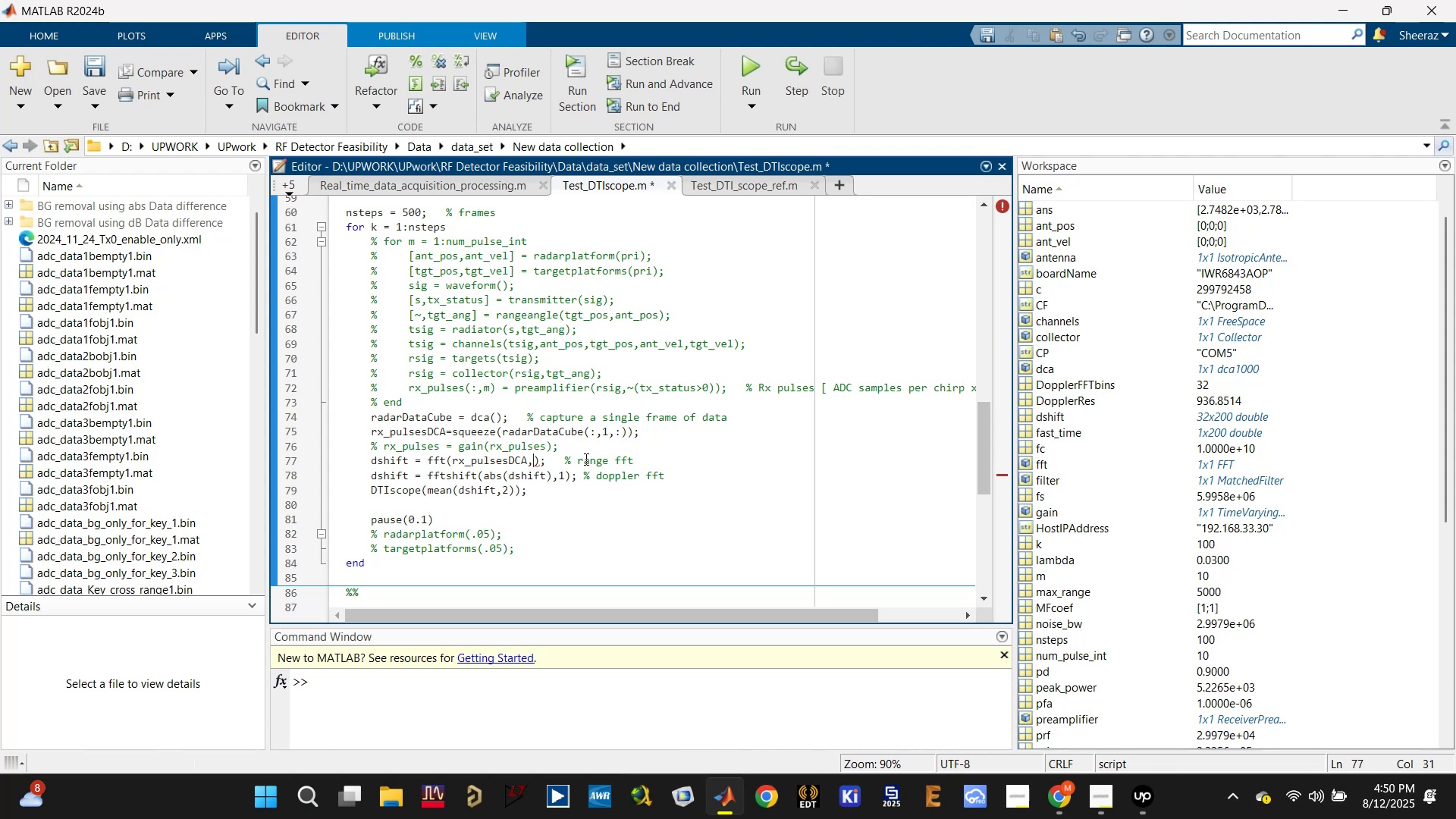 
hold_key(key=ControlLeft, duration=0.32)
 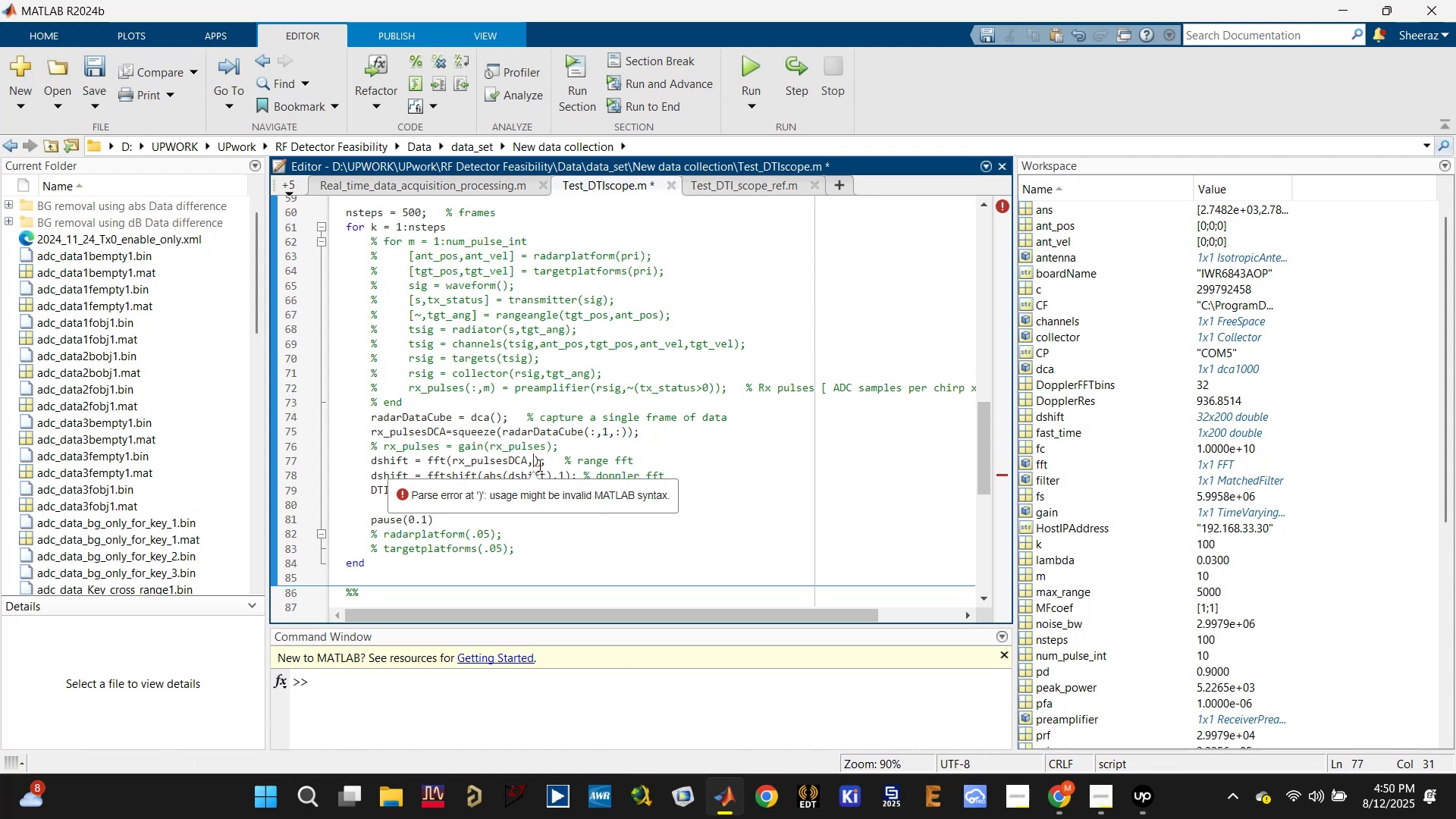 
key(1)
 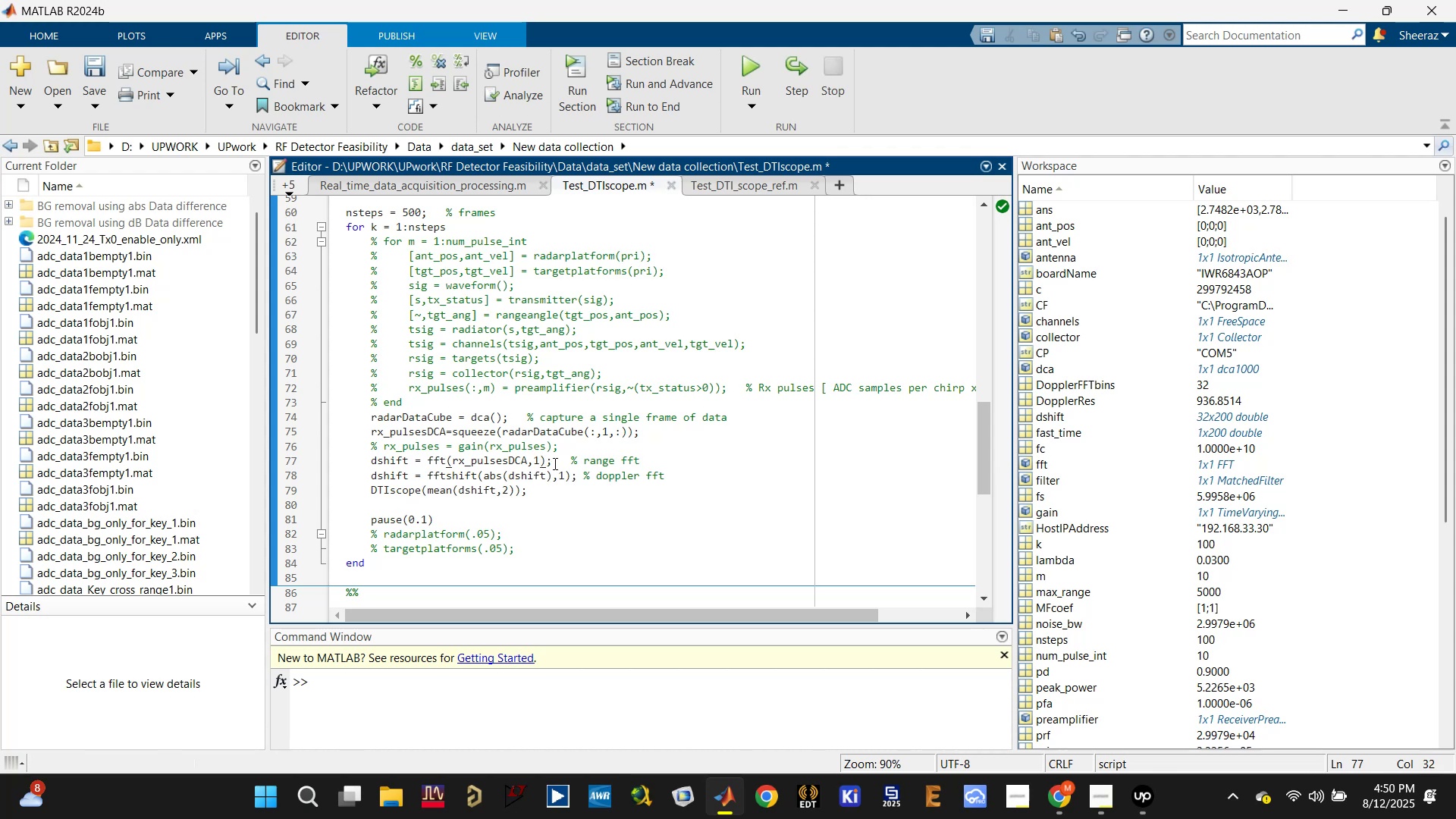 
hold_key(key=ControlLeft, duration=0.39)
 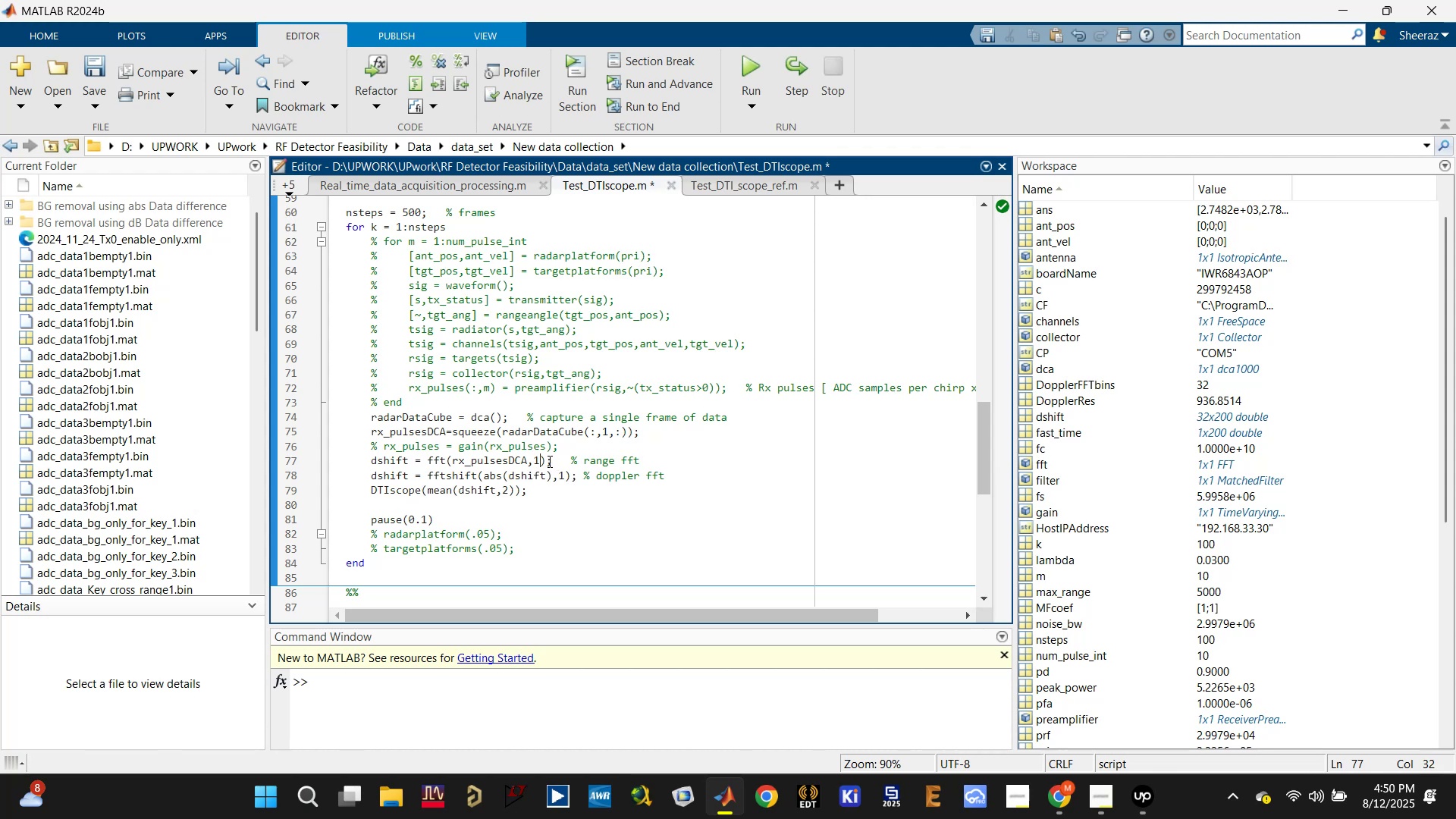 
key(Control+S)
 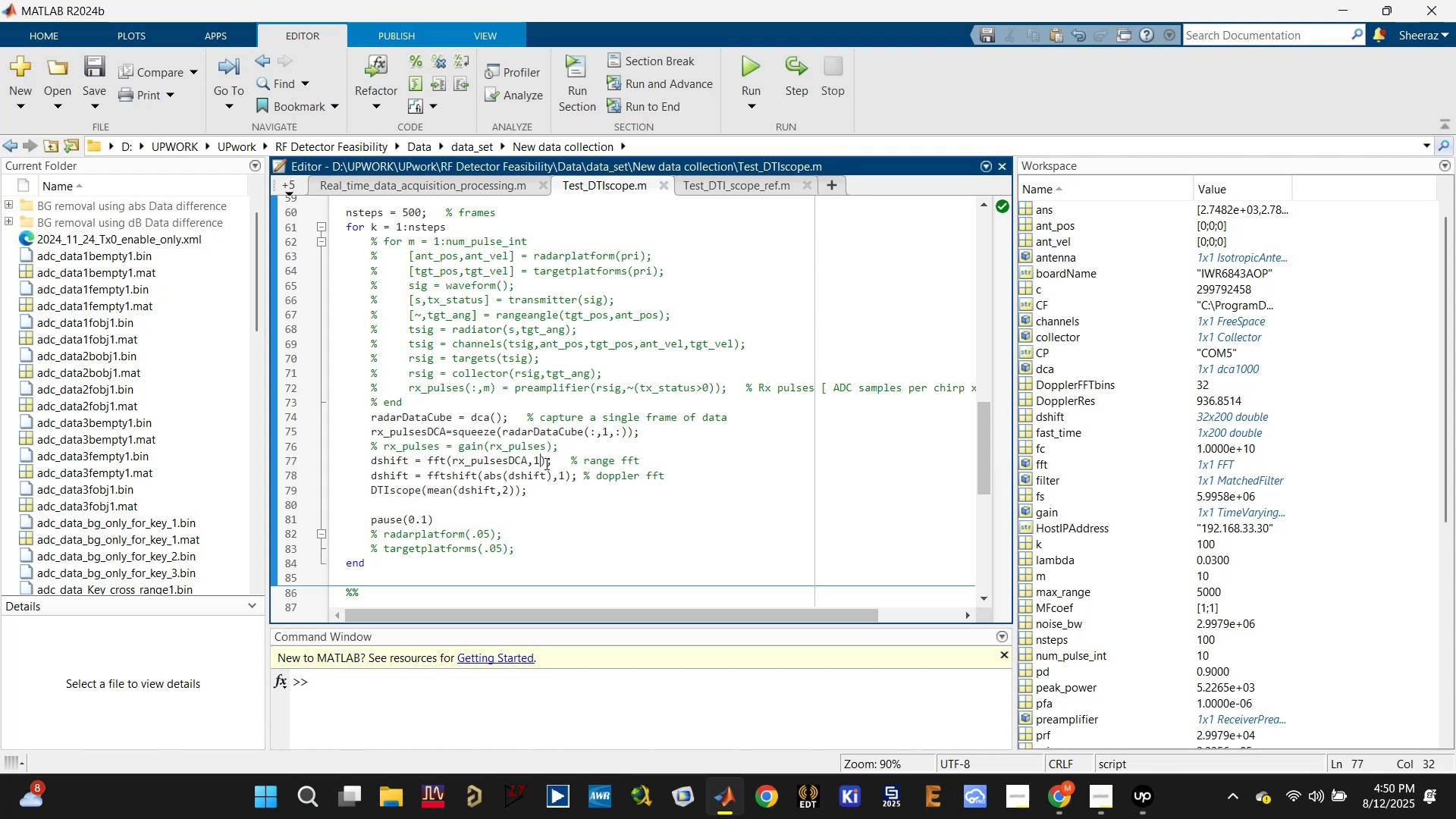 
left_click([545, 463])
 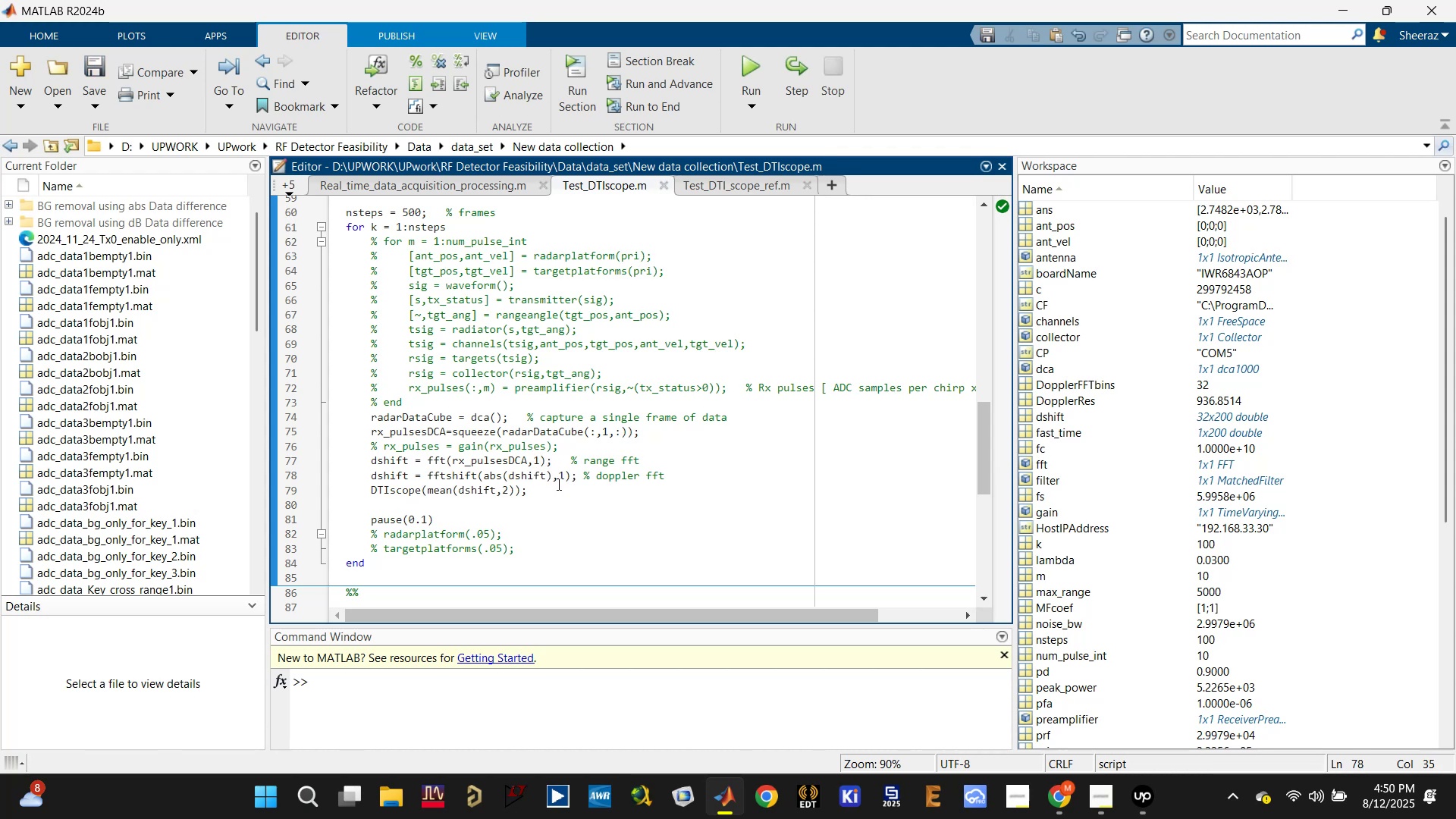 
left_click([544, 480])
 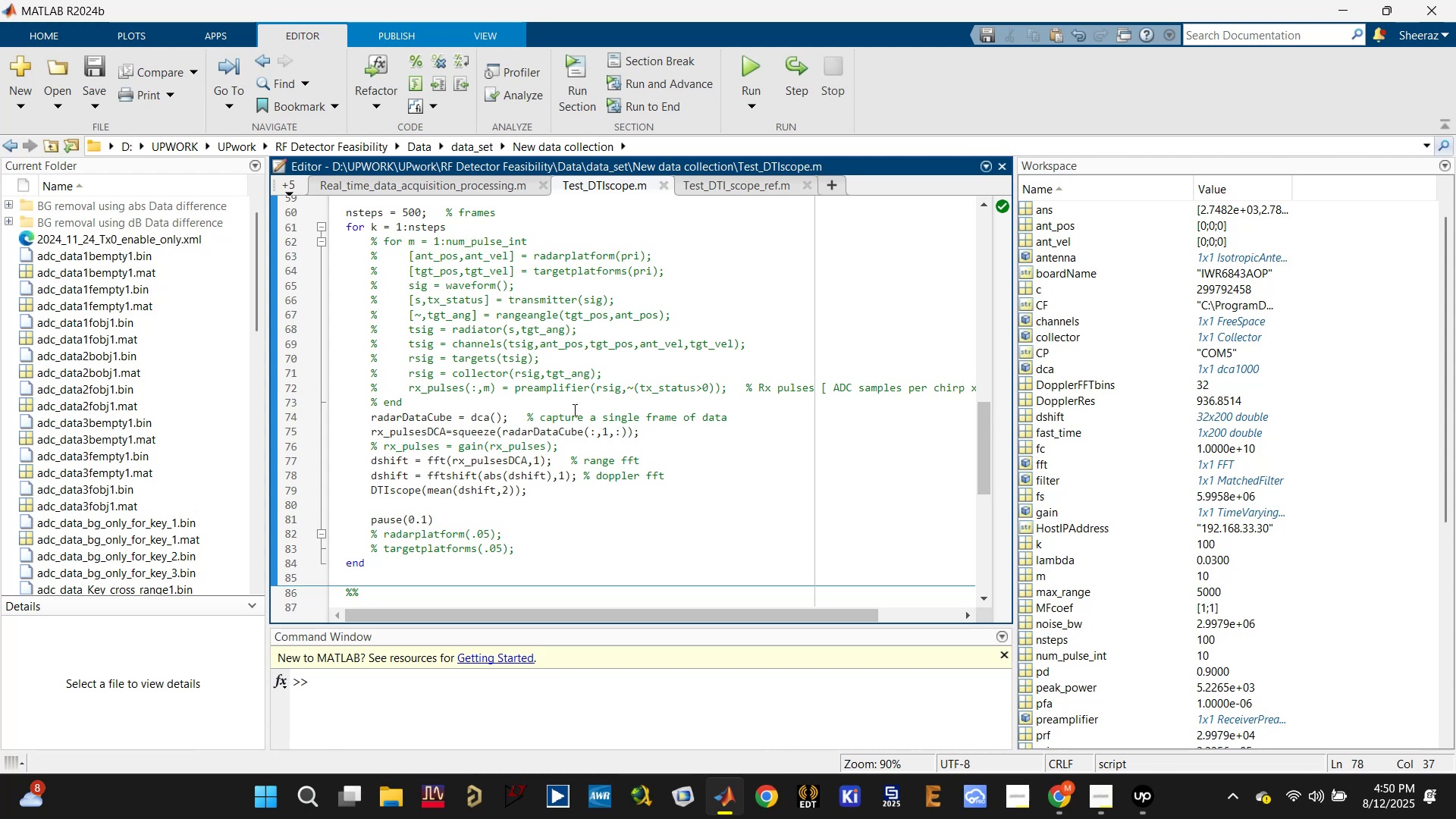 
left_click([482, 487])
 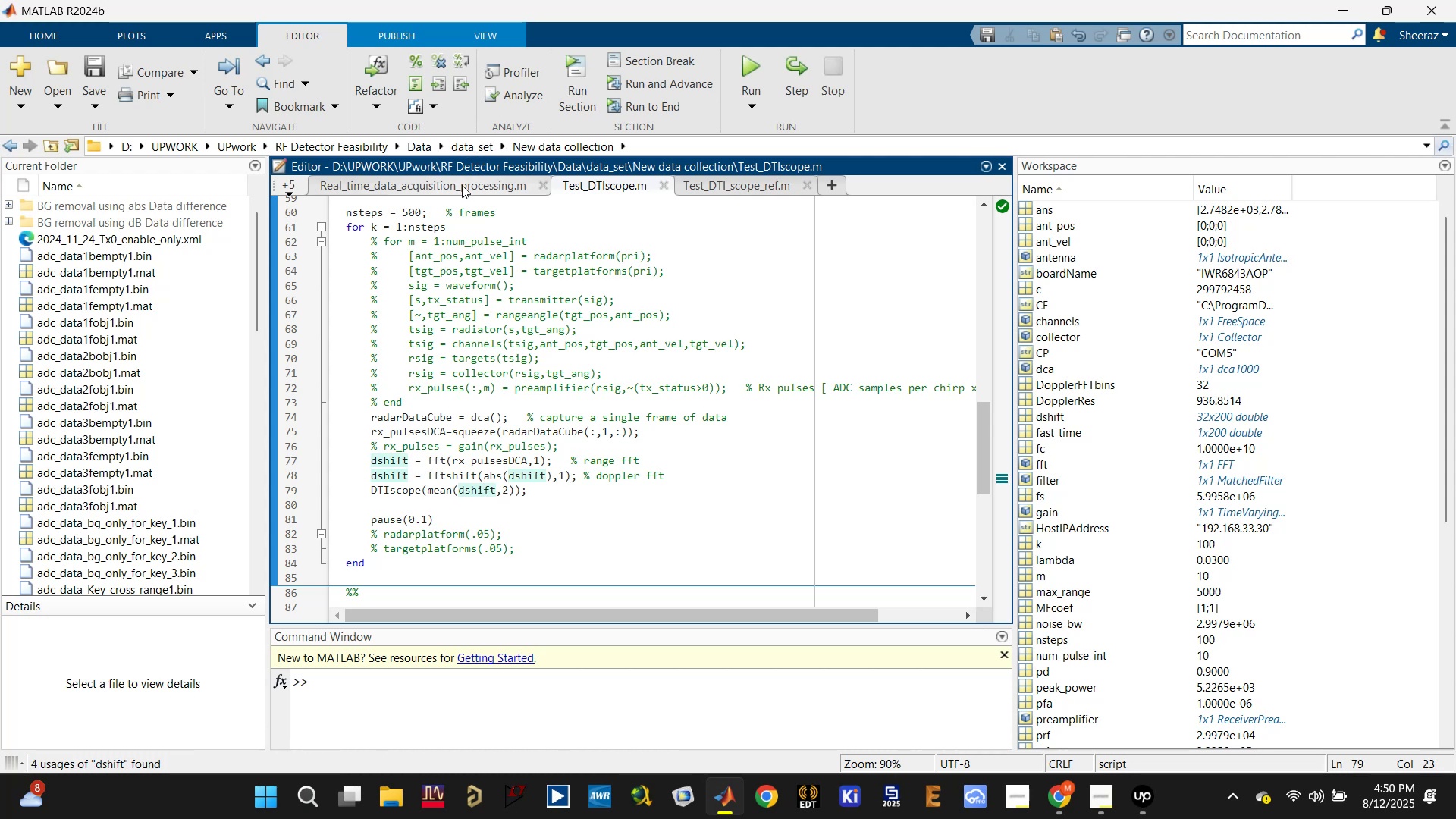 
left_click([288, 186])
 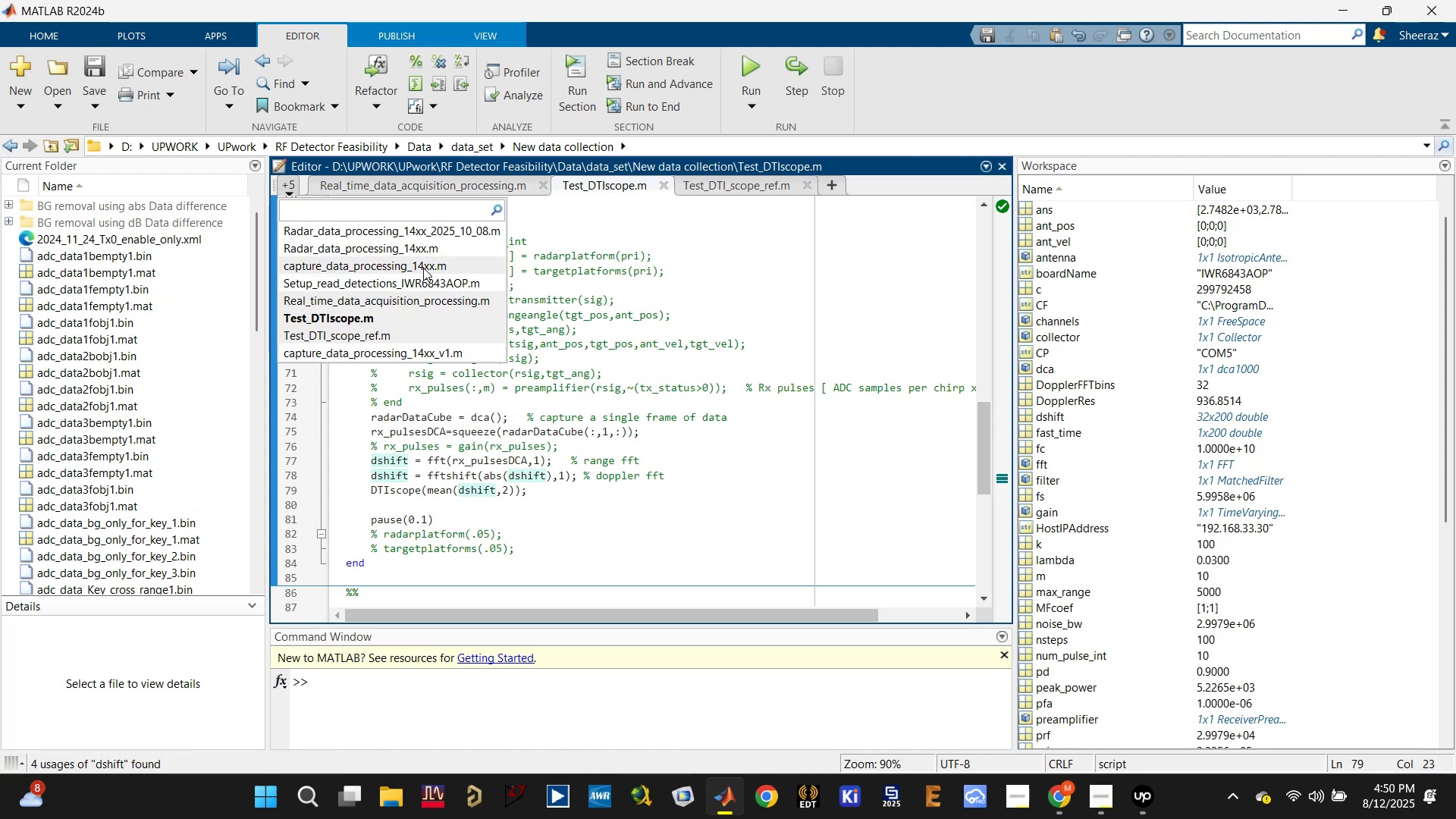 
left_click([438, 224])
 